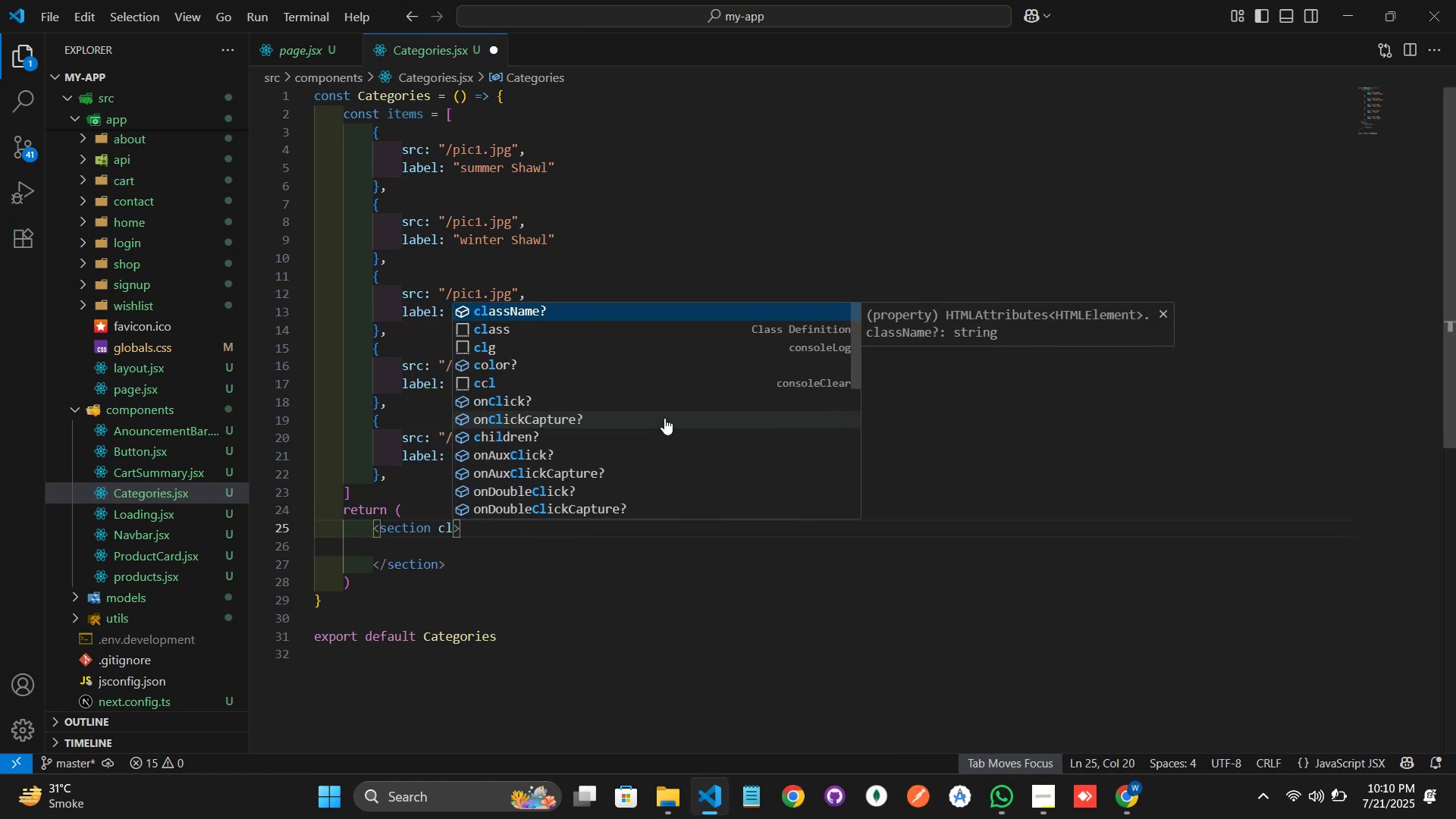 
key(Enter)
 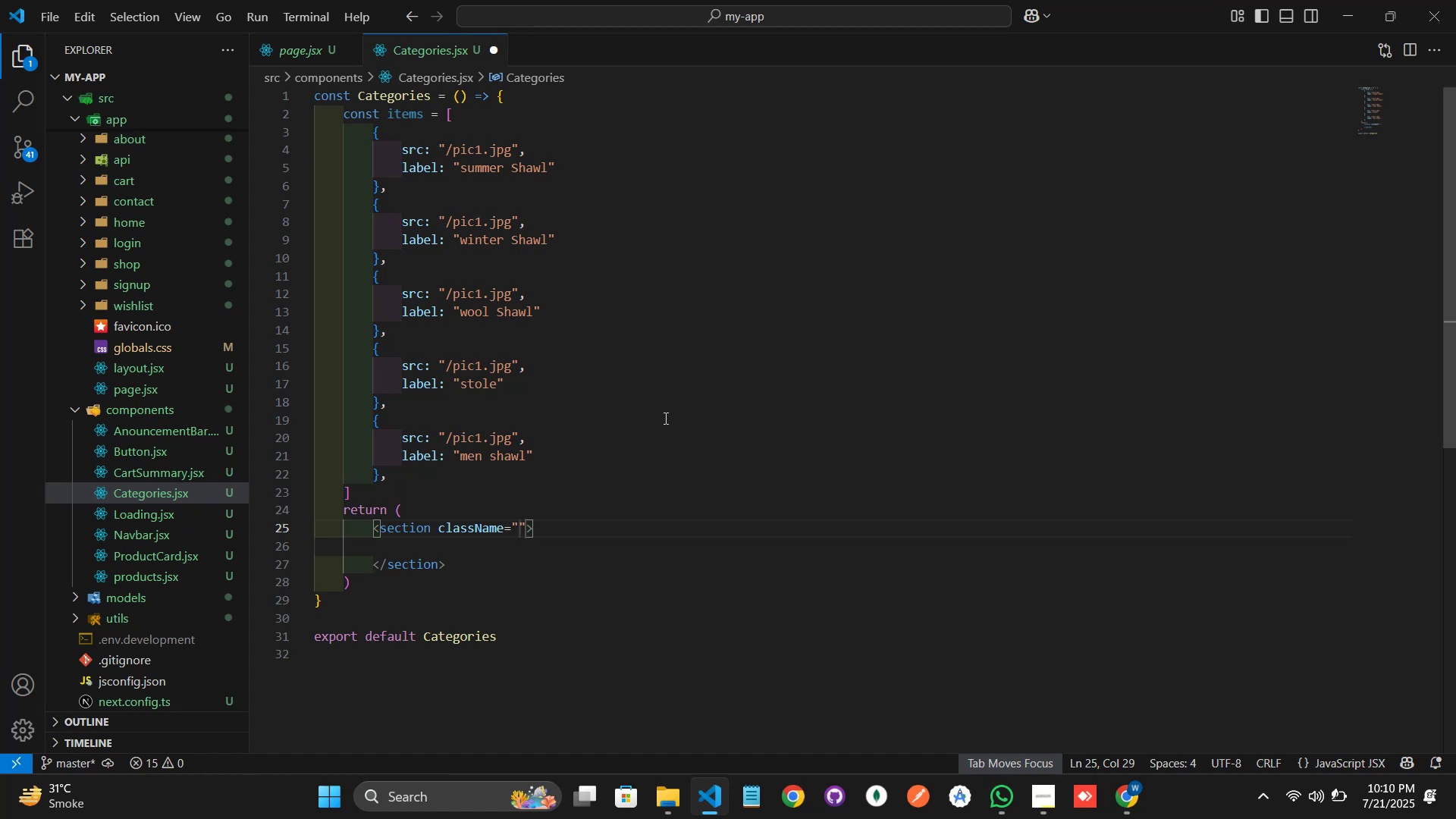 
type(py)
 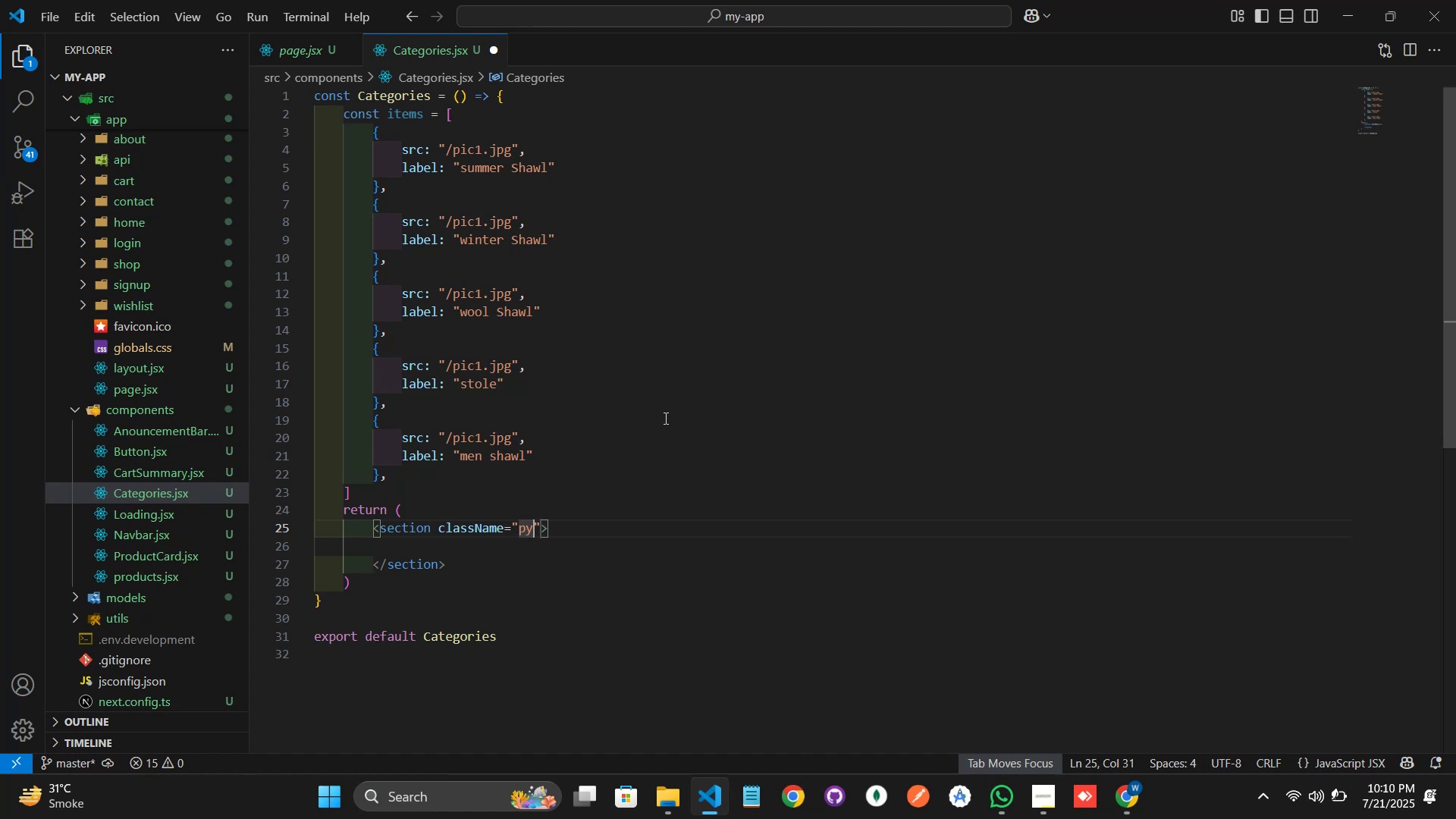 
type(=2)
key(Backspace)
key(Backspace)
type(-20)
 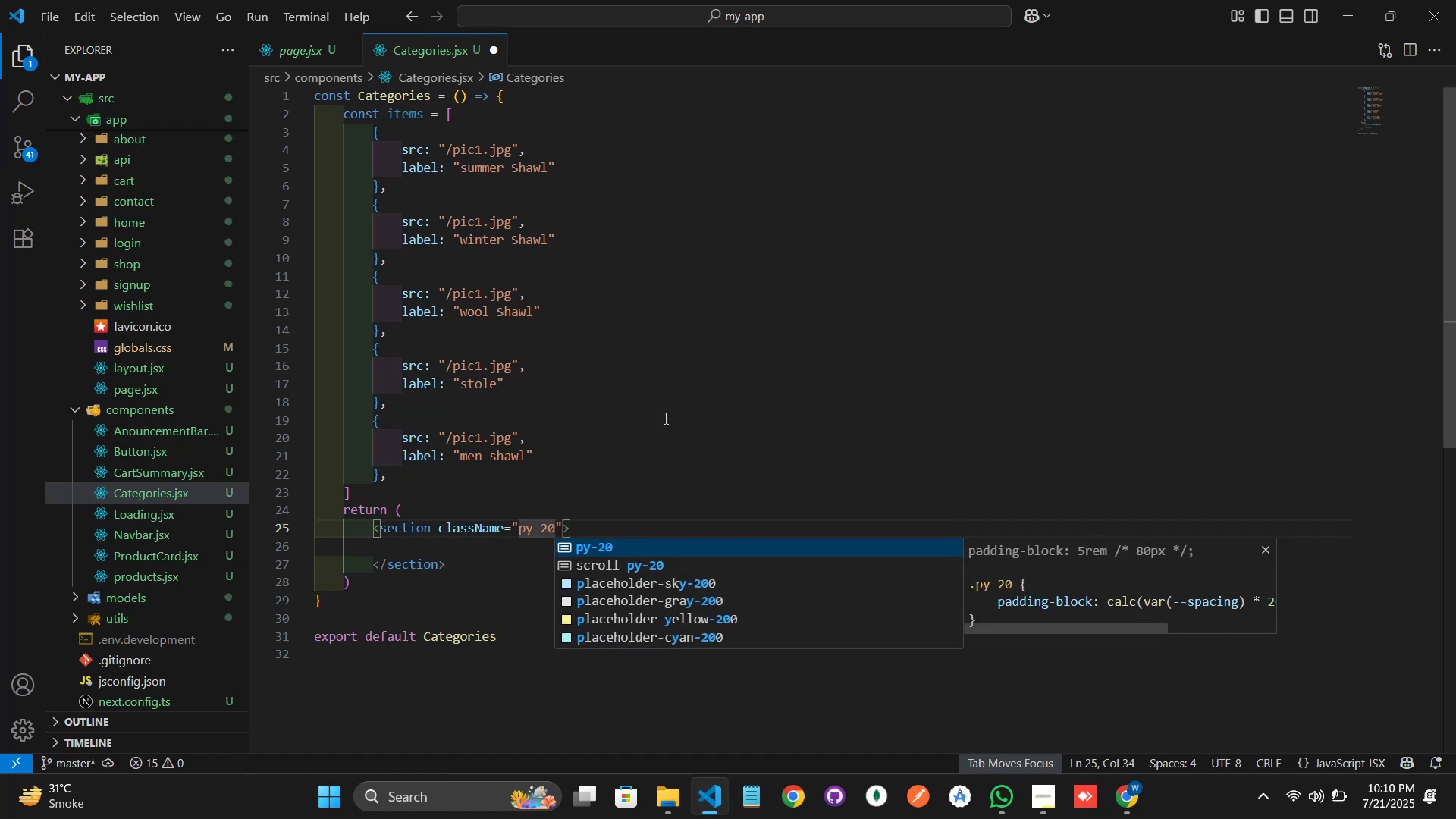 
key(ArrowRight)
 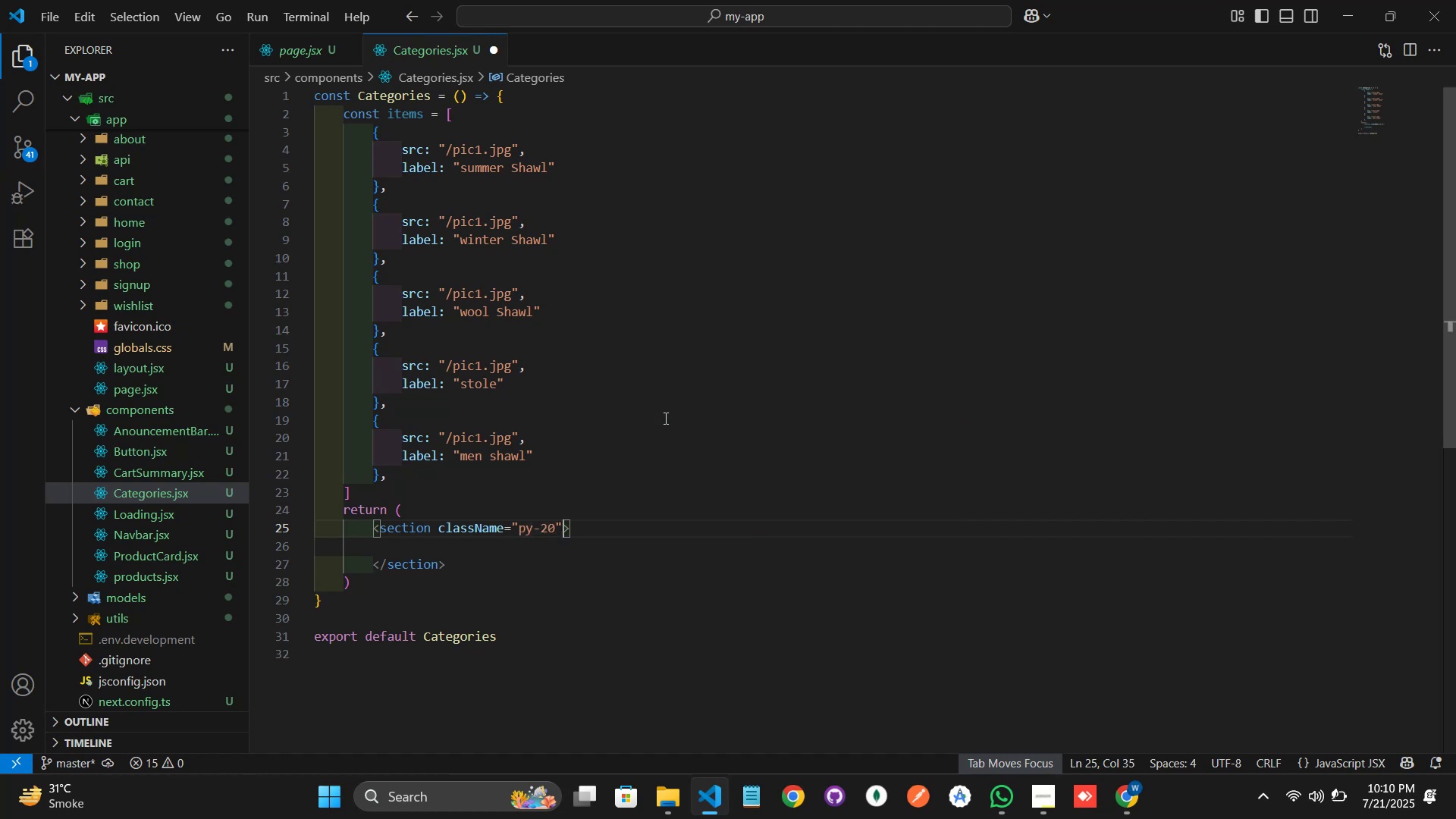 
key(ArrowRight)
 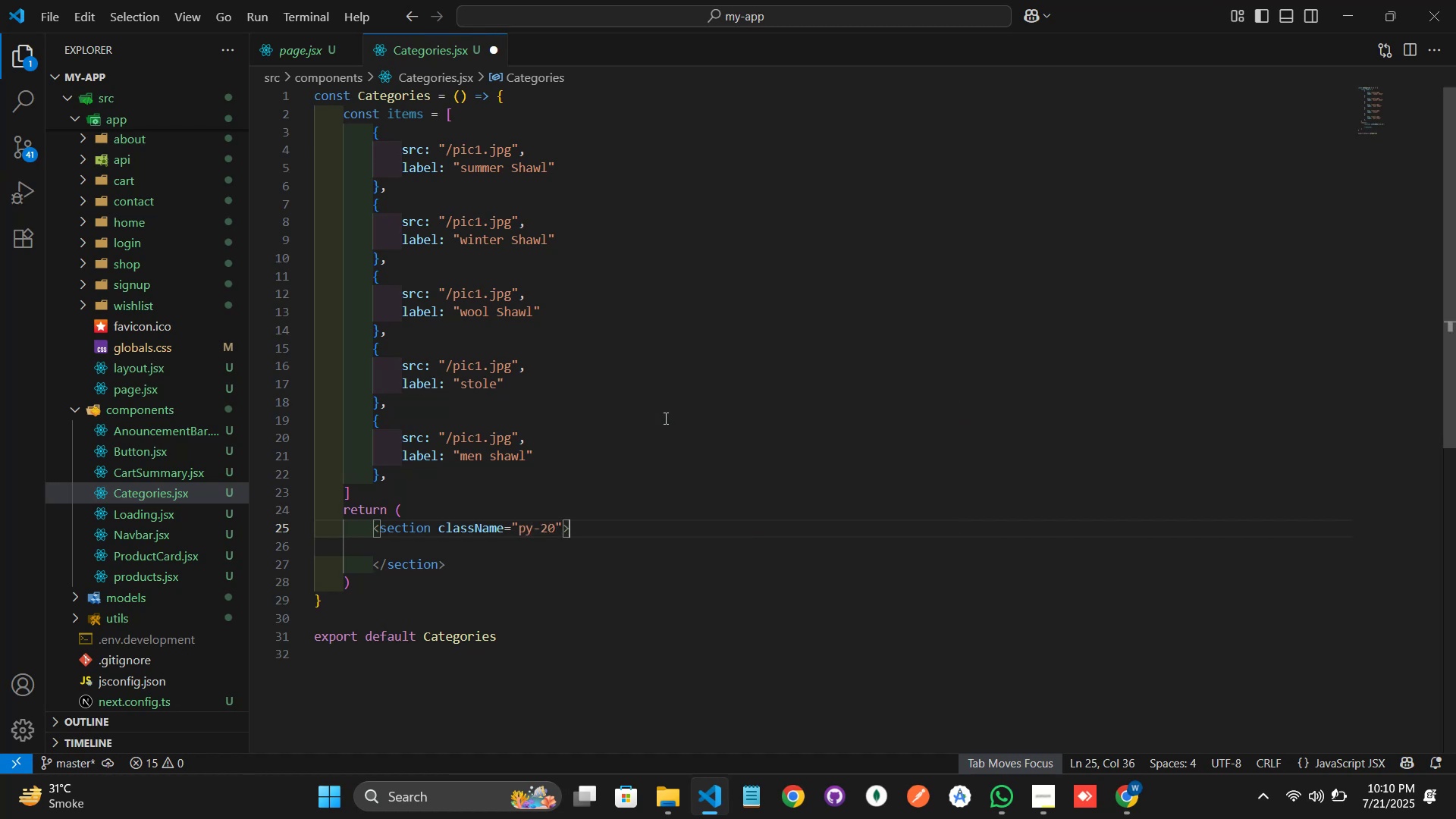 
key(ArrowRight)
 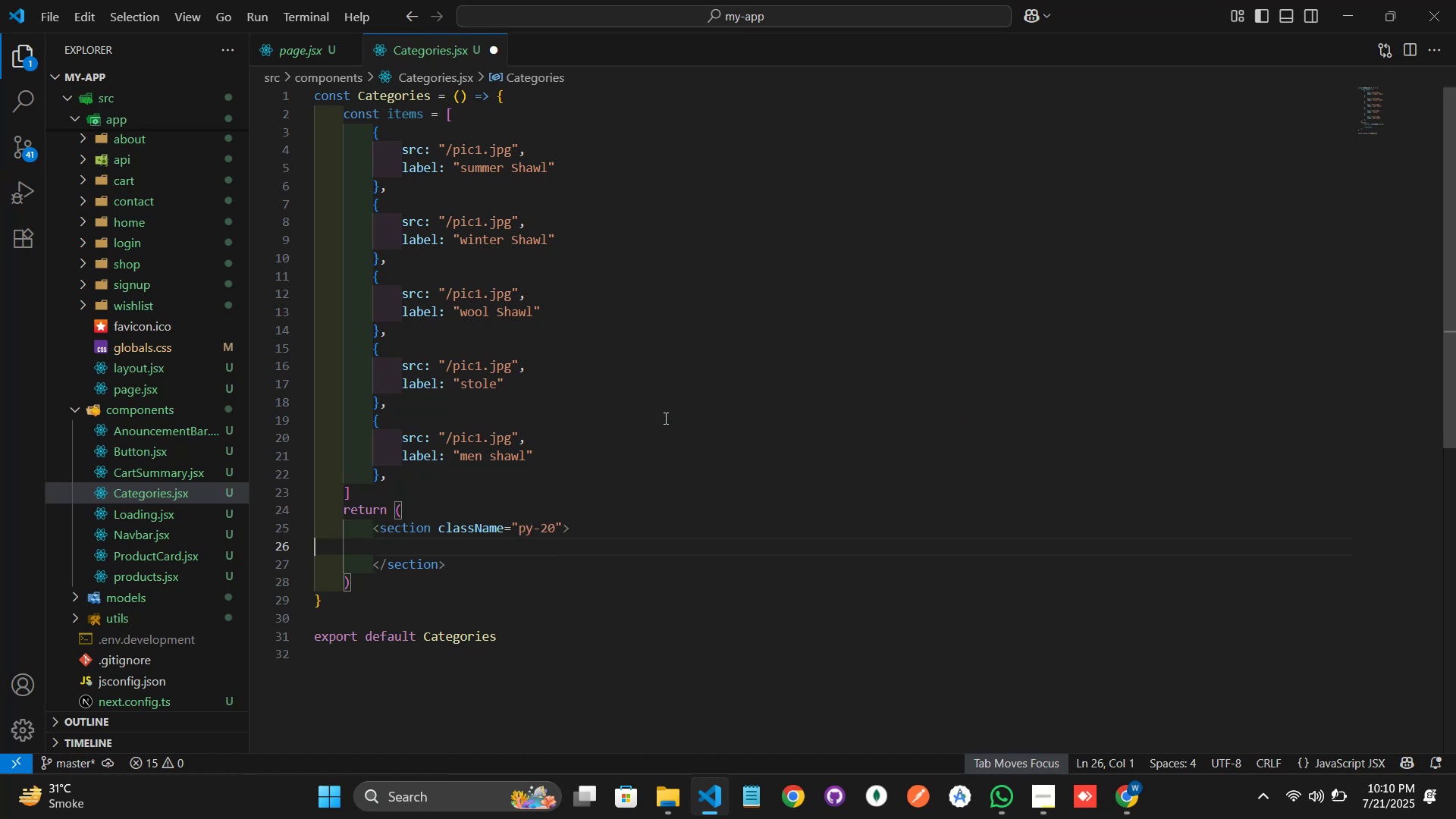 
key(ArrowLeft)
 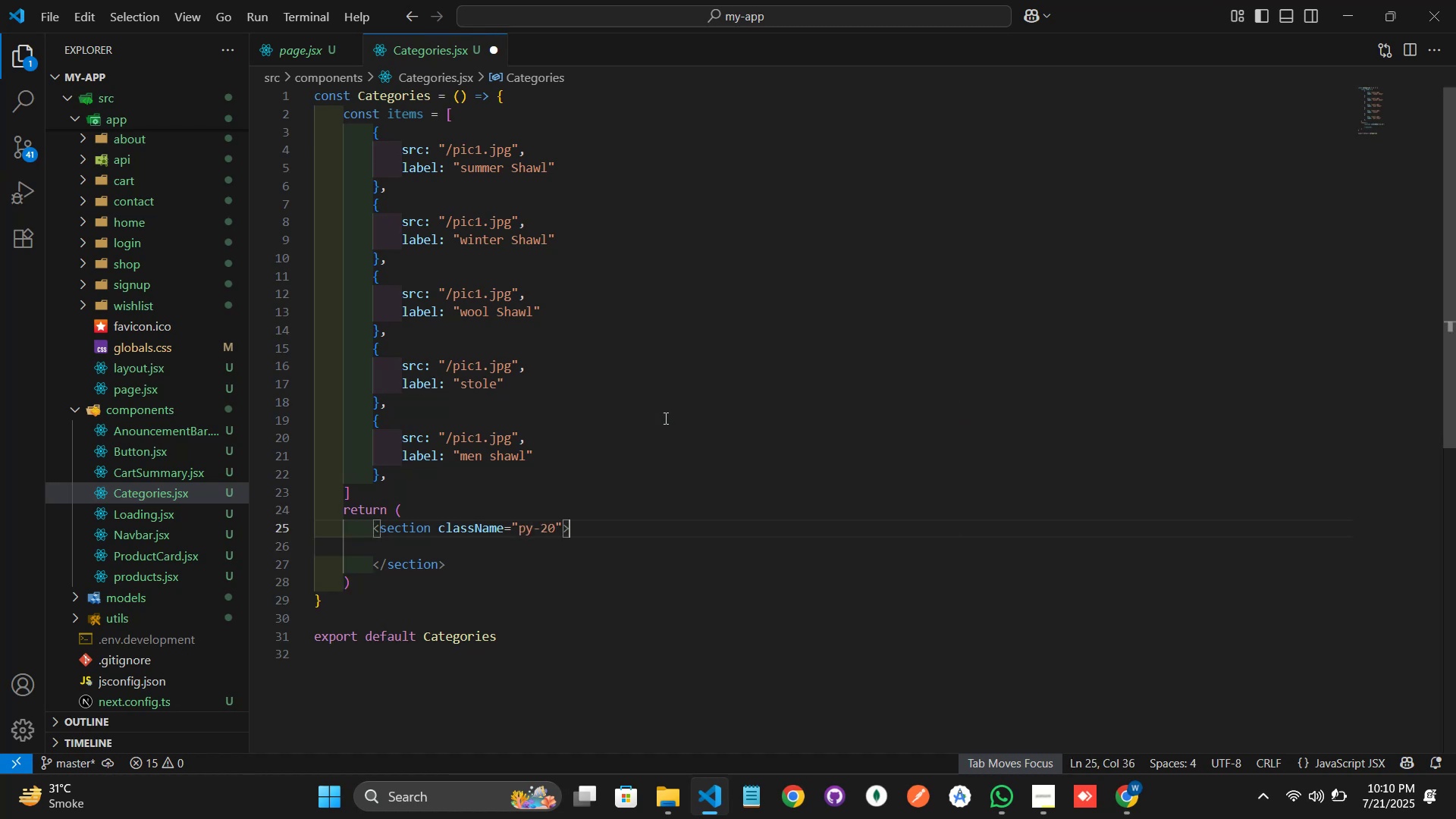 
key(Enter)
 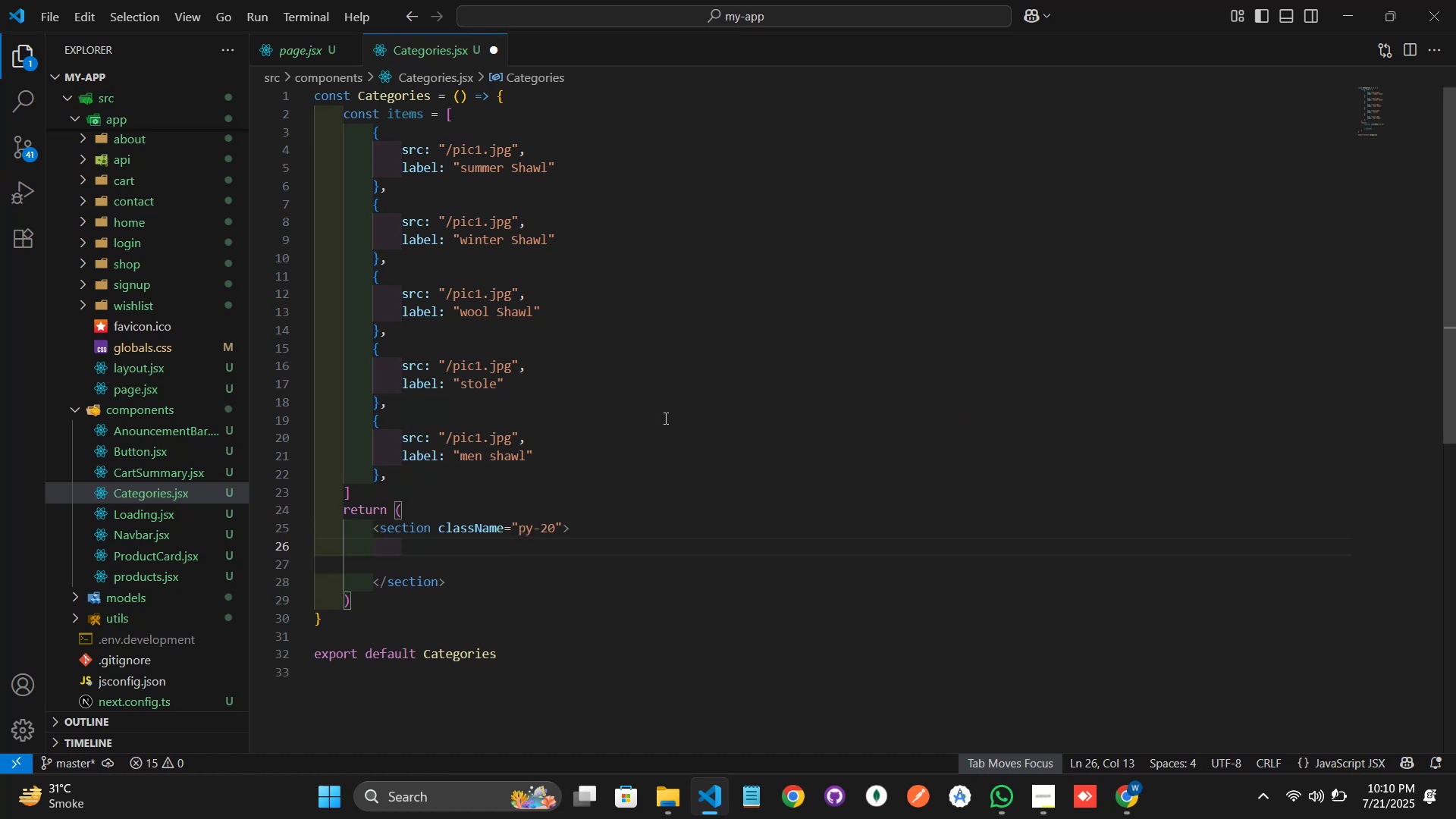 
key(ArrowDown)
 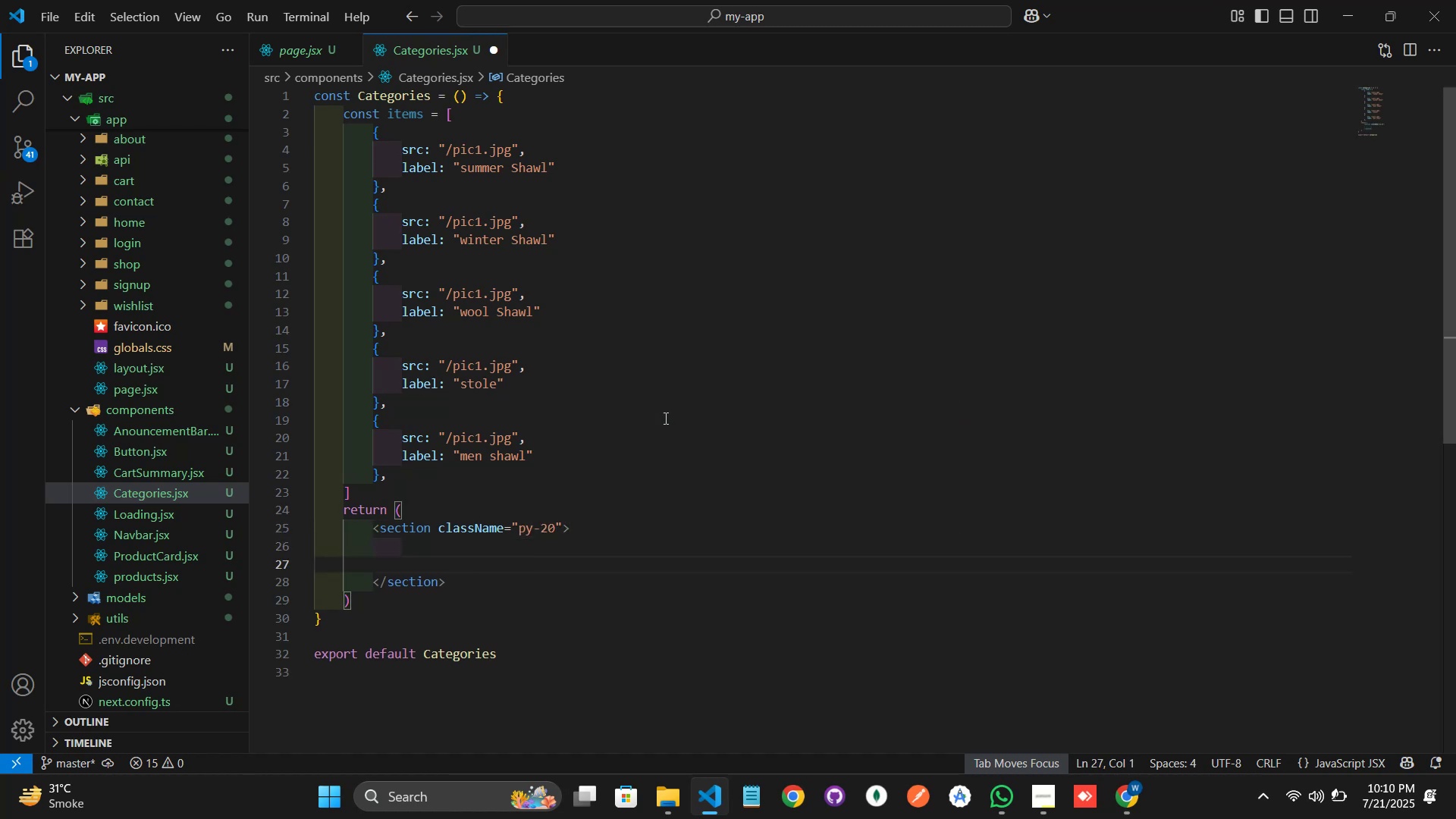 
key(Backspace)
 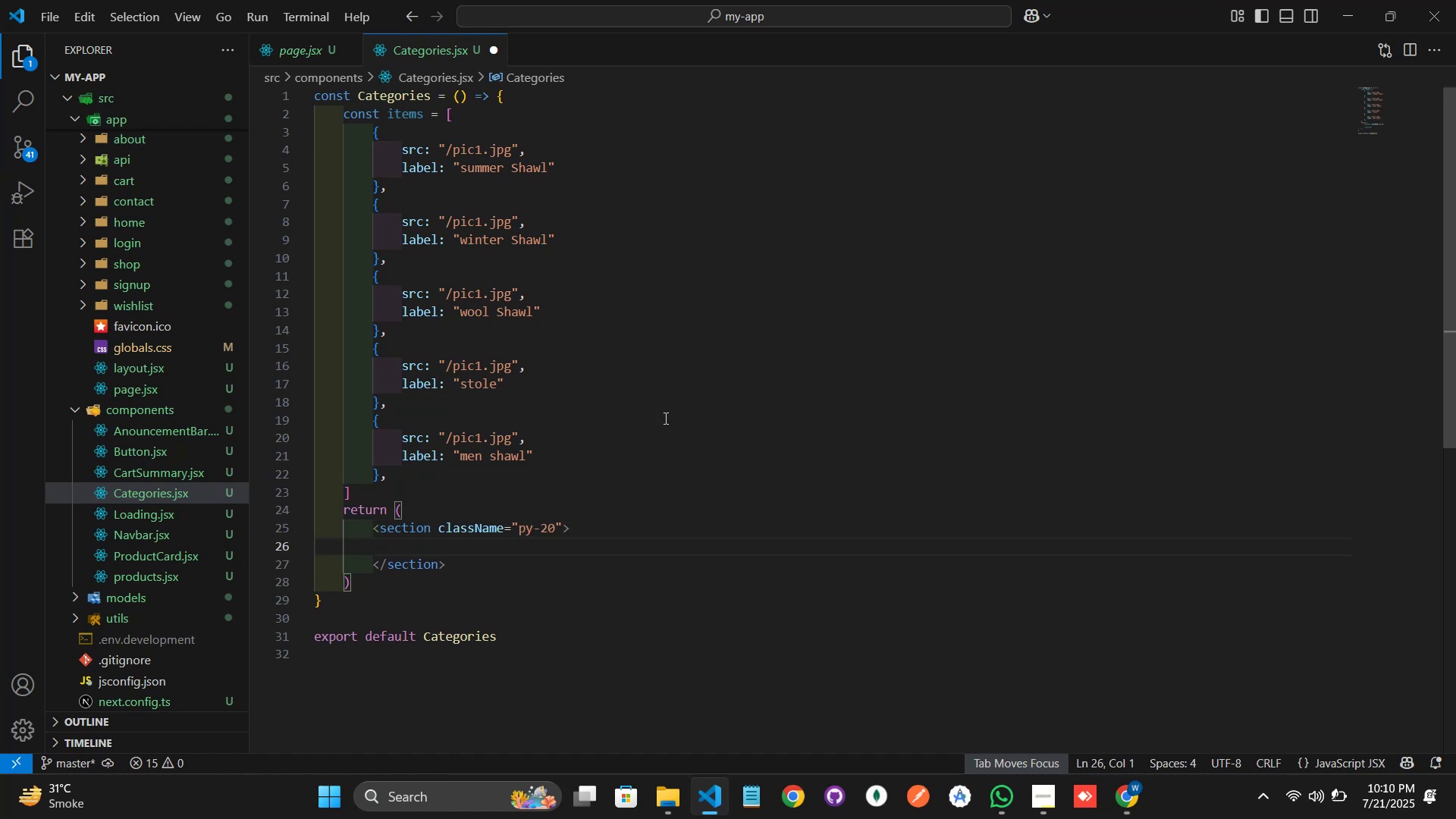 
key(Backspace)
 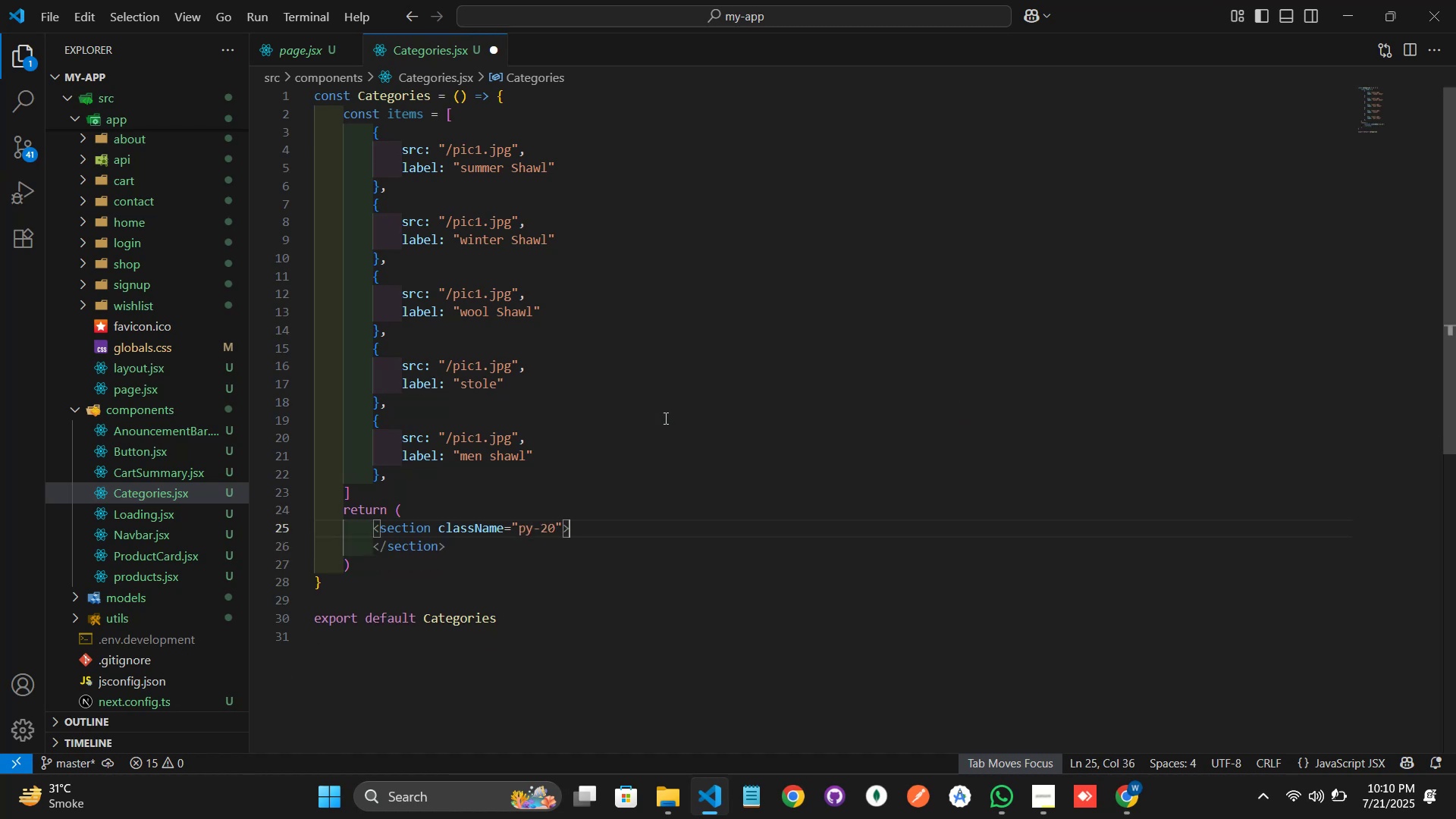 
key(Enter)
 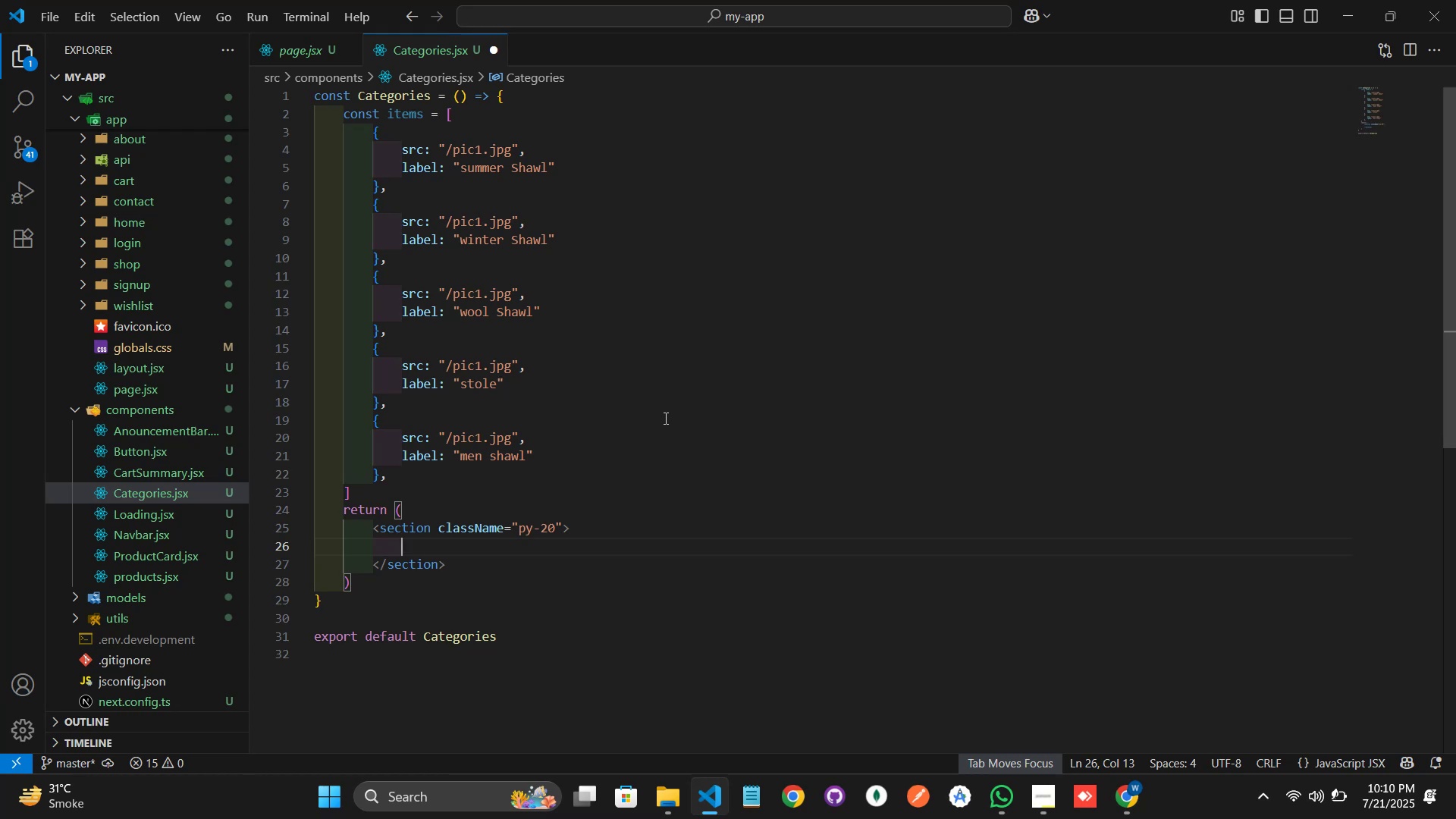 
wait(5.77)
 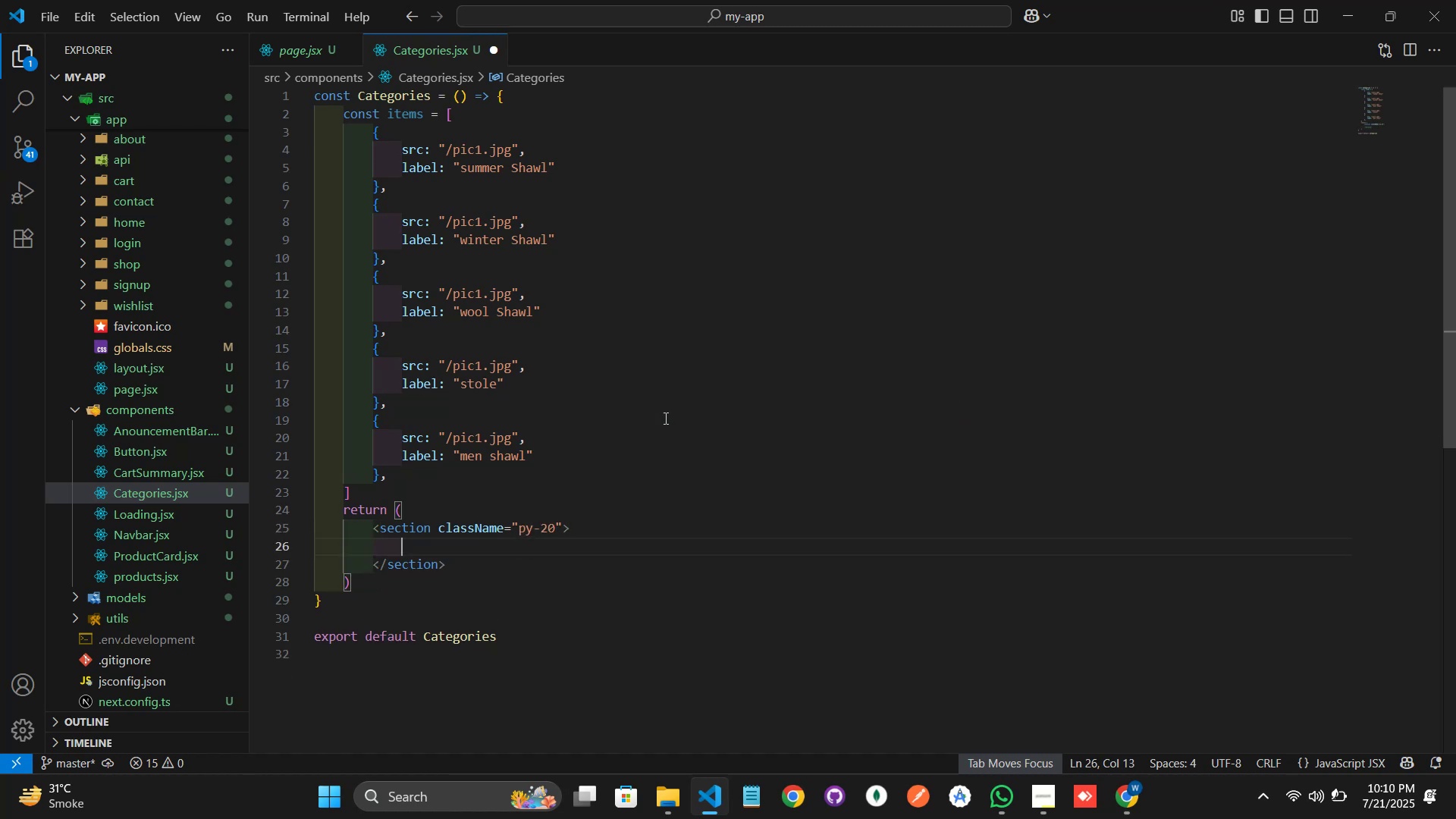 
type(div)
 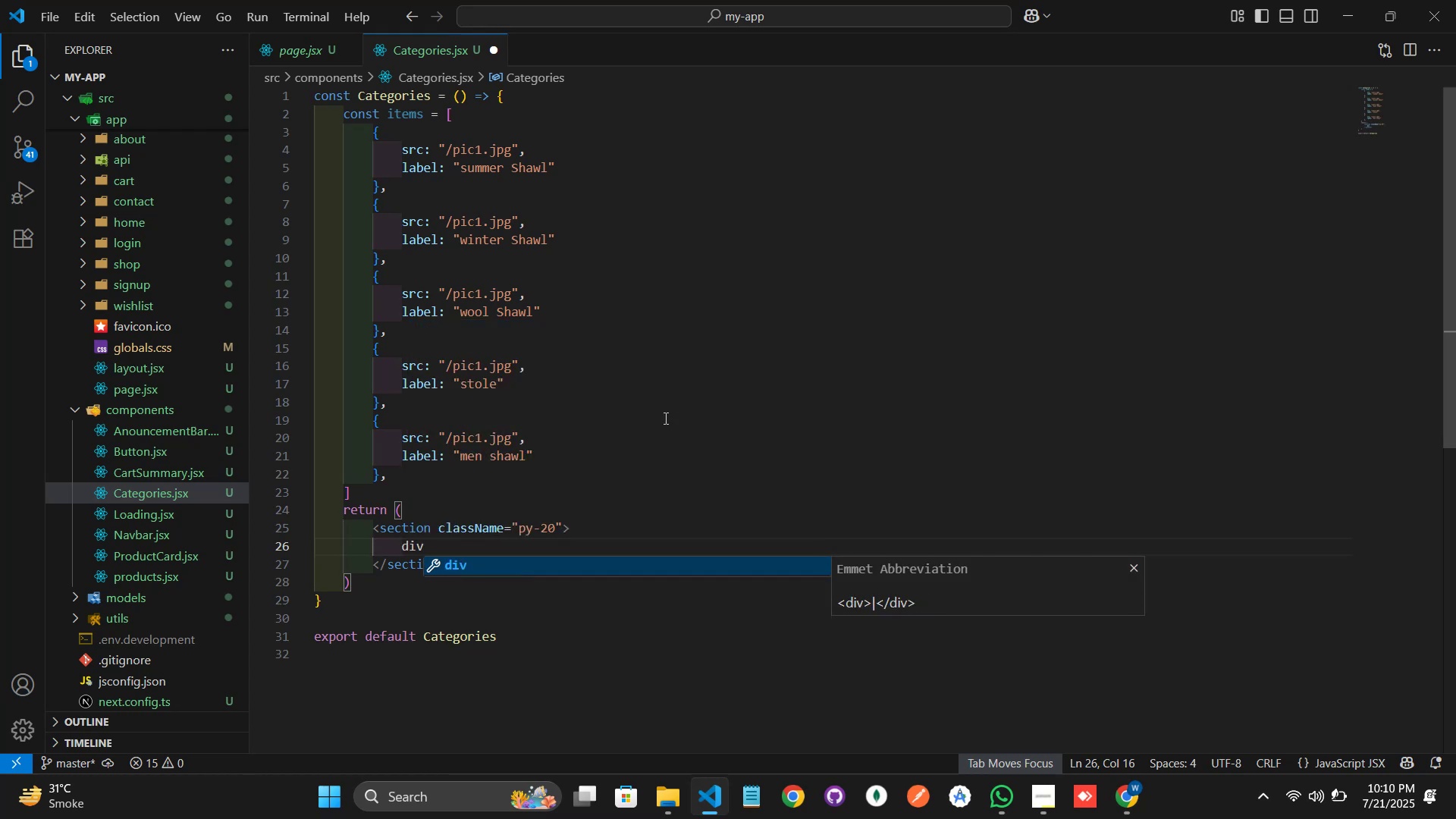 
key(Enter)
 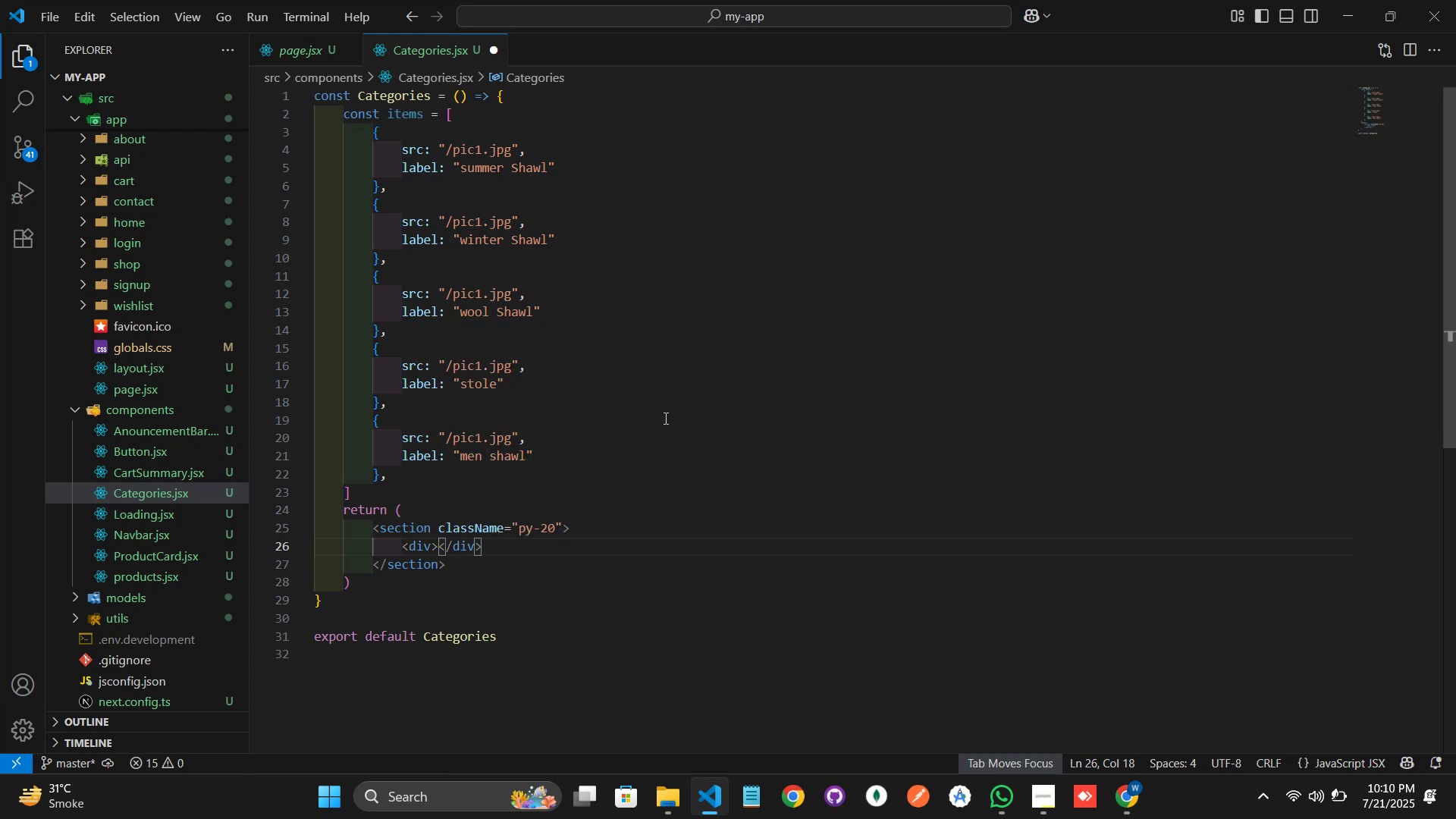 
wait(5.42)
 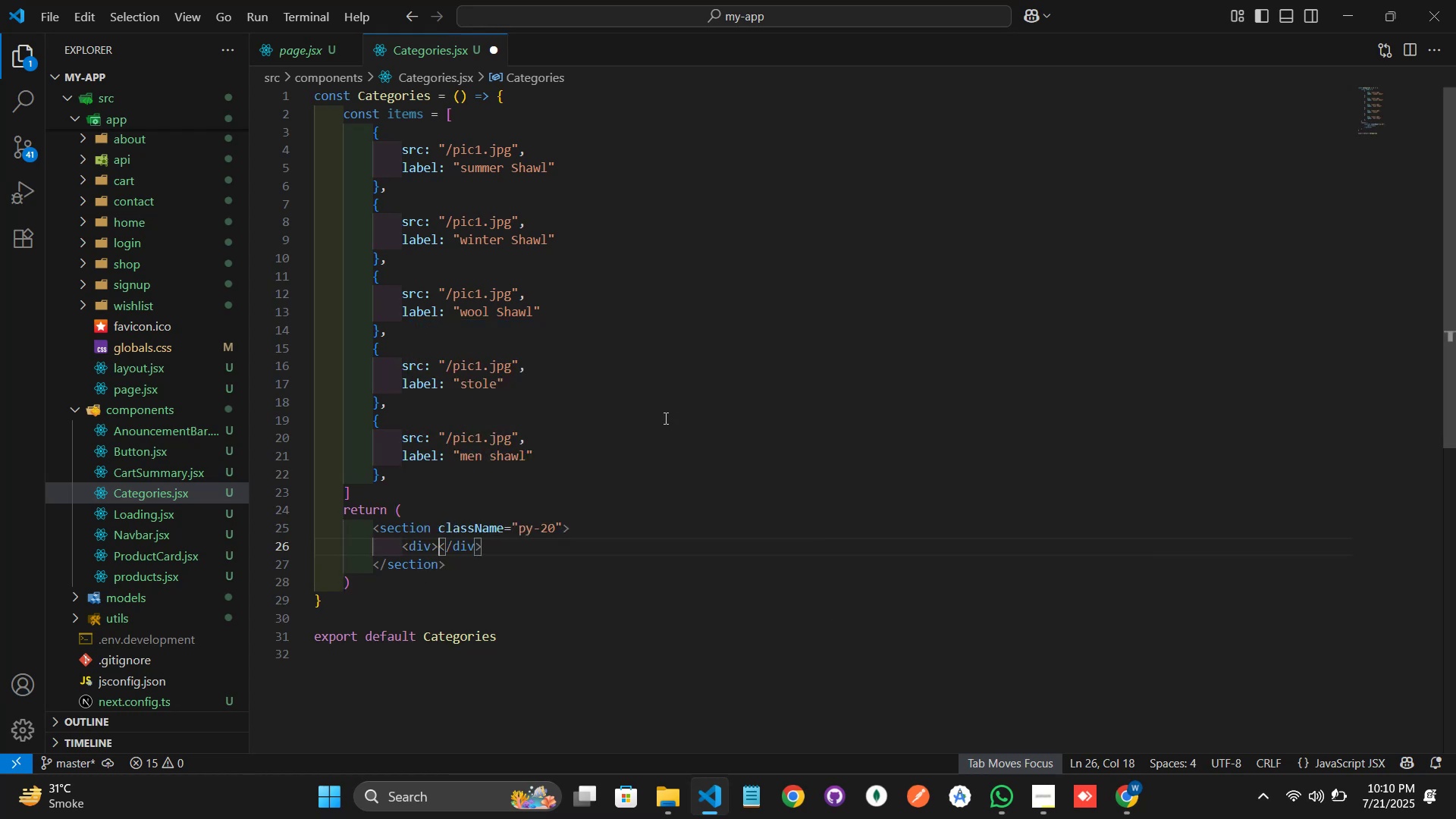 
key(Shift+ShiftRight)
 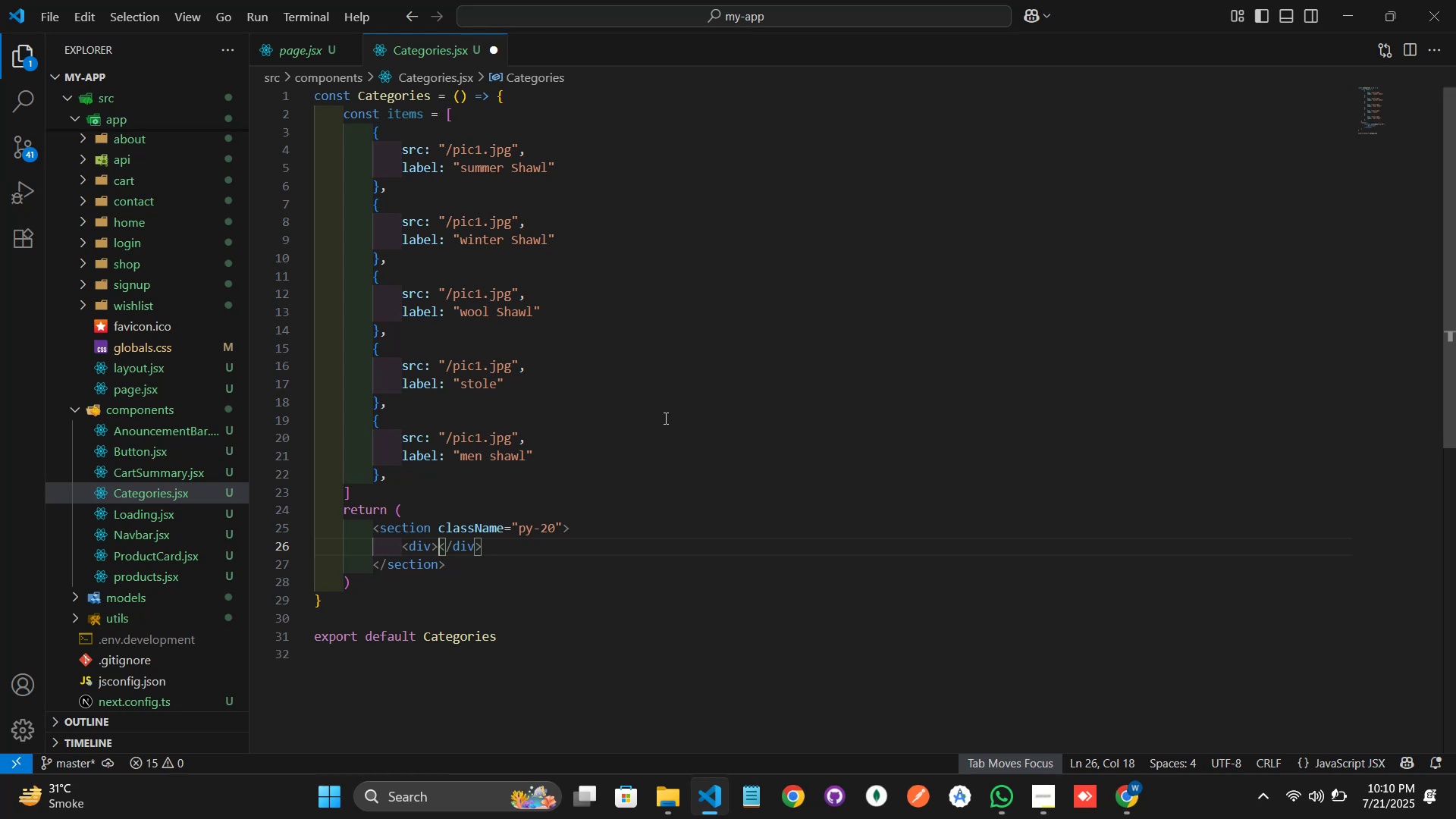 
key(Enter)
 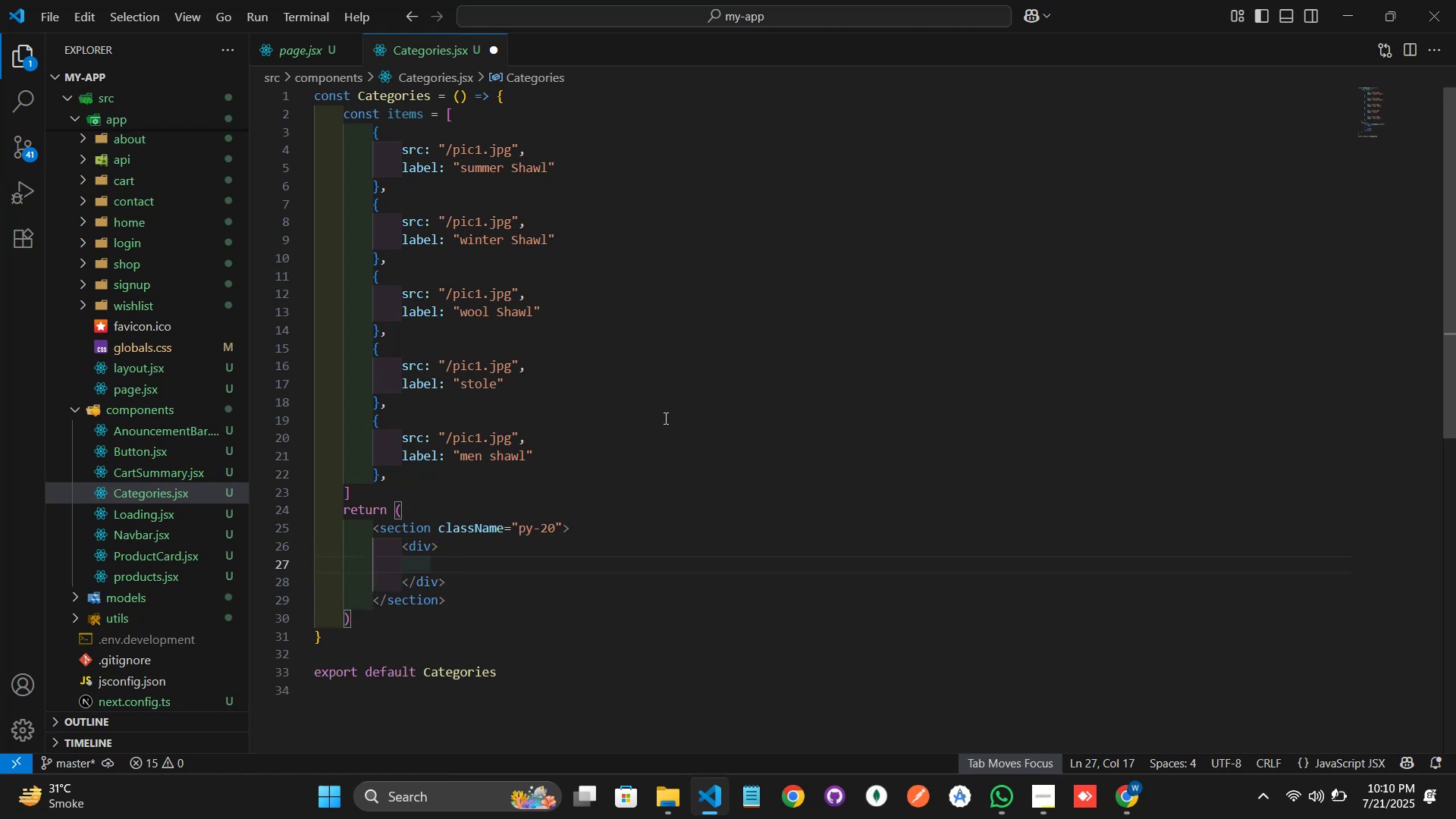 
type(h3)
 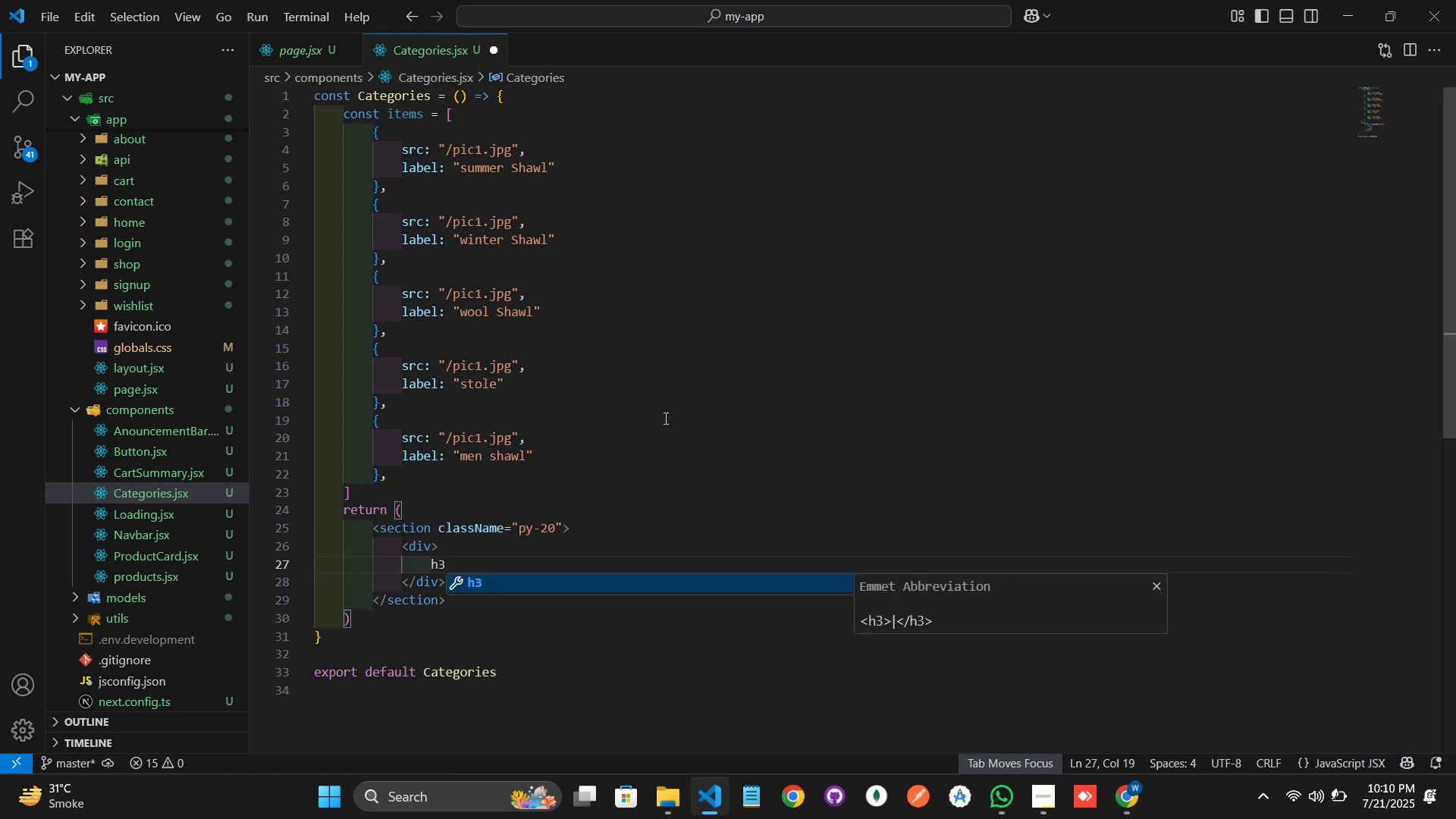 
key(Enter)
 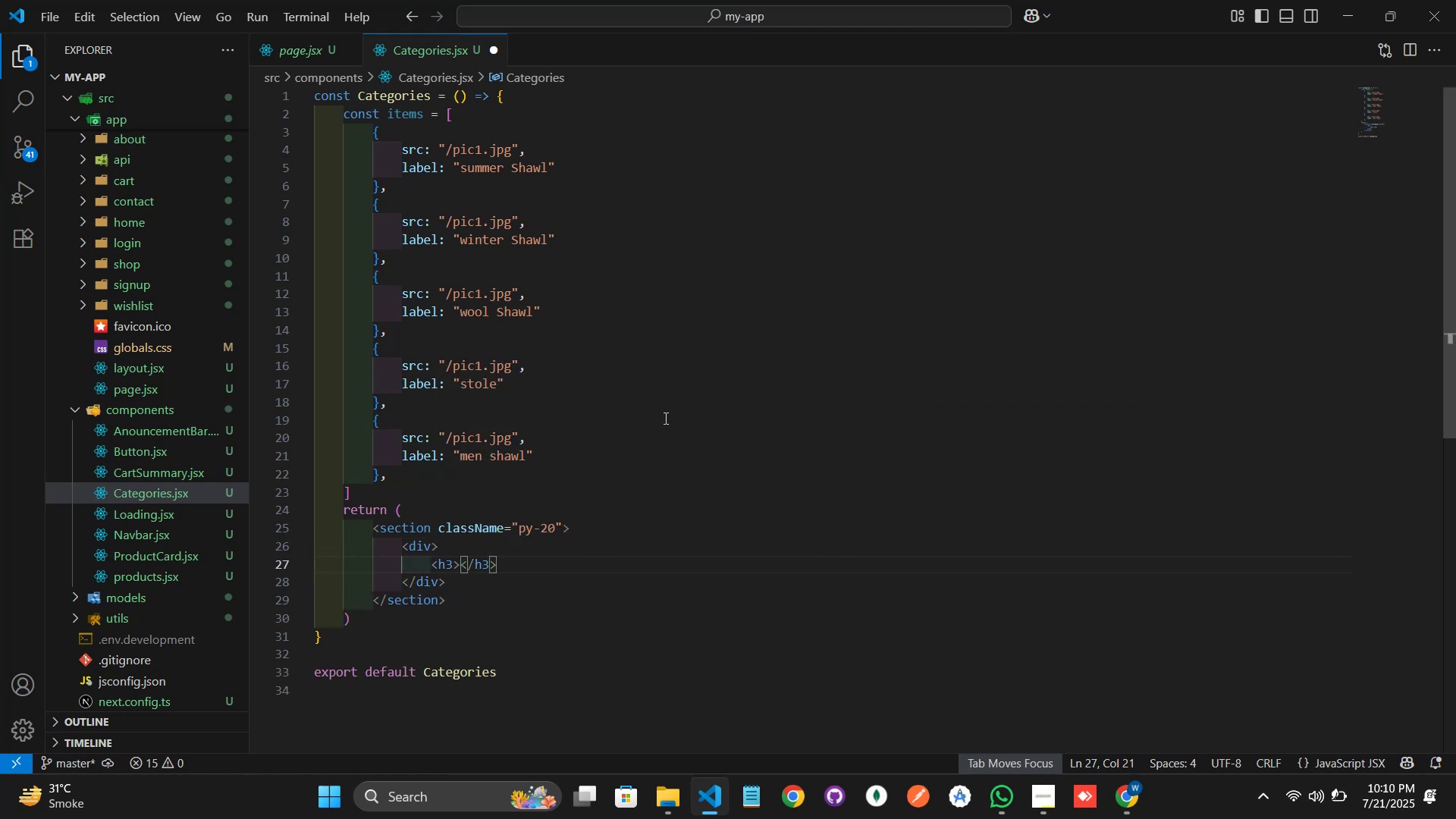 
key(Enter)
 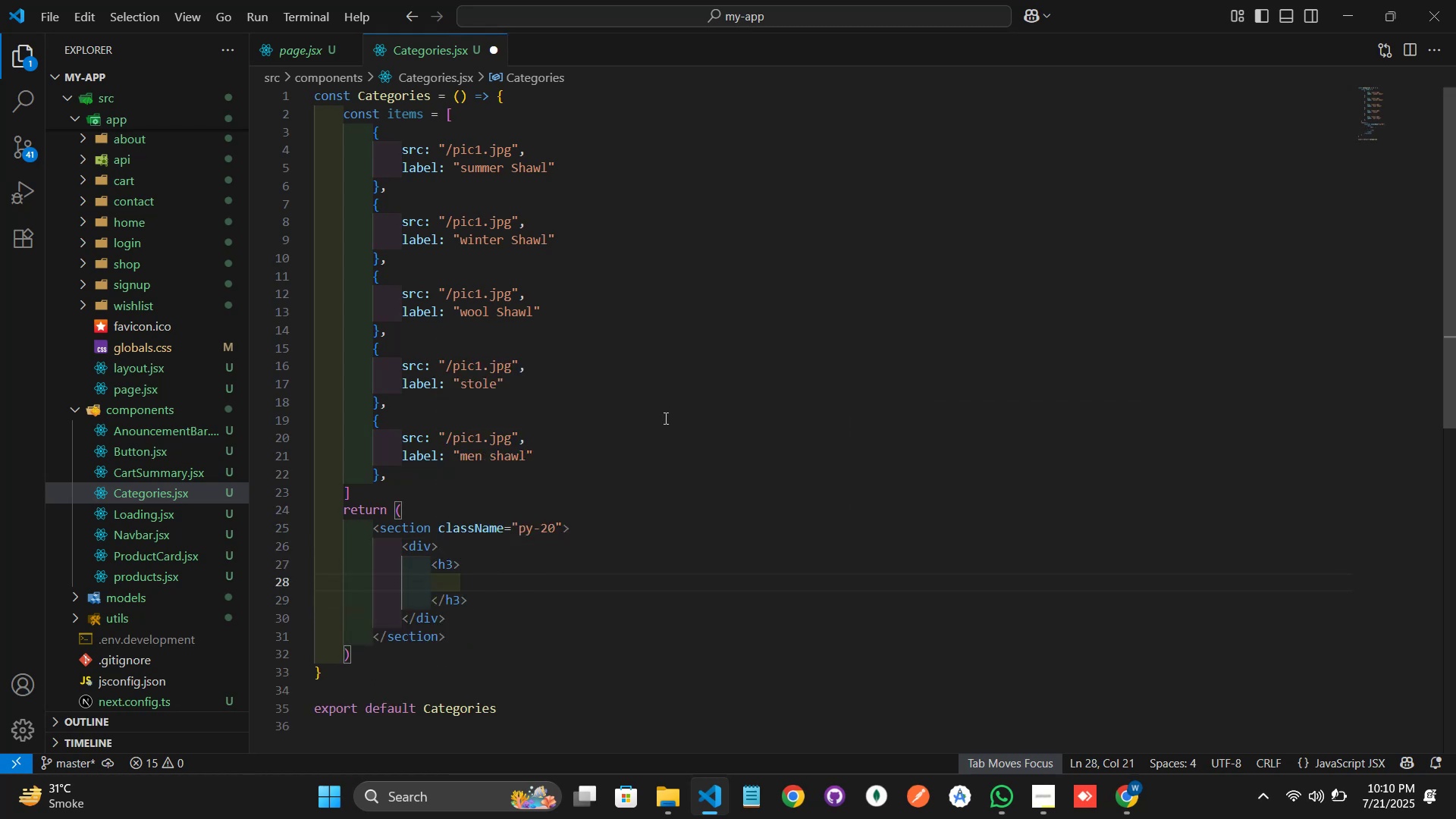 
type(span)
 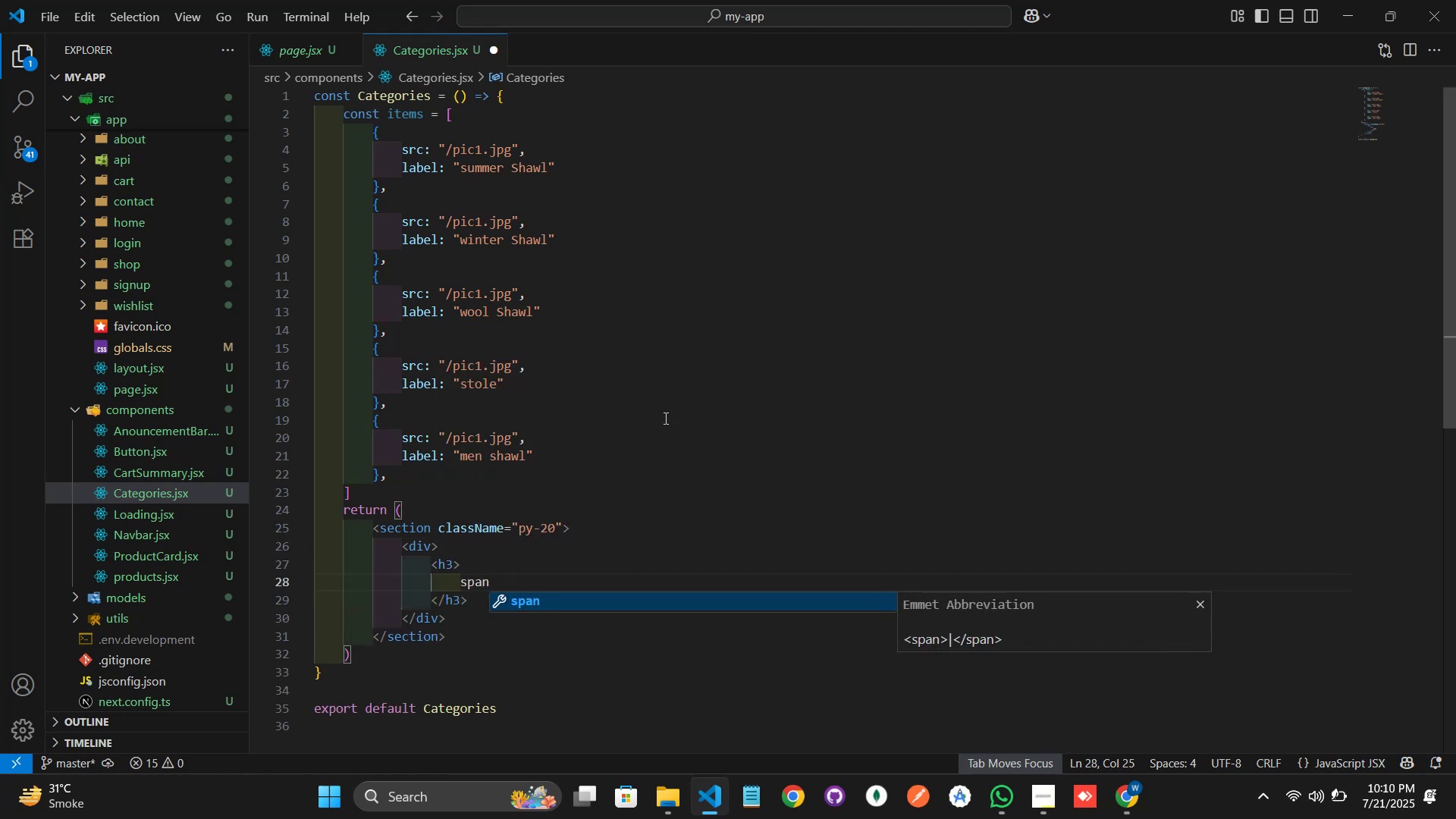 
key(Enter)
 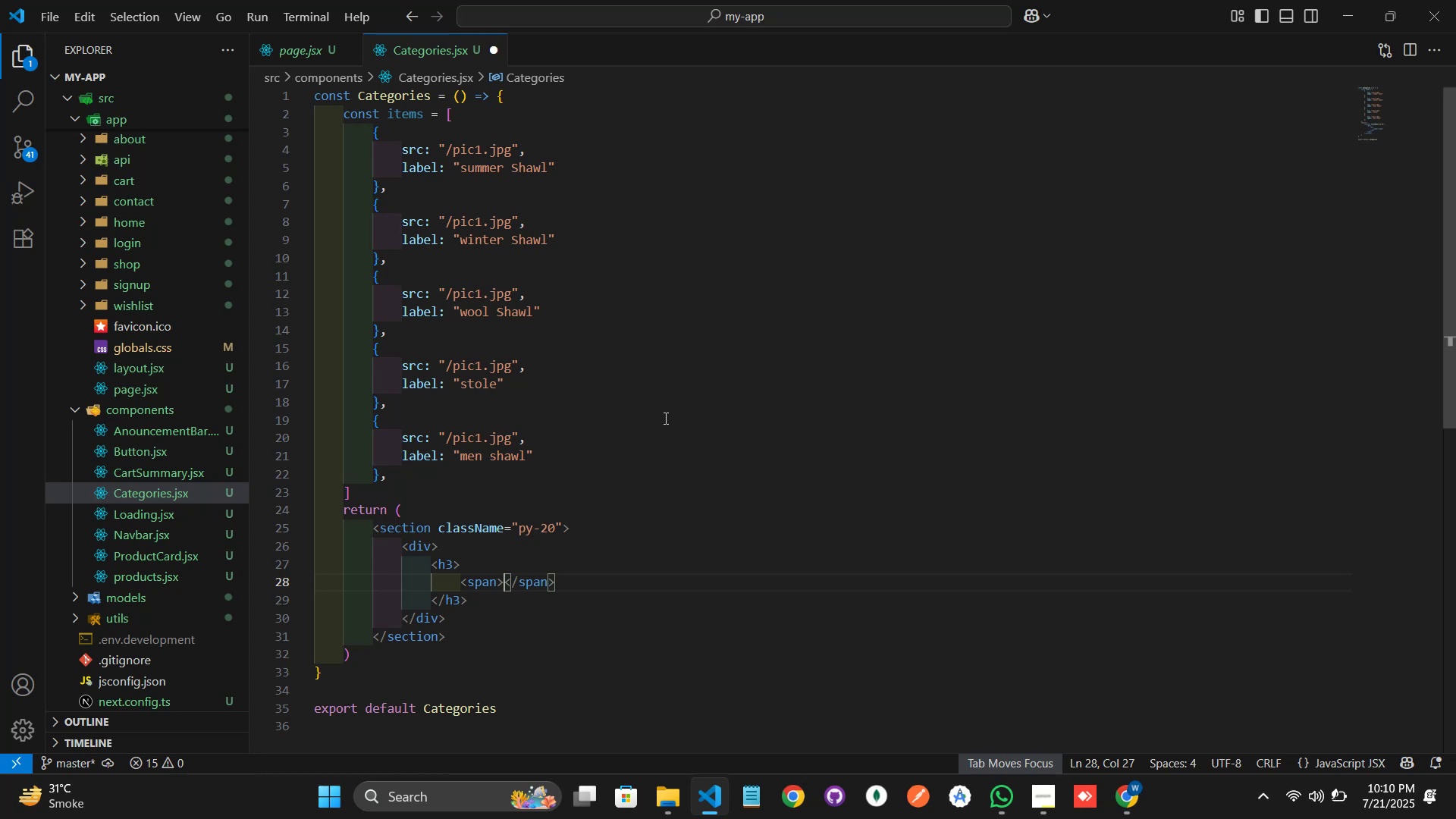 
key(ArrowUp)
 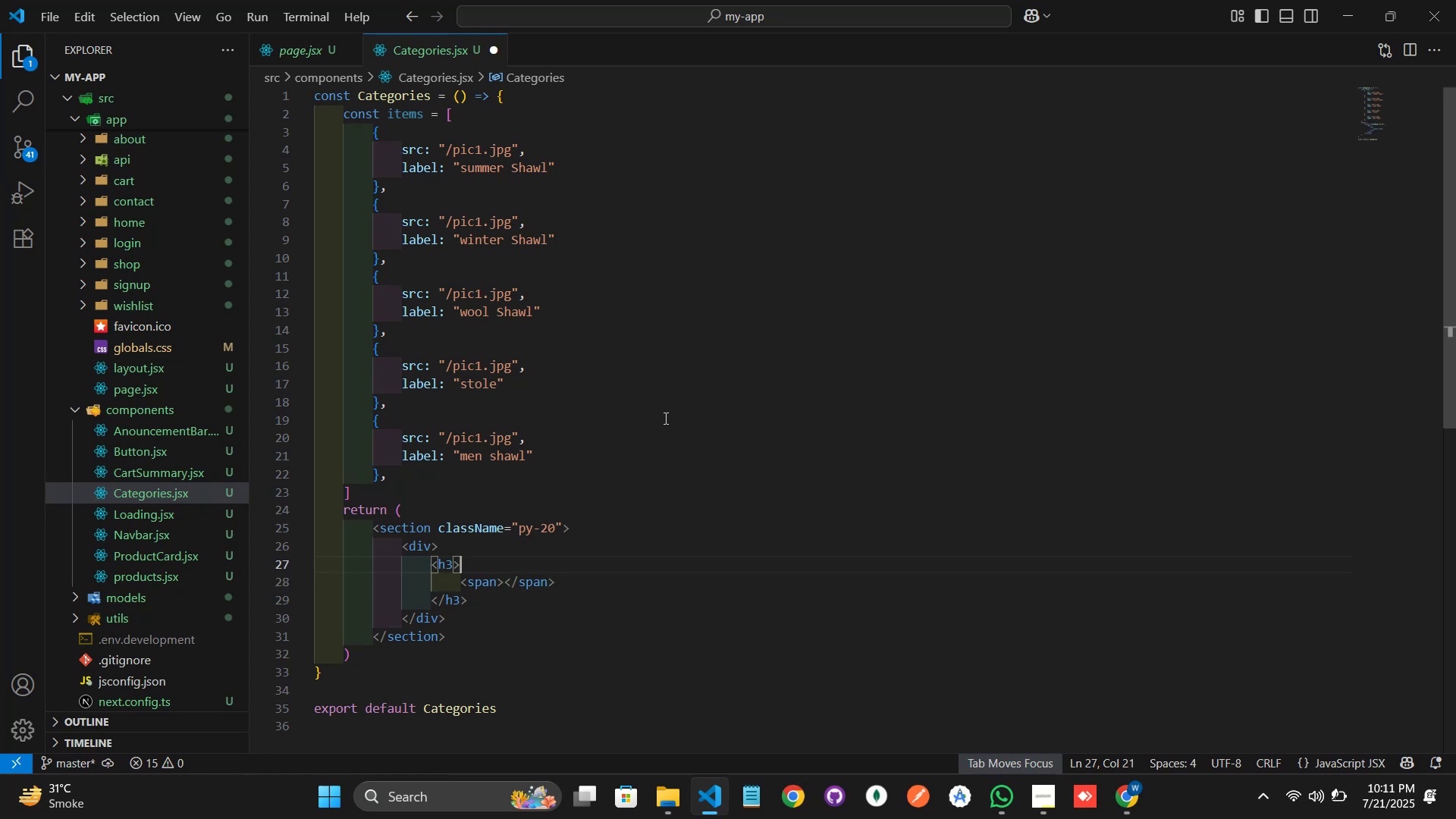 
key(ArrowUp)
 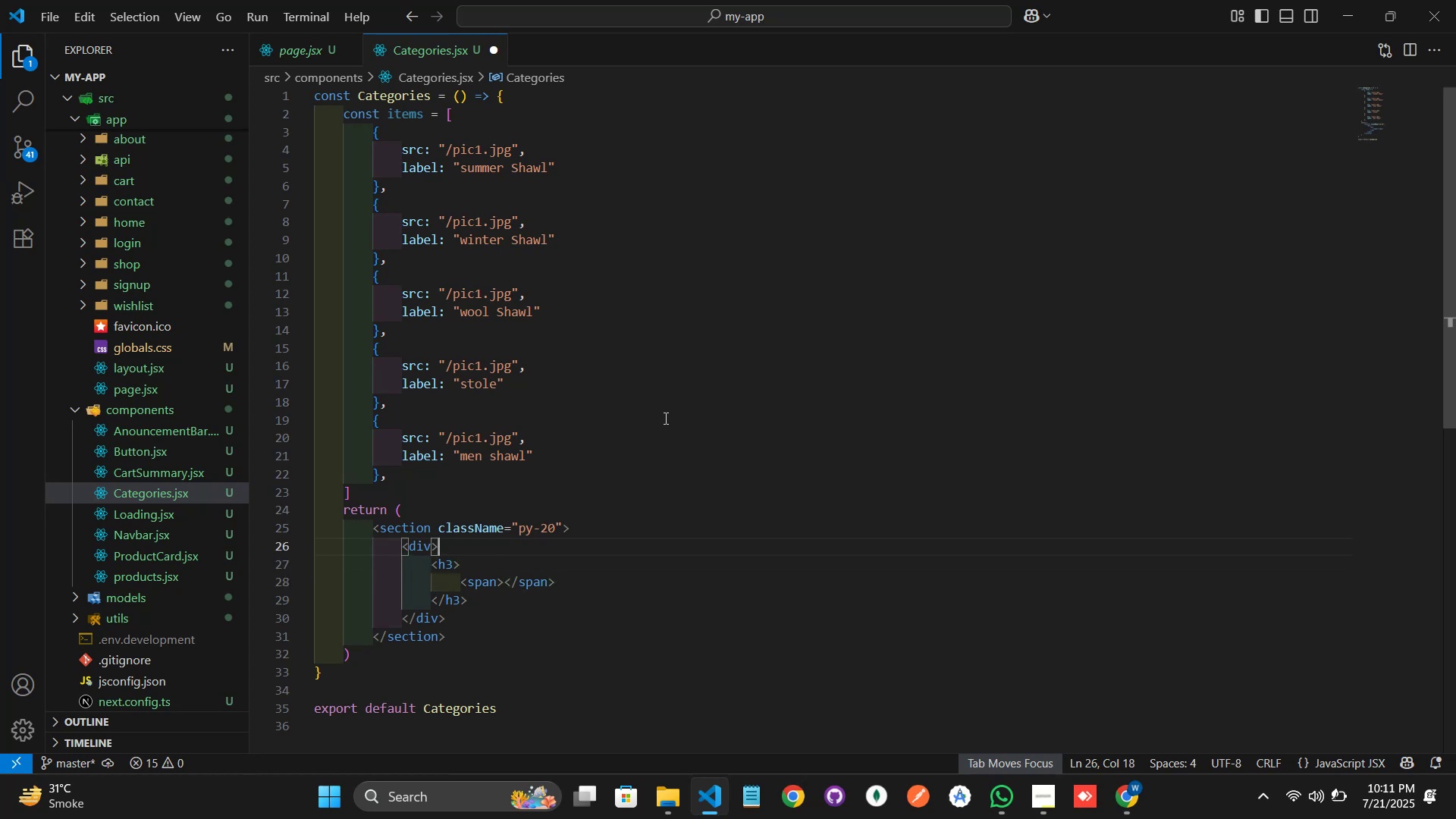 
key(ArrowLeft)
 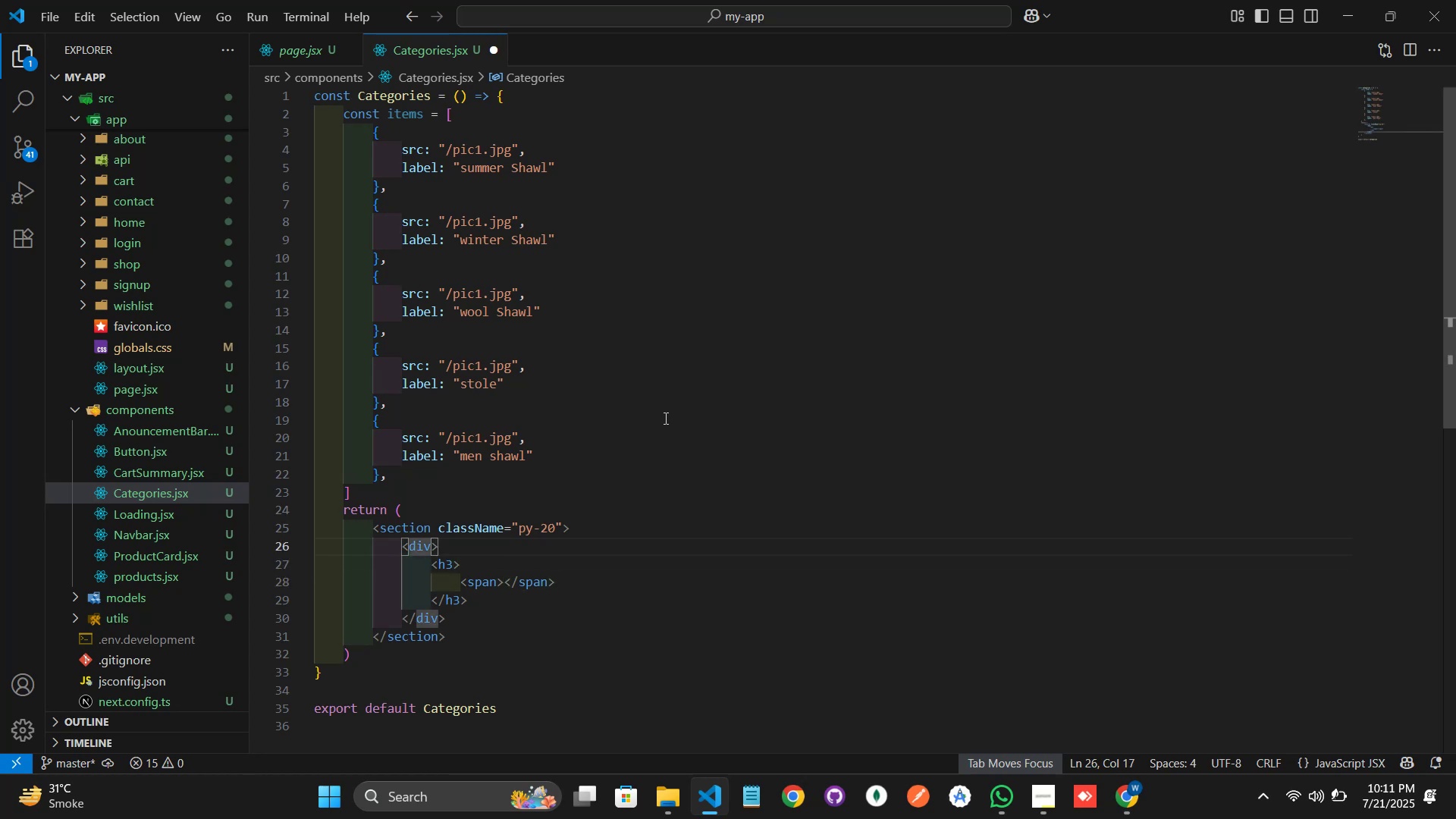 
key(ArrowDown)
 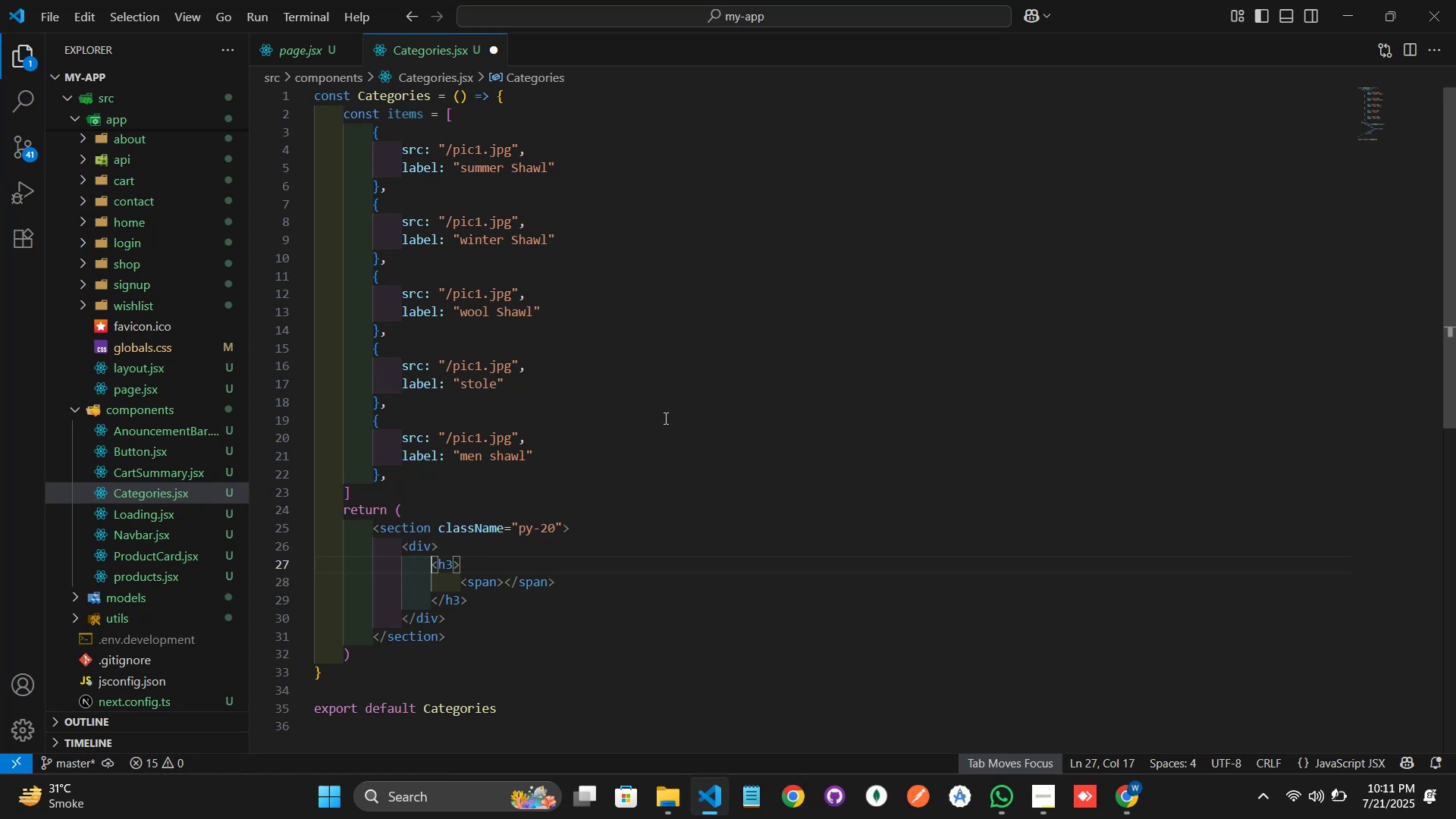 
key(ArrowRight)
 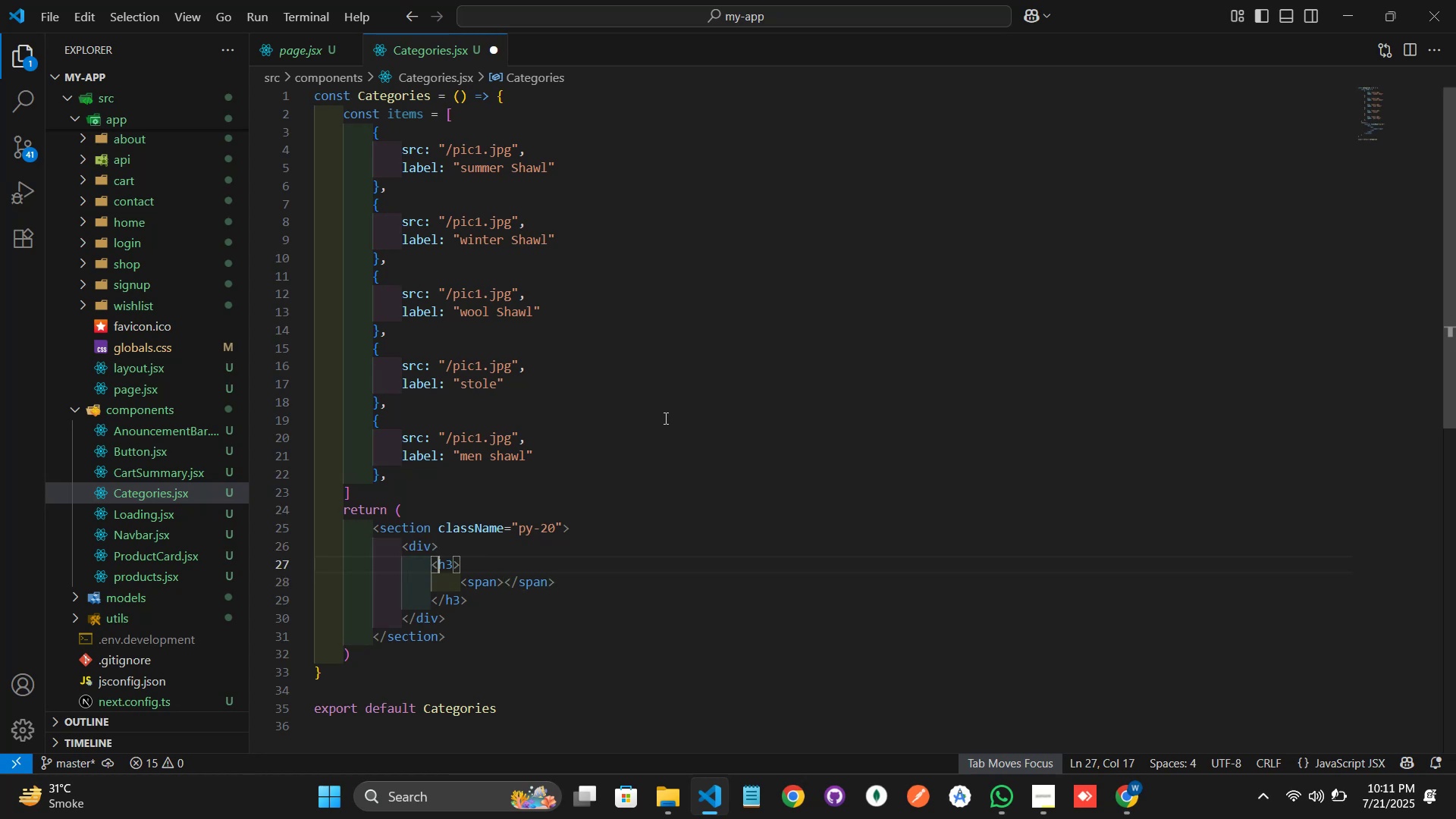 
key(ArrowRight)
 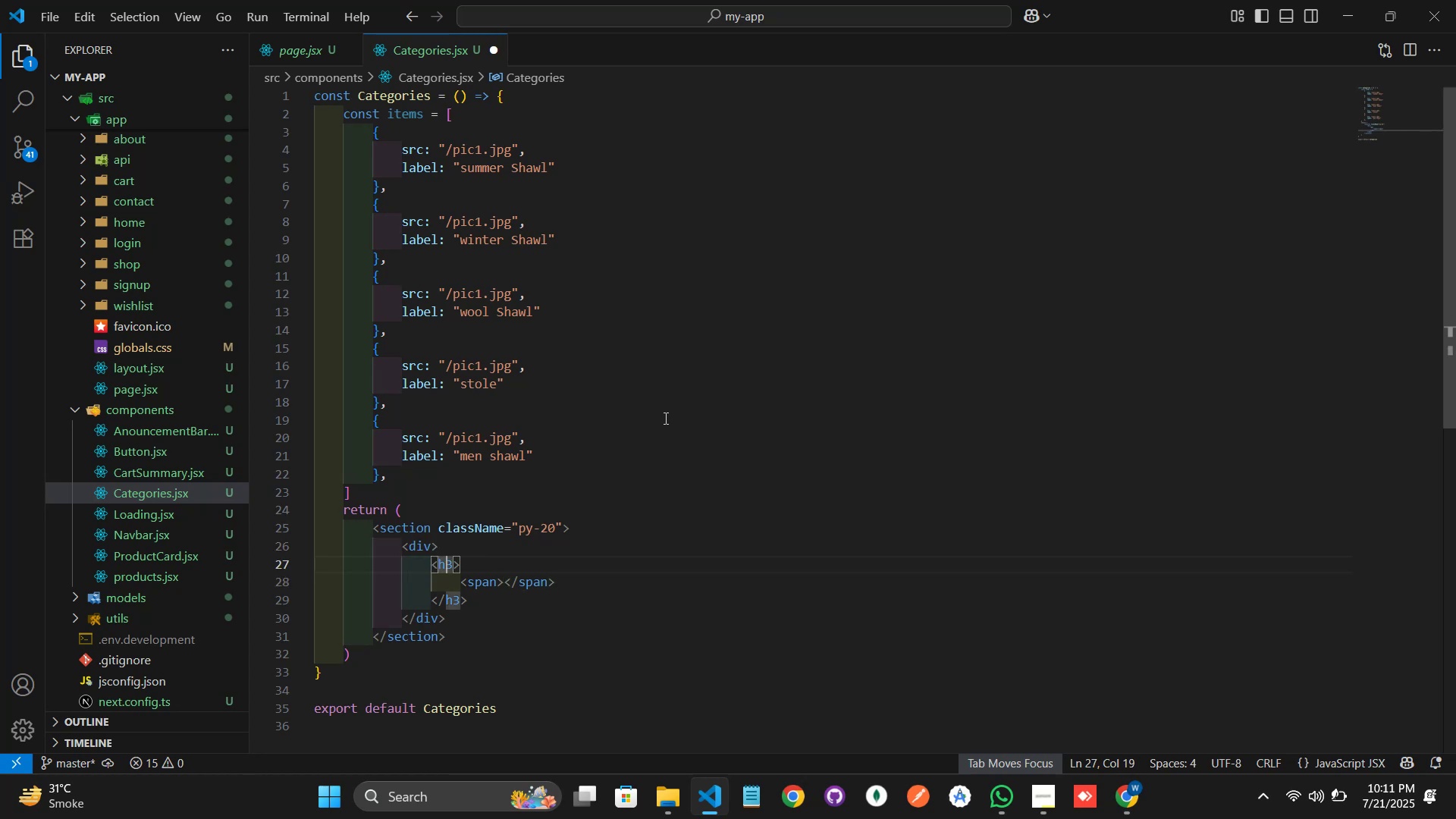 
key(ArrowRight)
 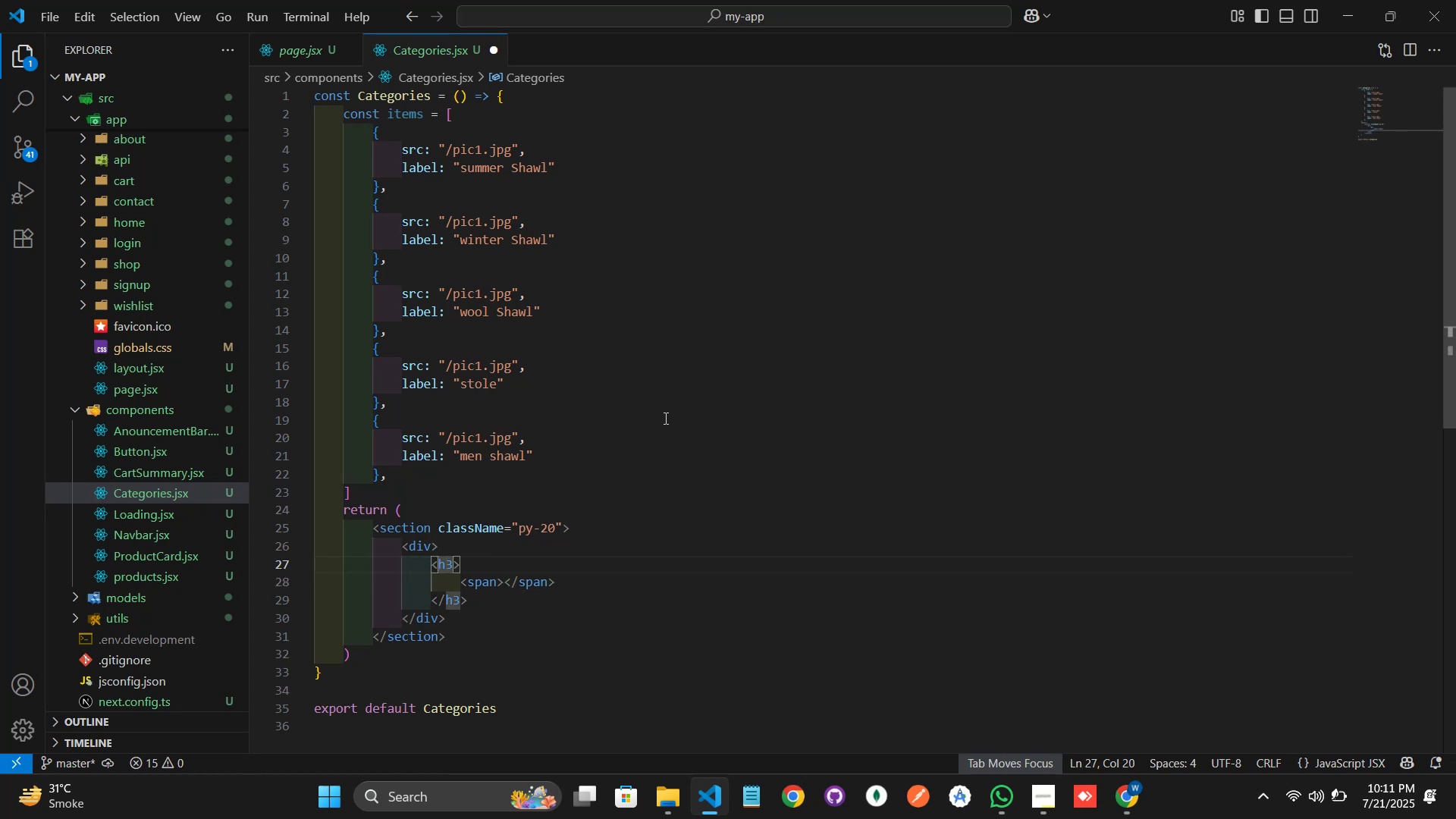 
key(Space)
 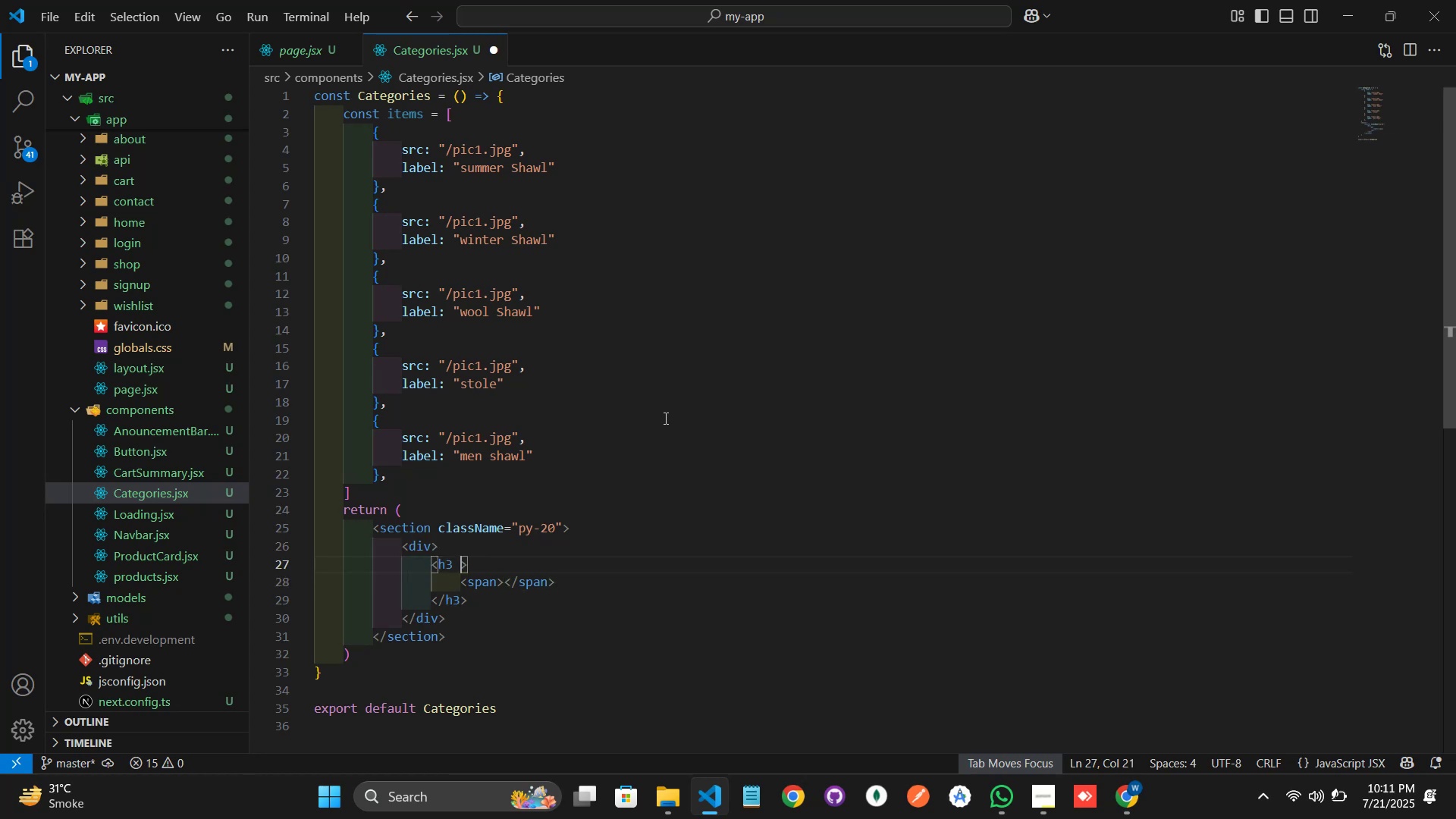 
key(C)
 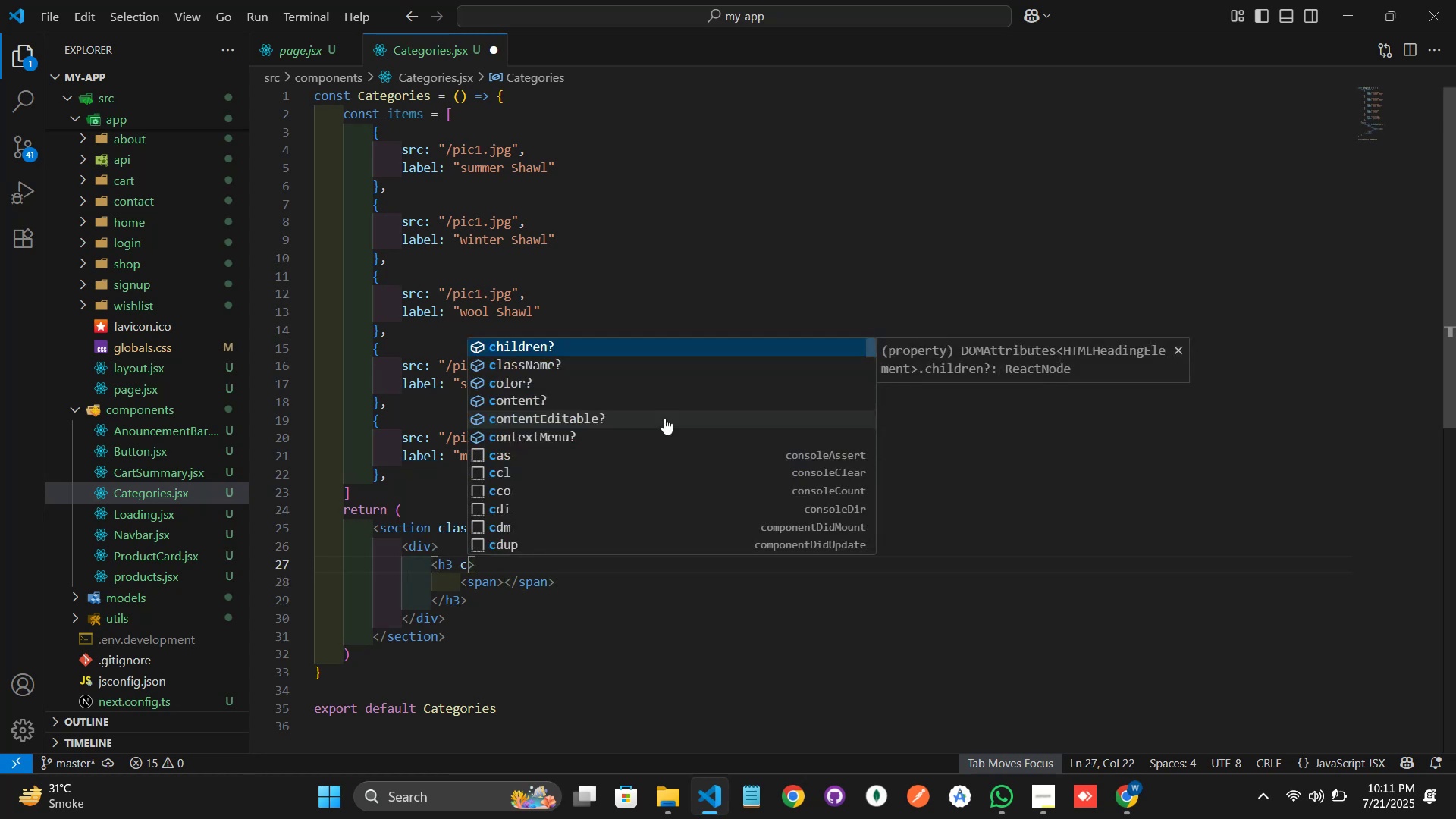 
key(ArrowDown)
 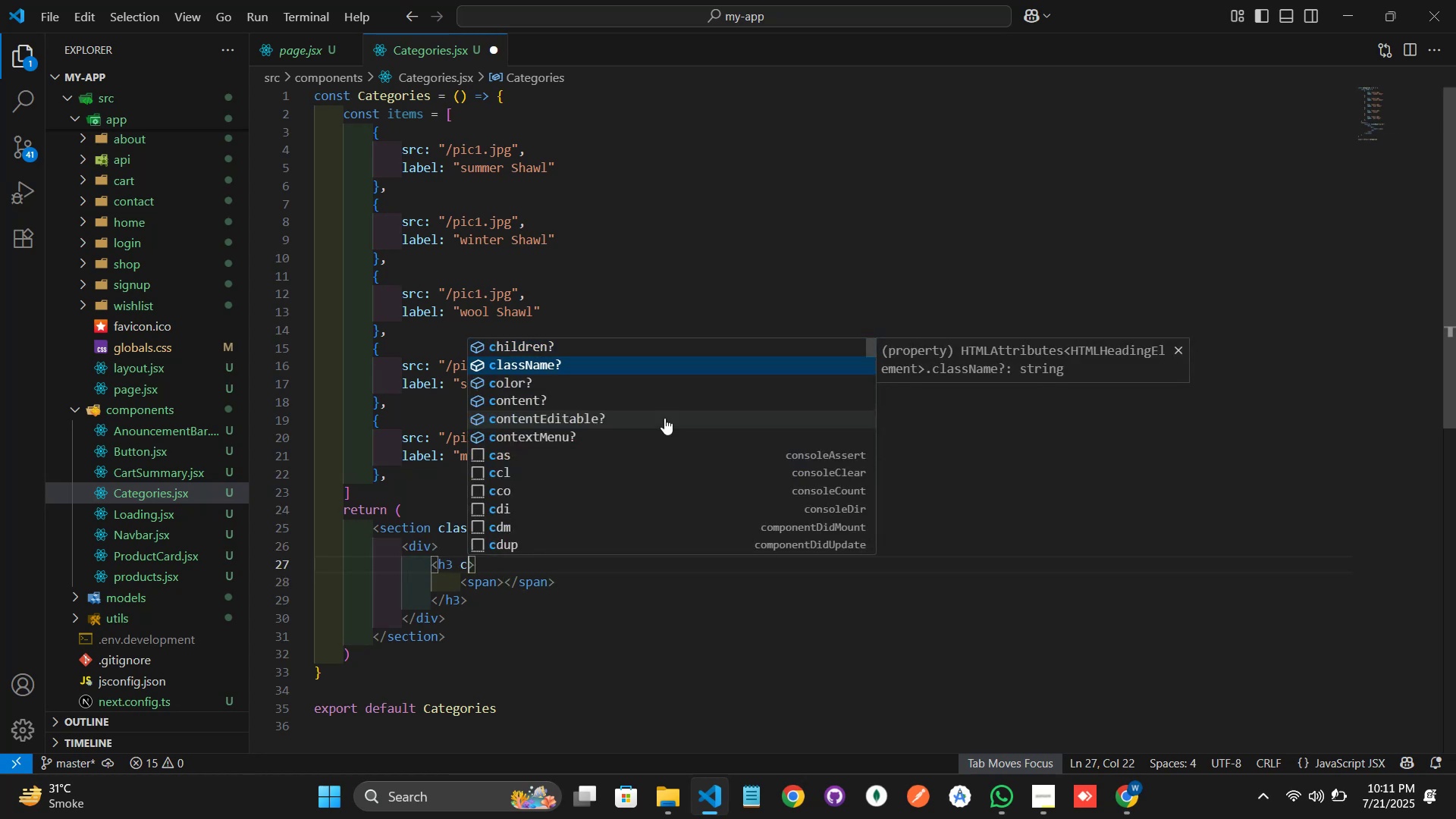 
key(Enter)
 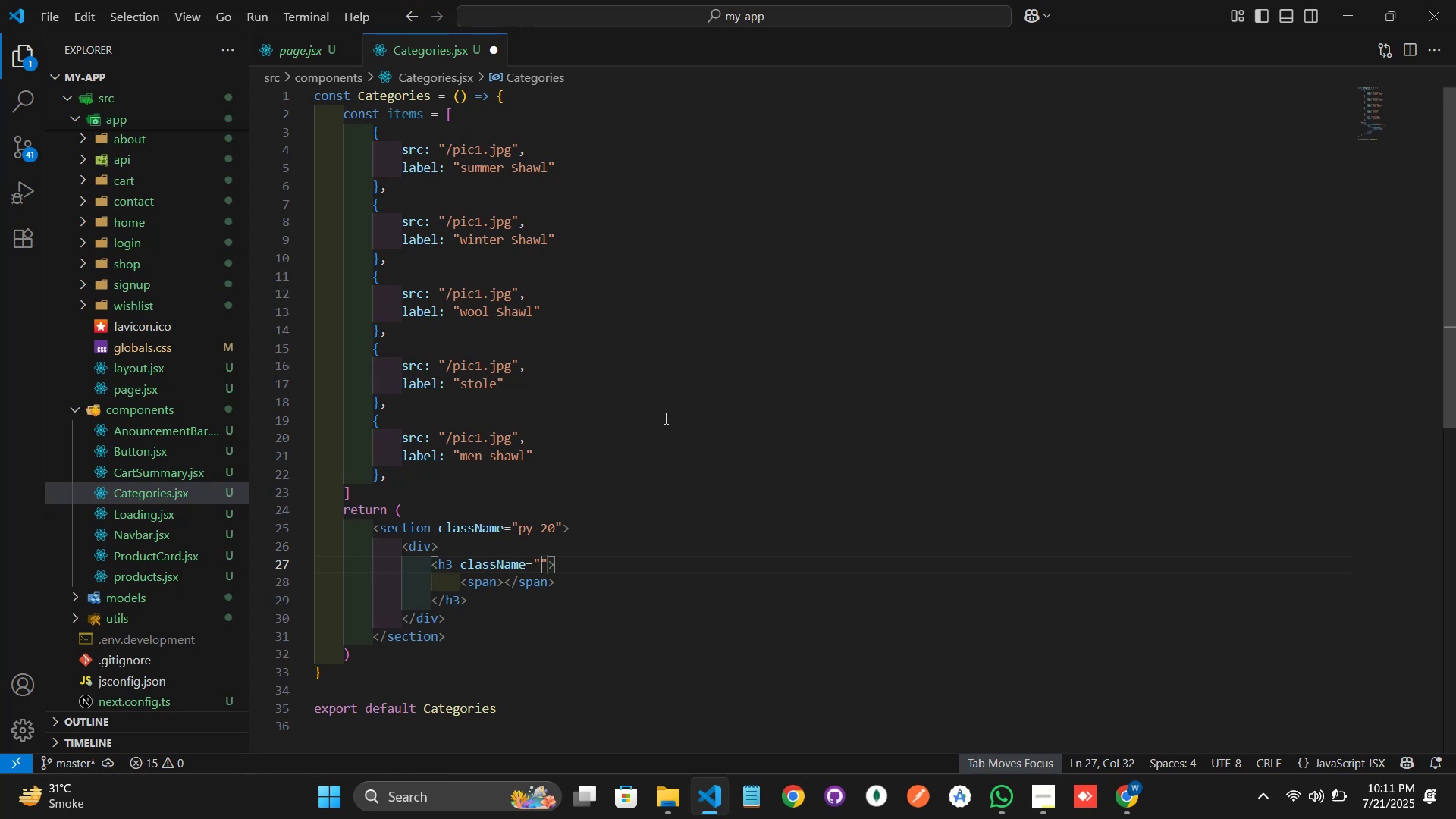 
type(text-4x;)
key(Backspace)
type(l font bold)
 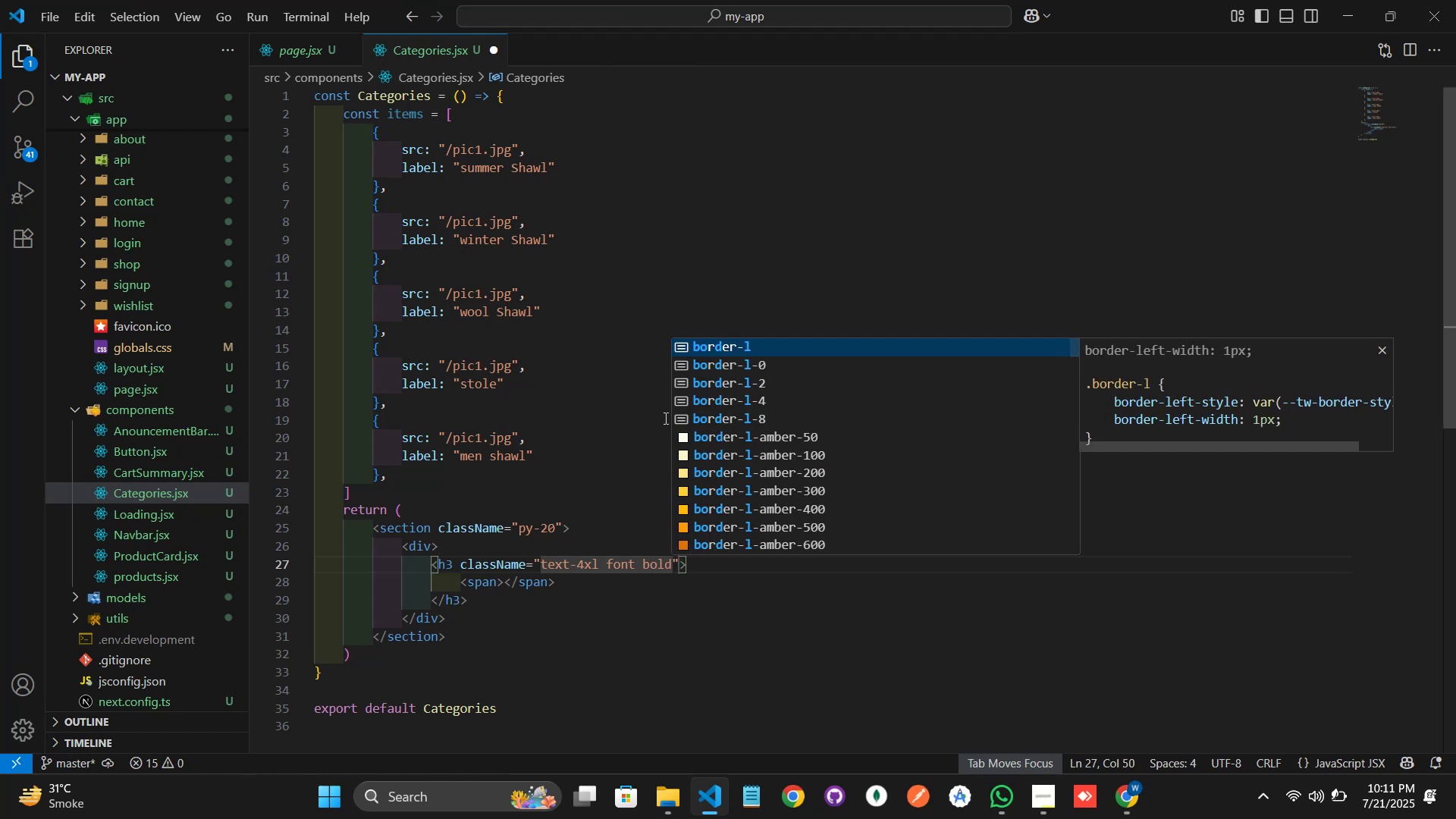 
key(ArrowLeft)
 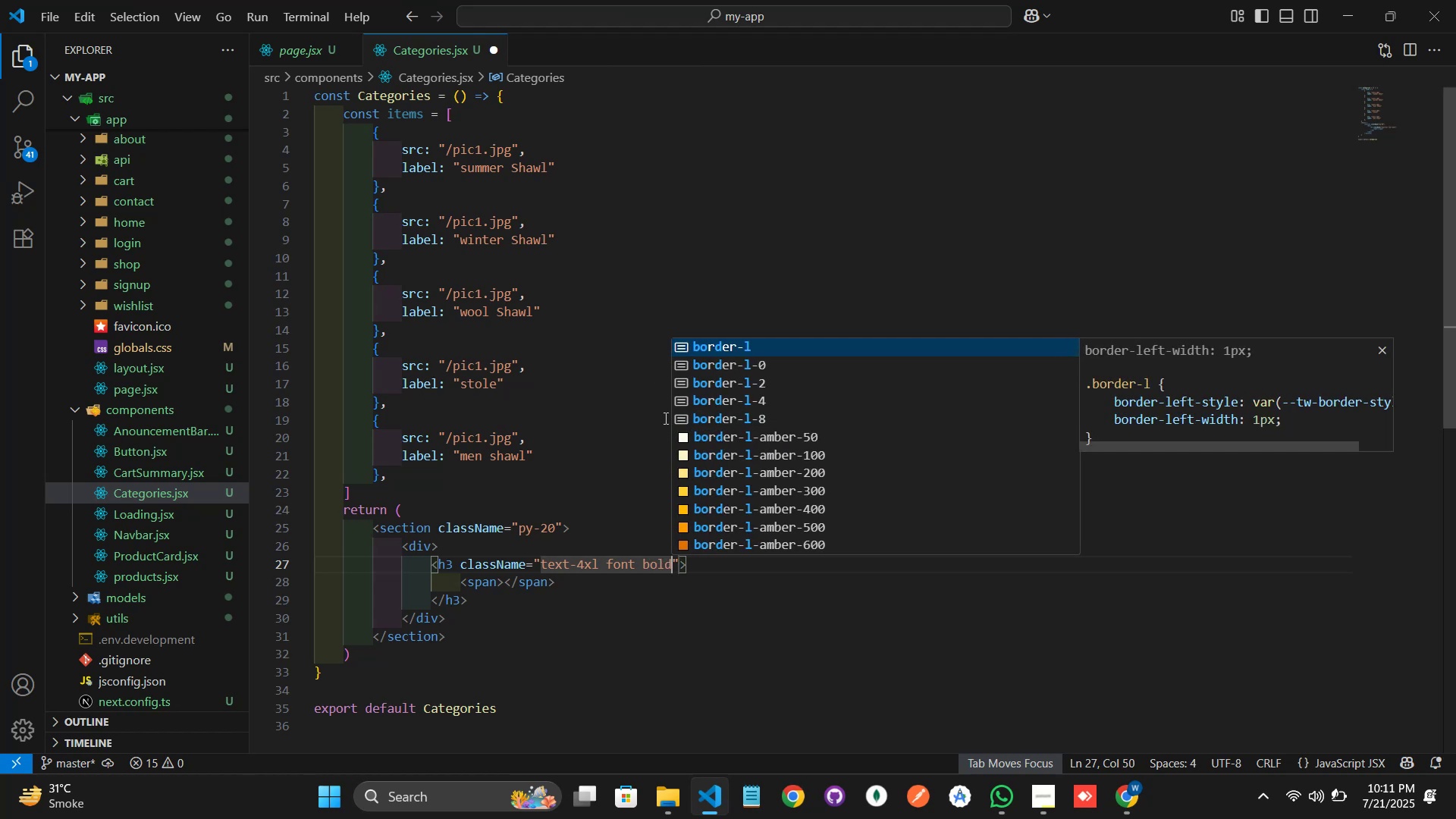 
key(ArrowLeft)
 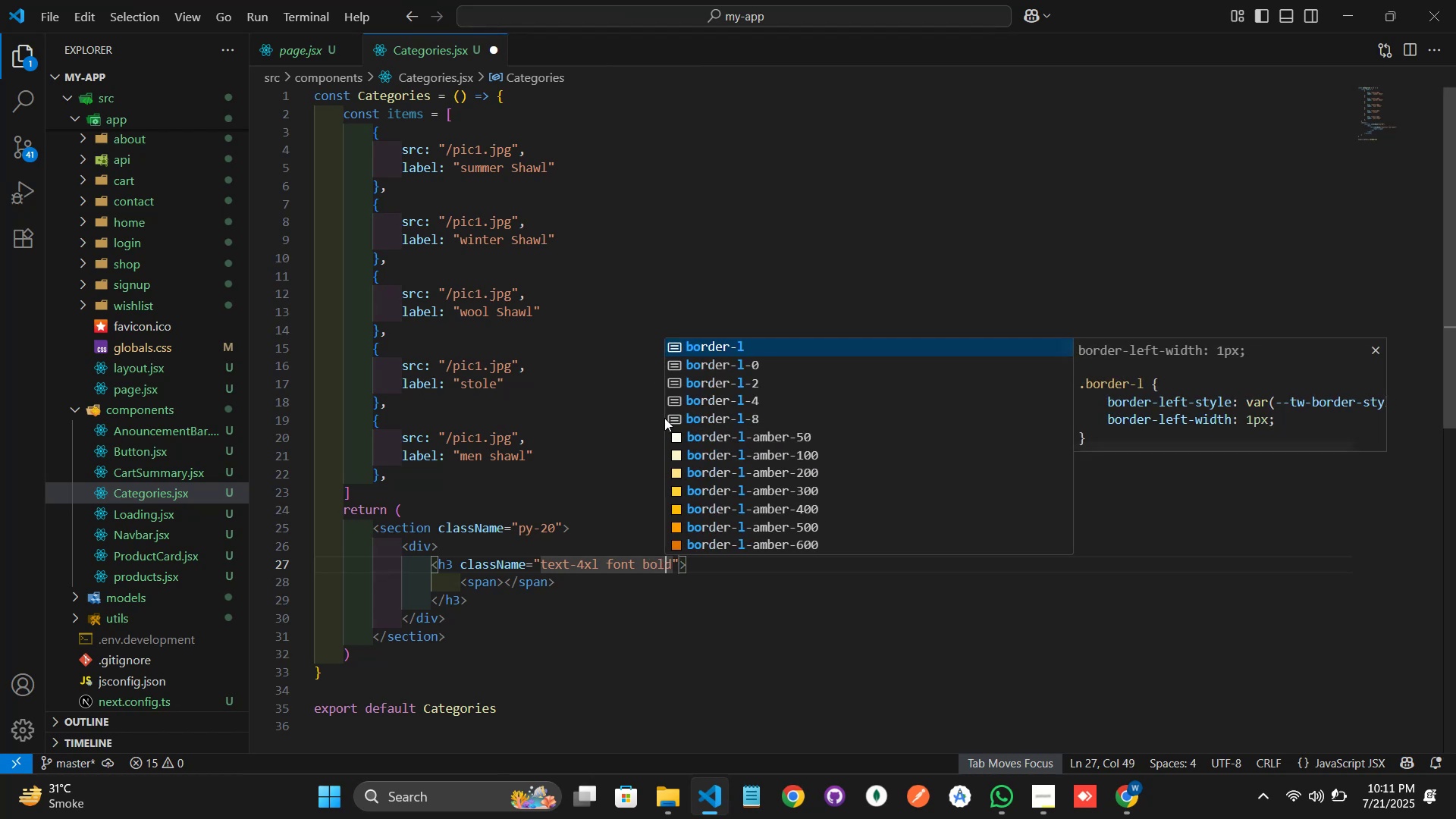 
key(ArrowLeft)
 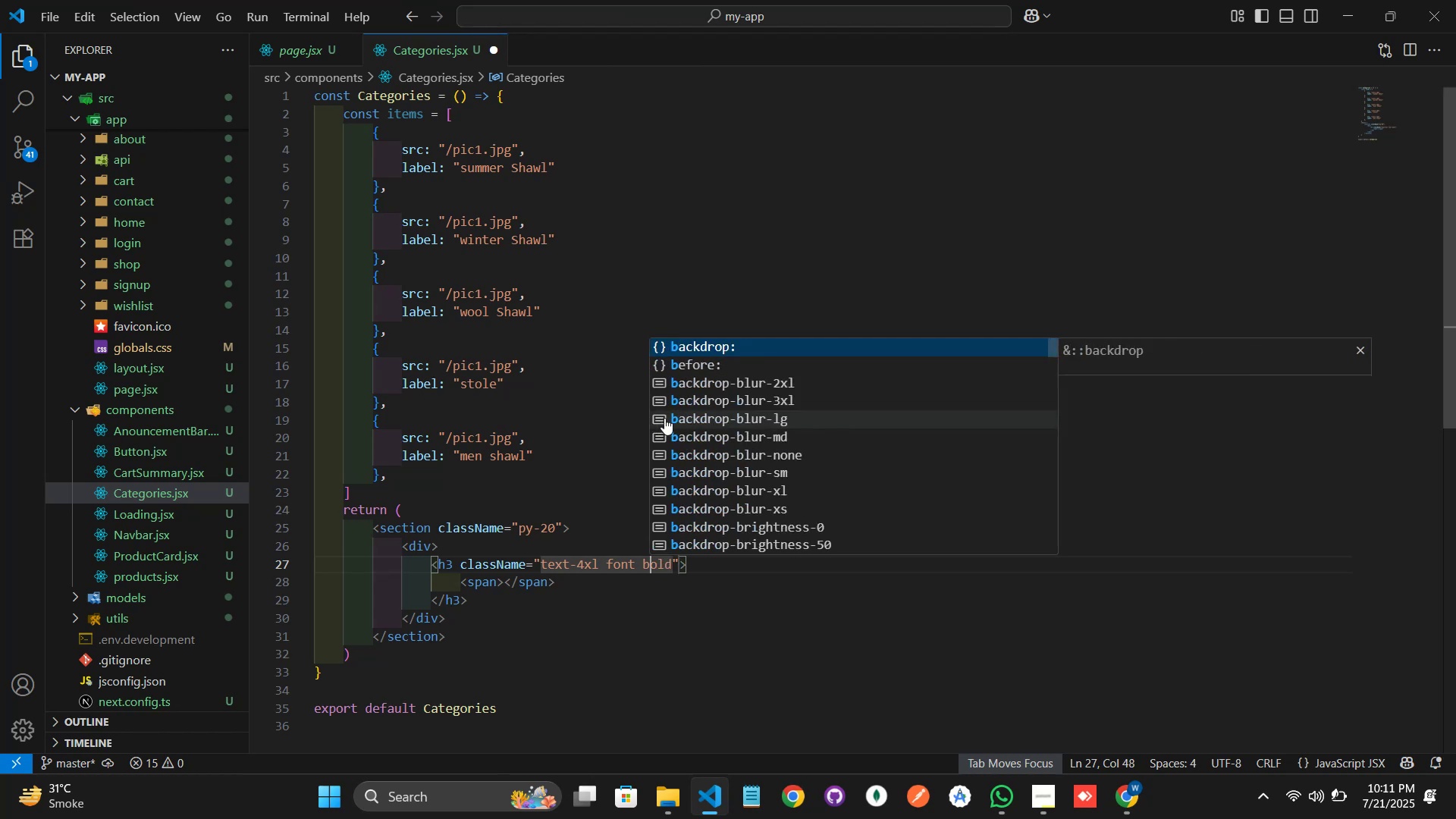 
key(ArrowLeft)
 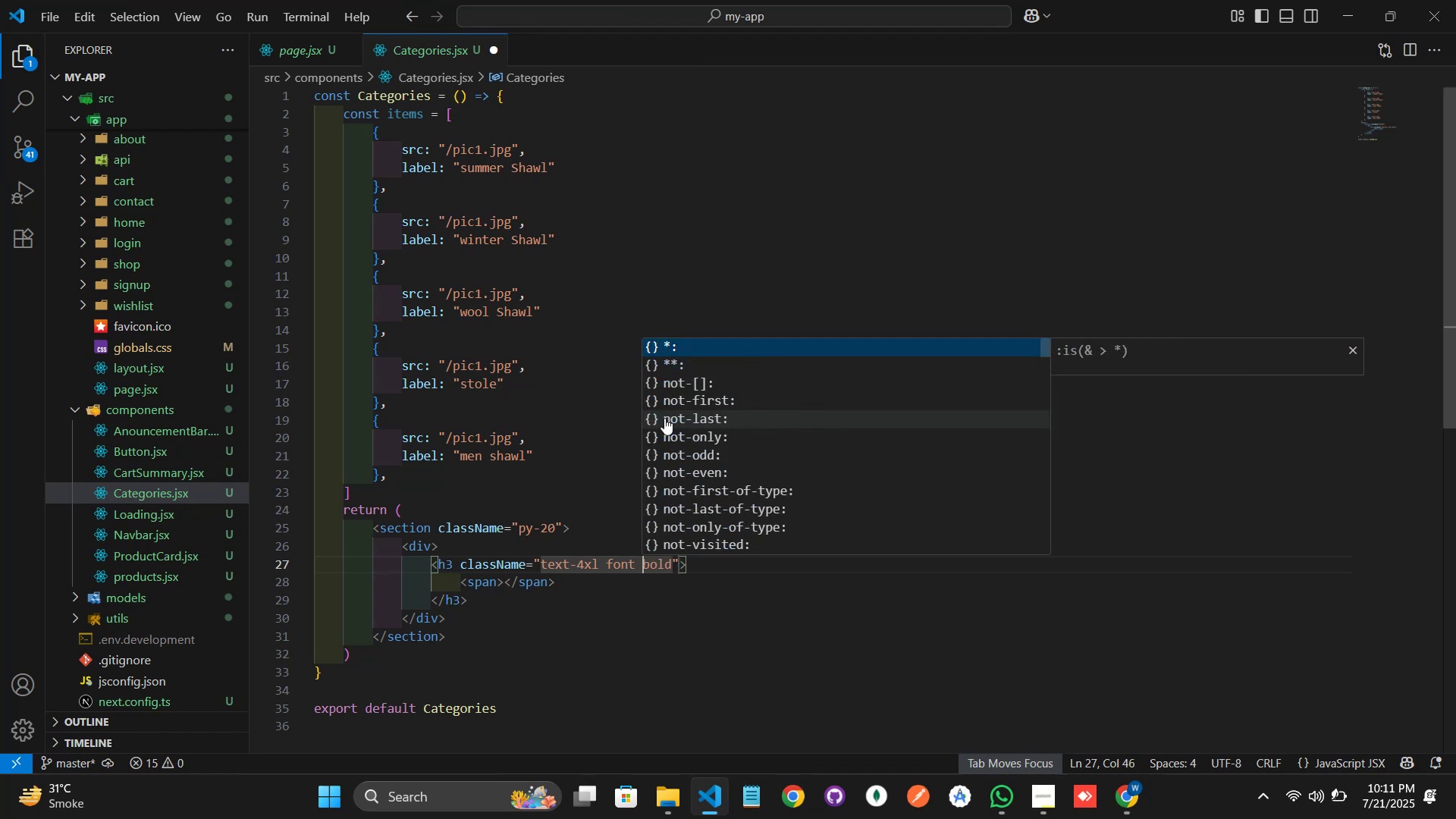 
key(Backspace)
 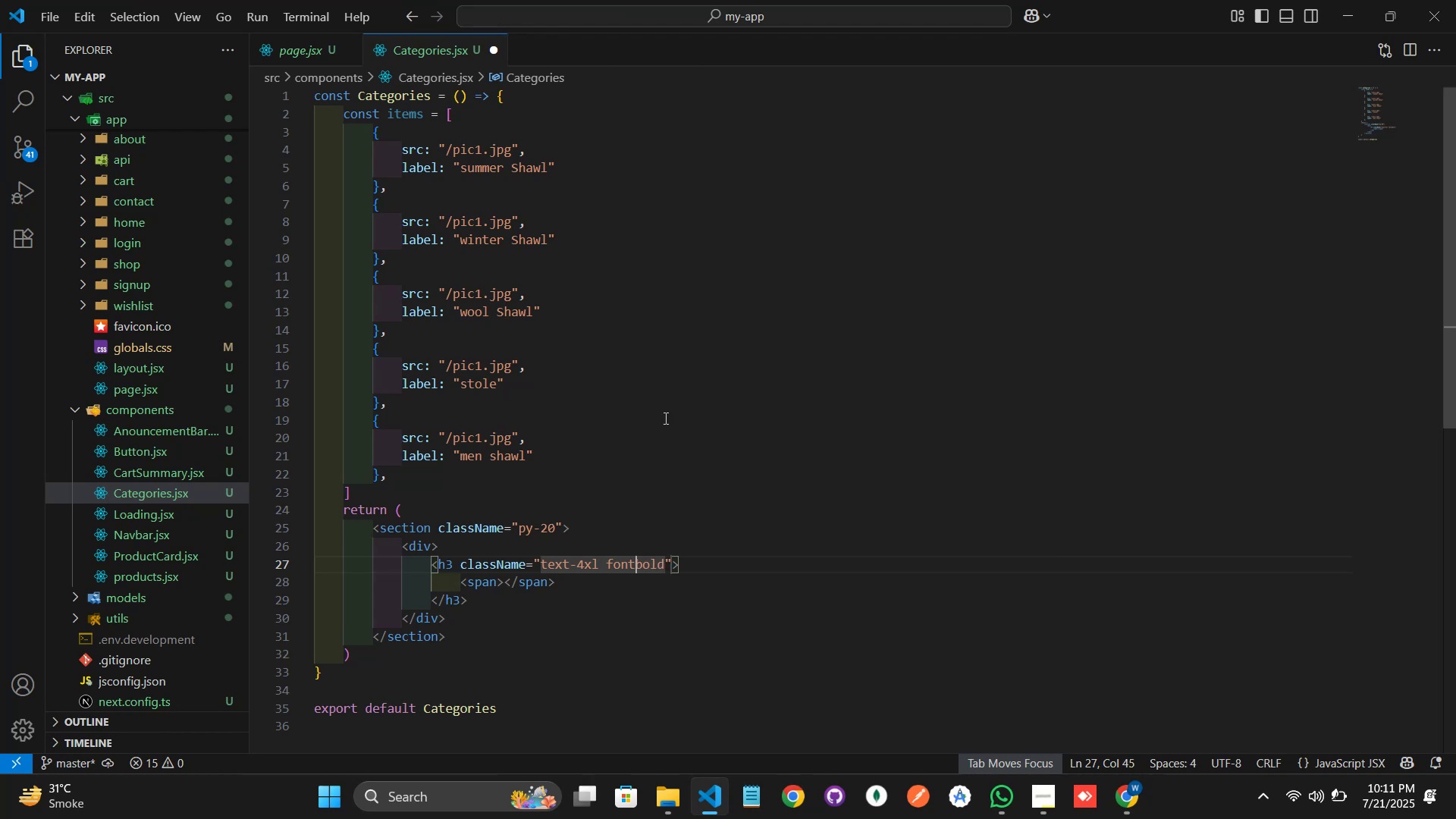 
key(Minus)
 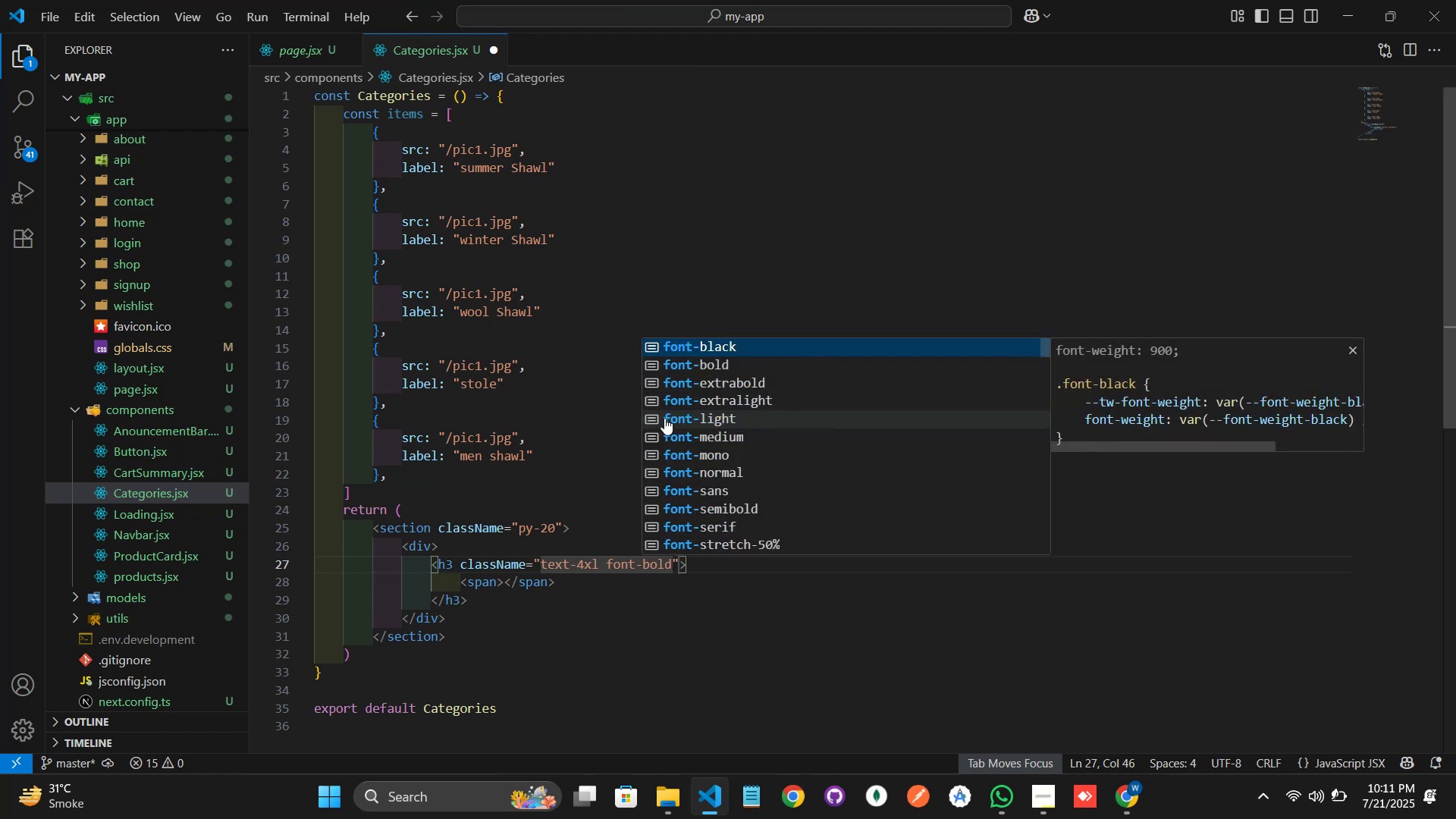 
key(ArrowRight)
 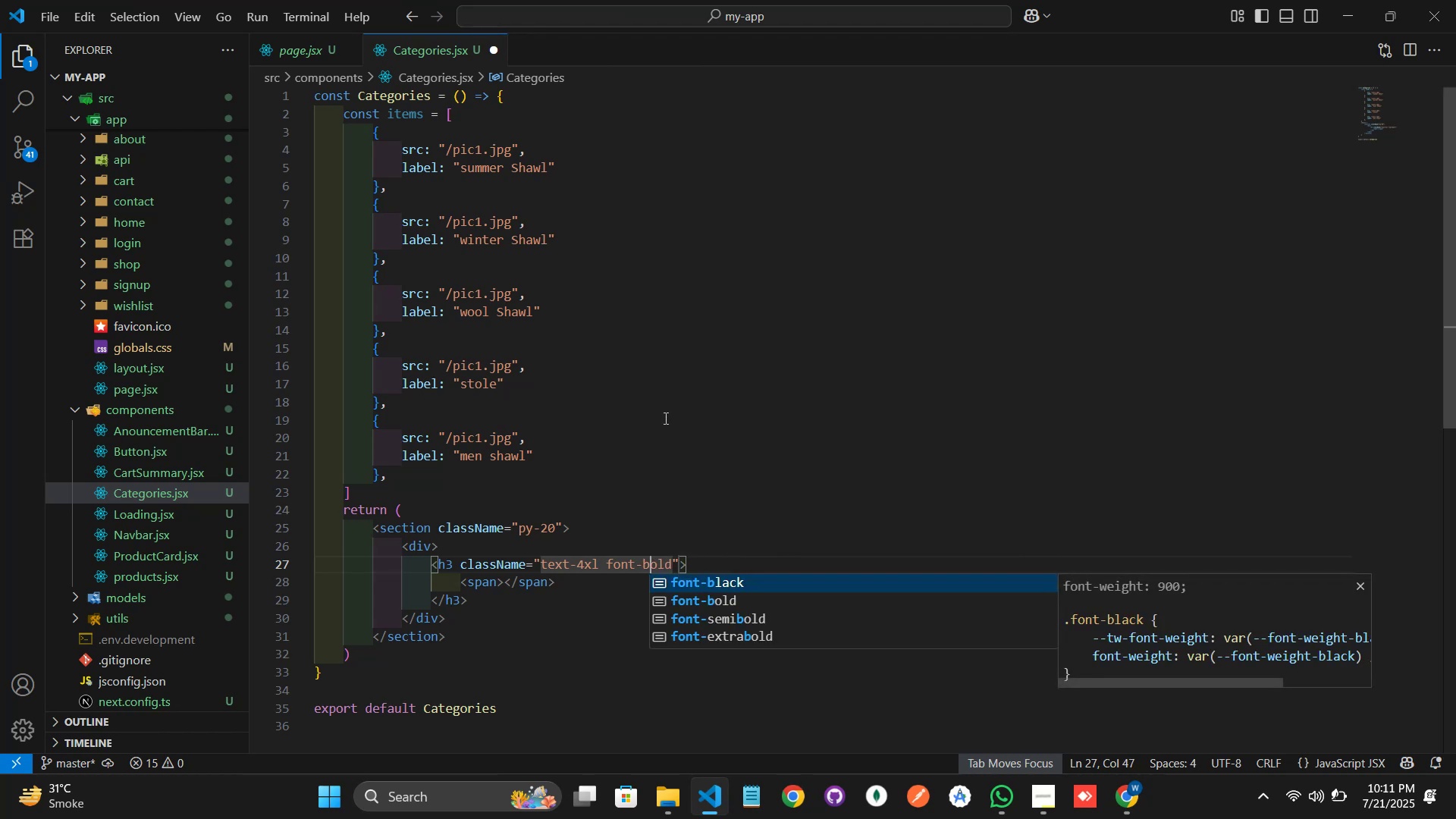 
wait(5.51)
 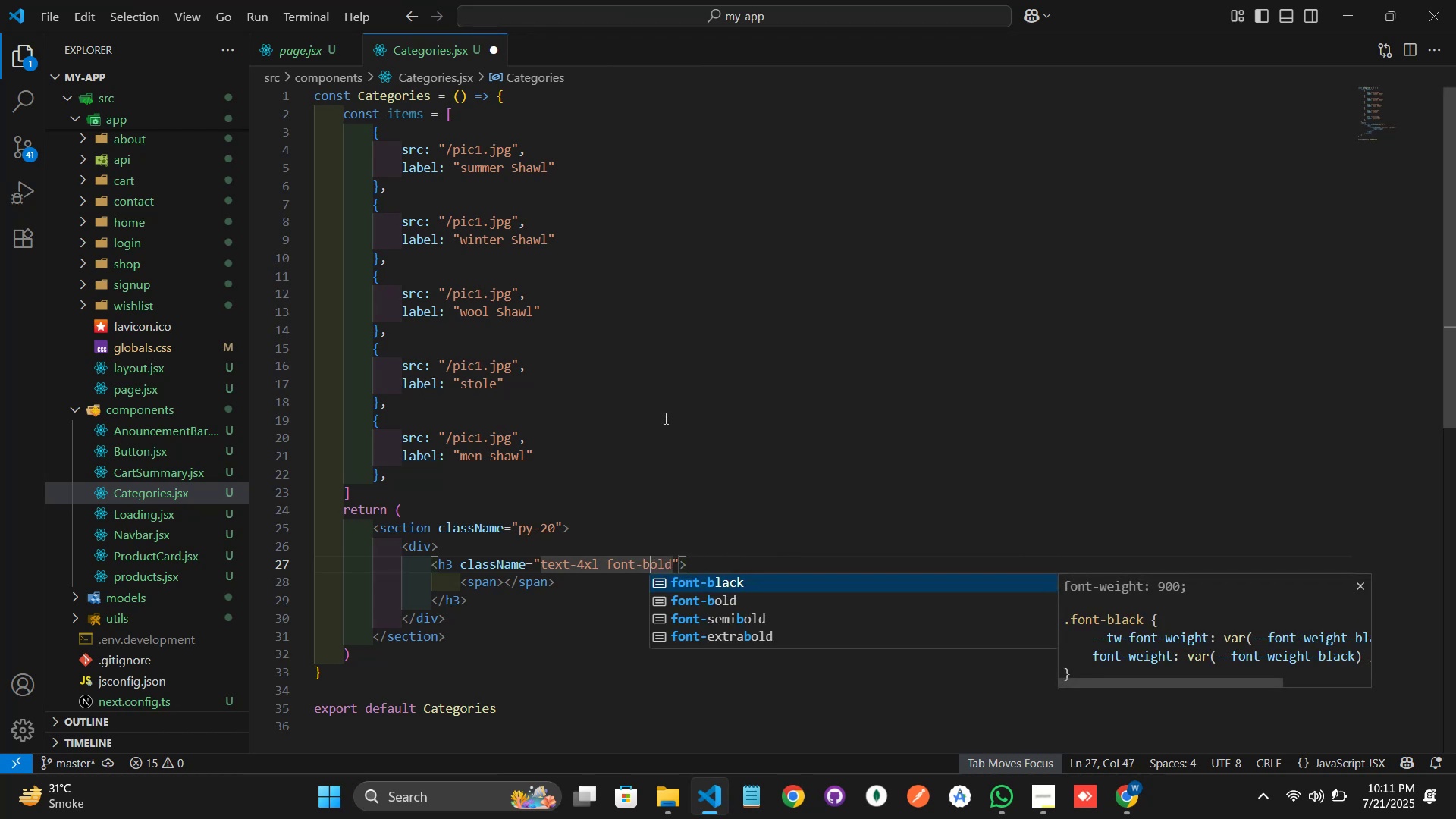 
key(ArrowRight)
 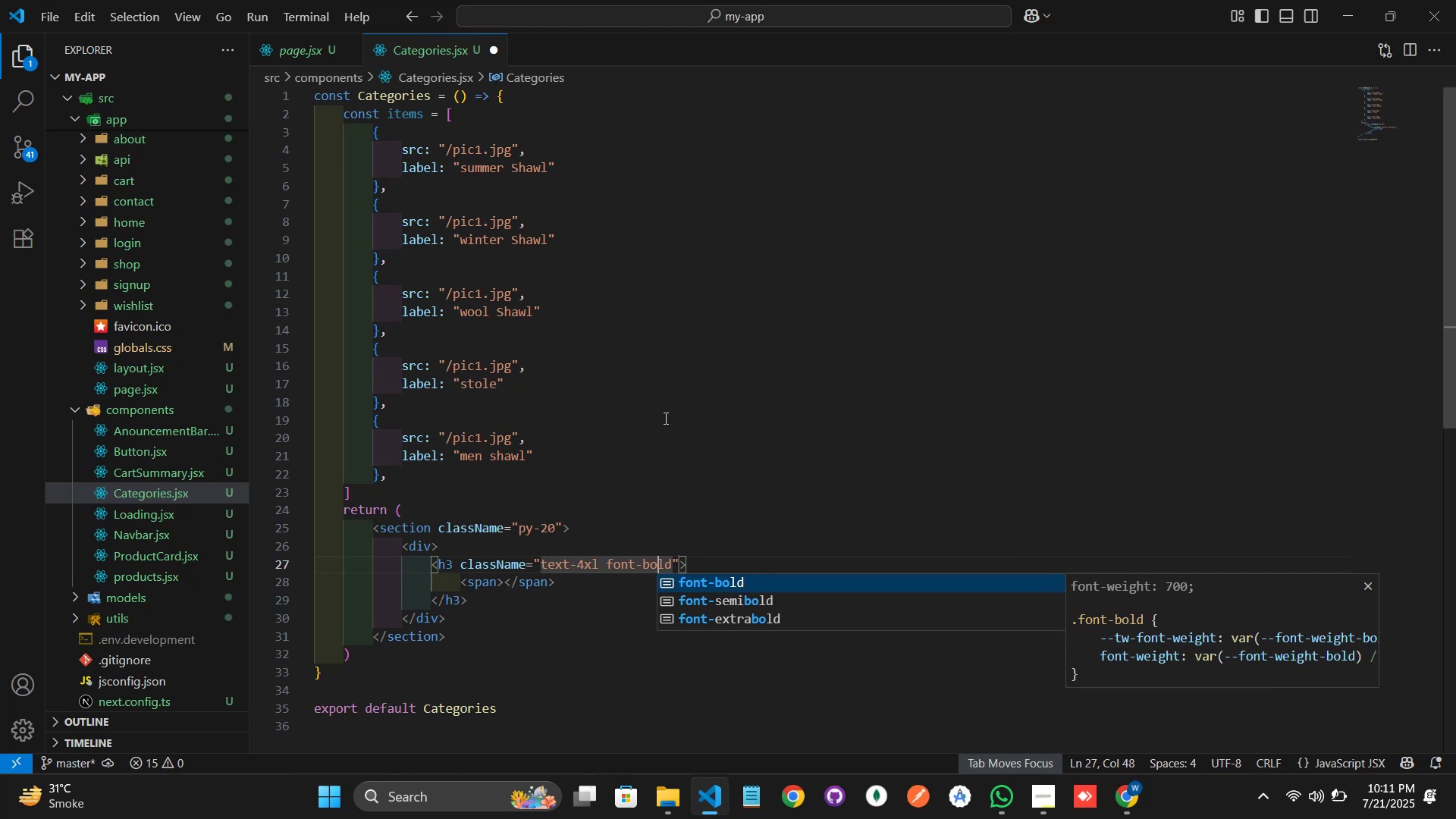 
key(ArrowRight)
 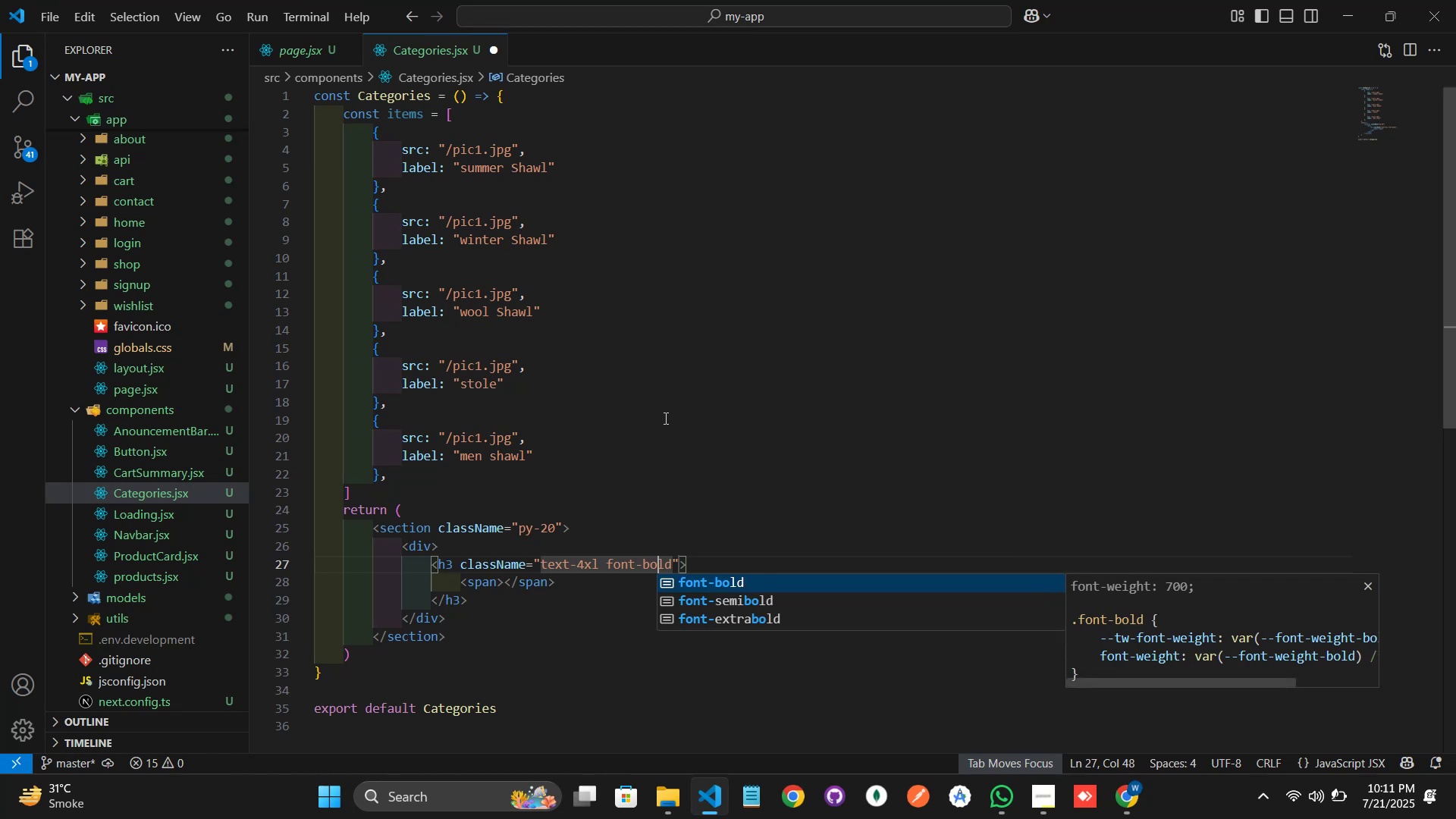 
key(ArrowRight)
 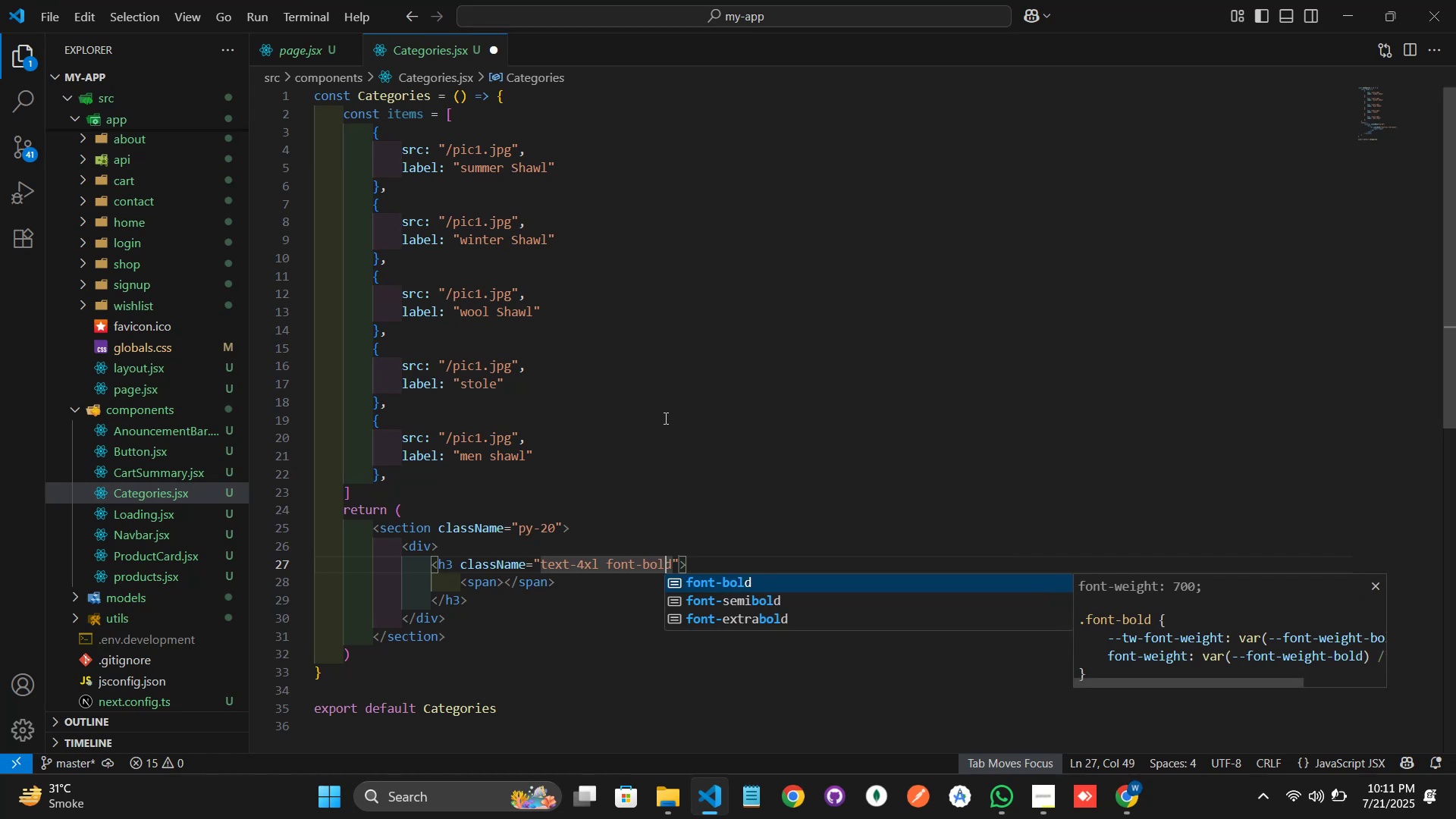 
key(ArrowRight)
 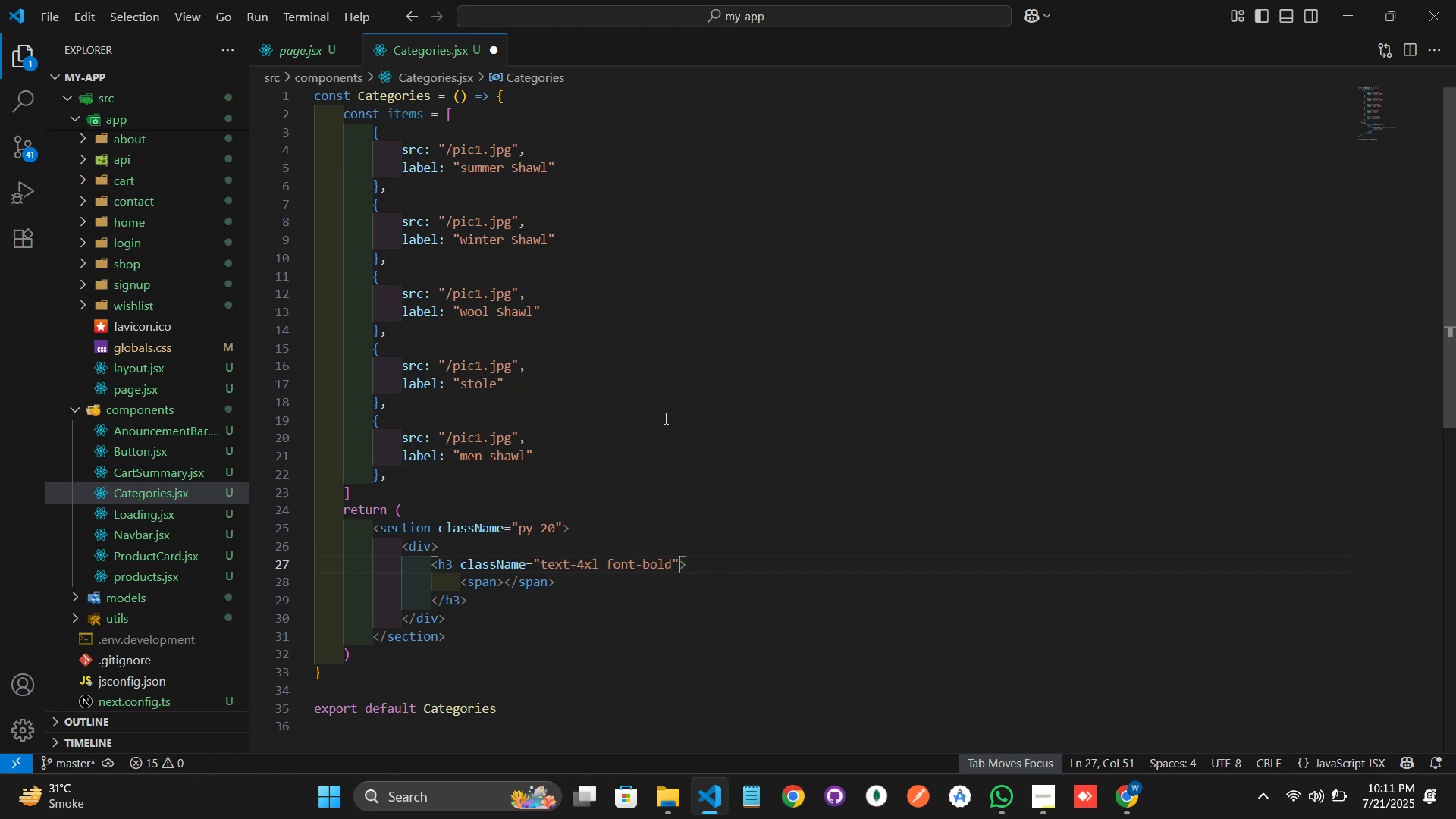 
key(ArrowLeft)
 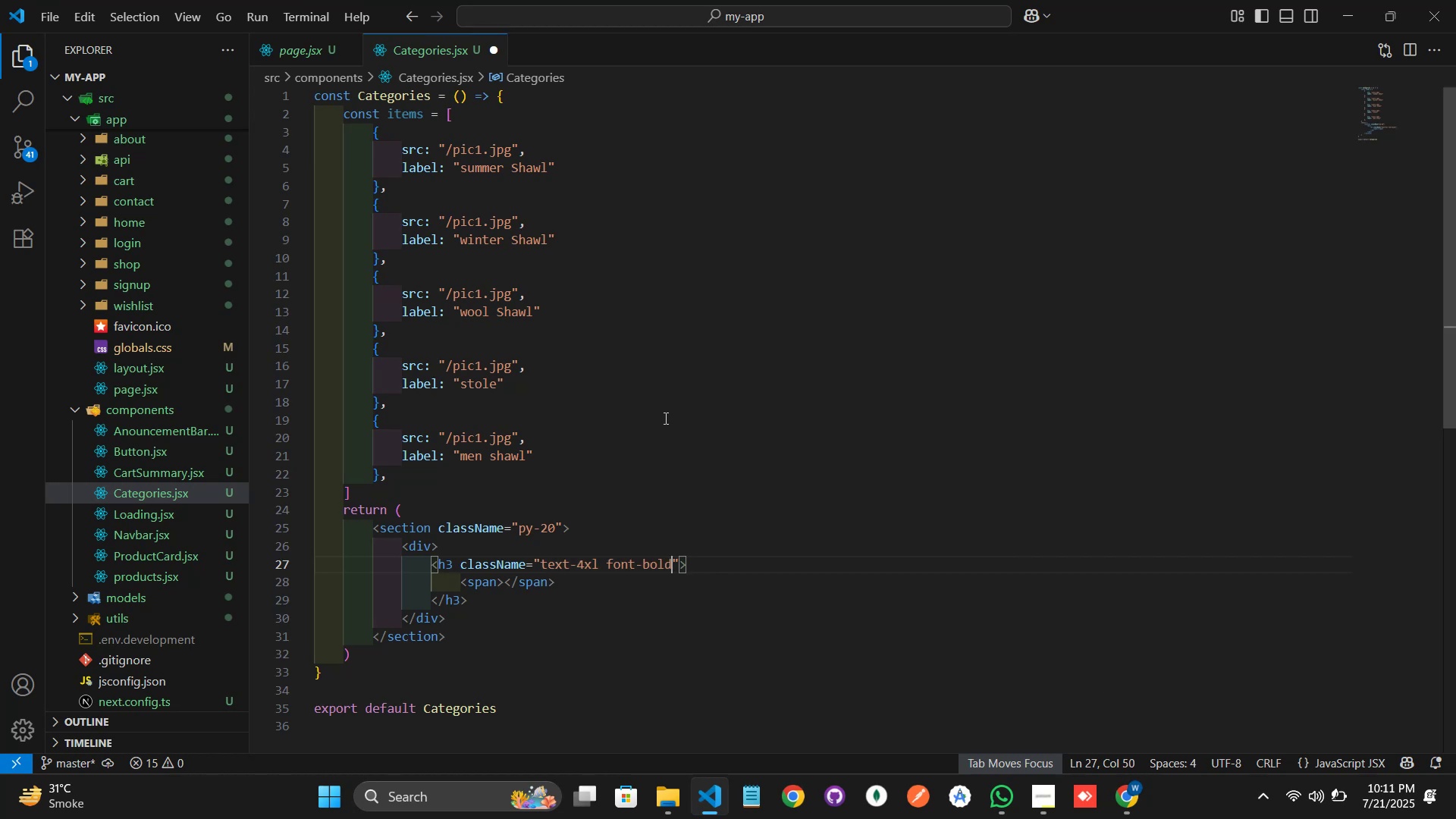 
type( mb-12)
 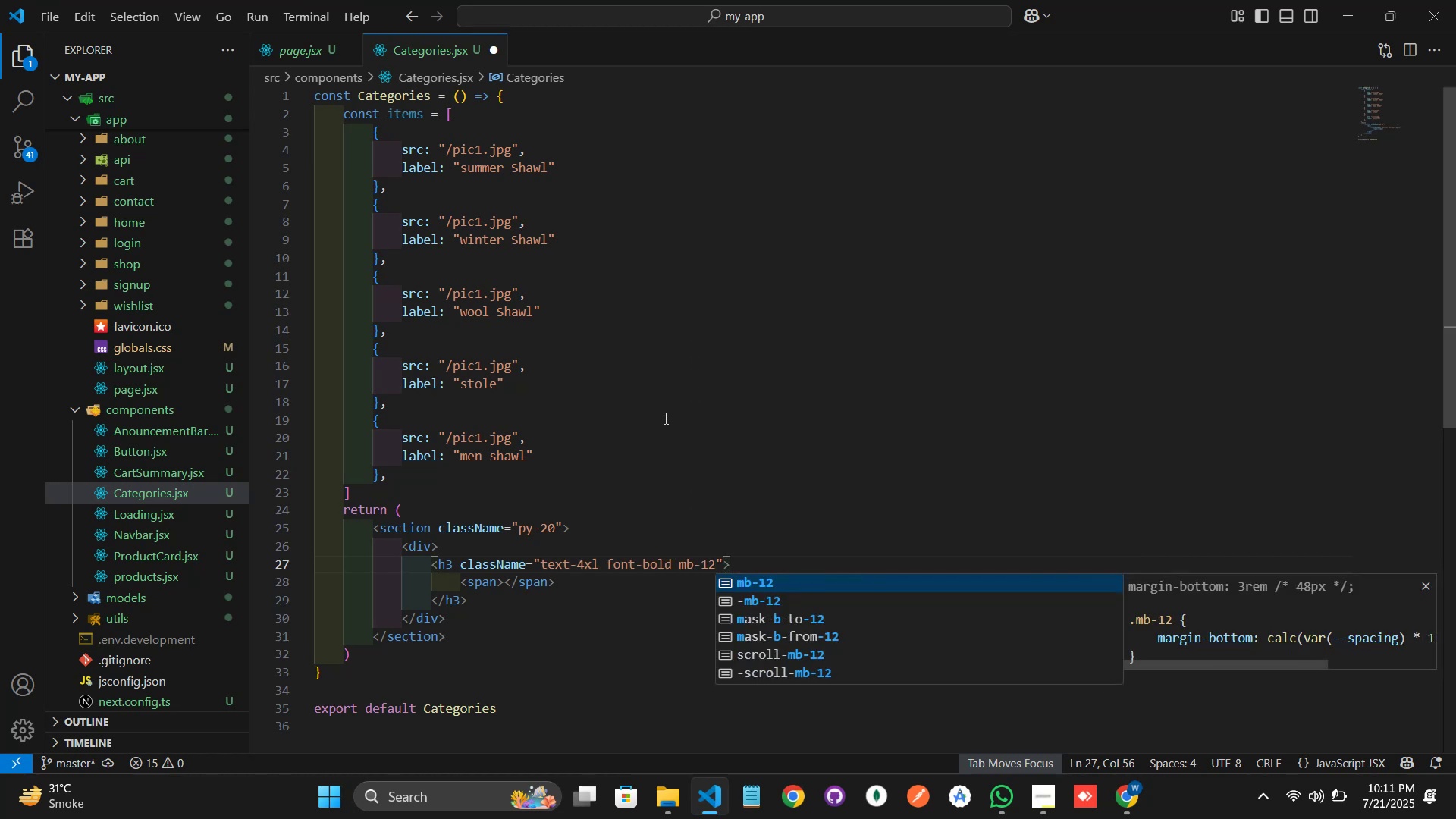 
key(ArrowRight)
 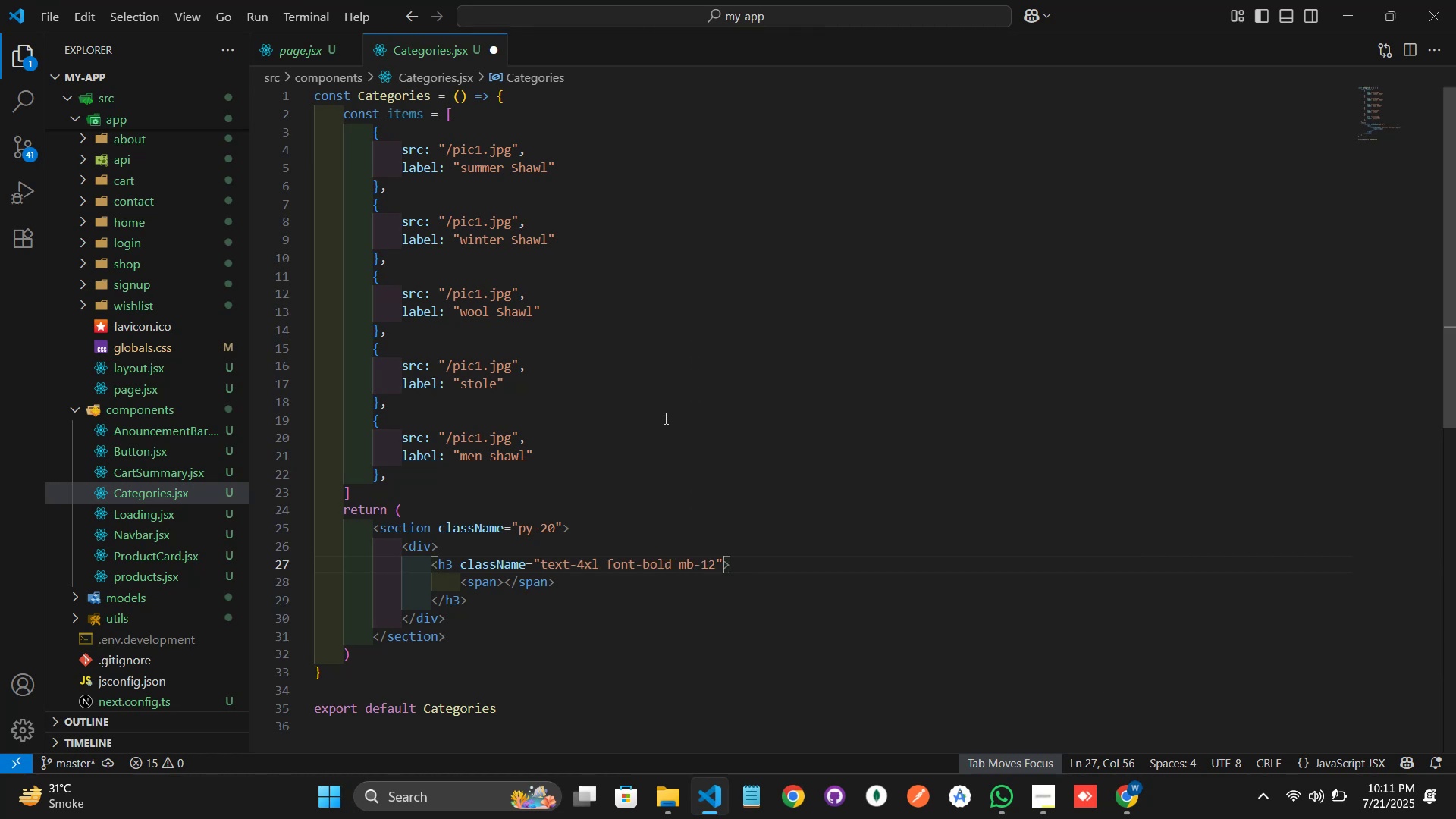 
key(ArrowRight)
 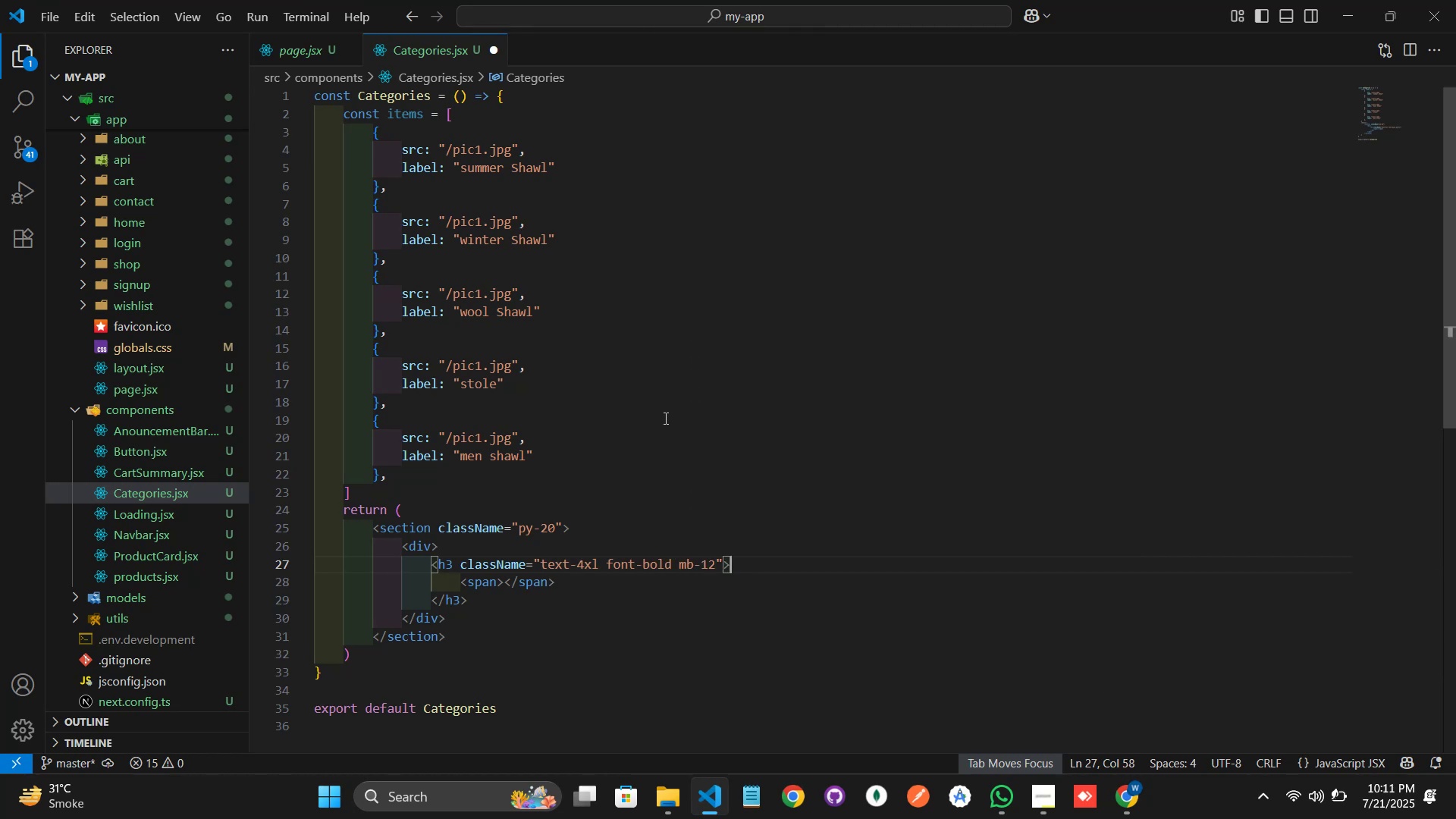 
key(ArrowDown)
 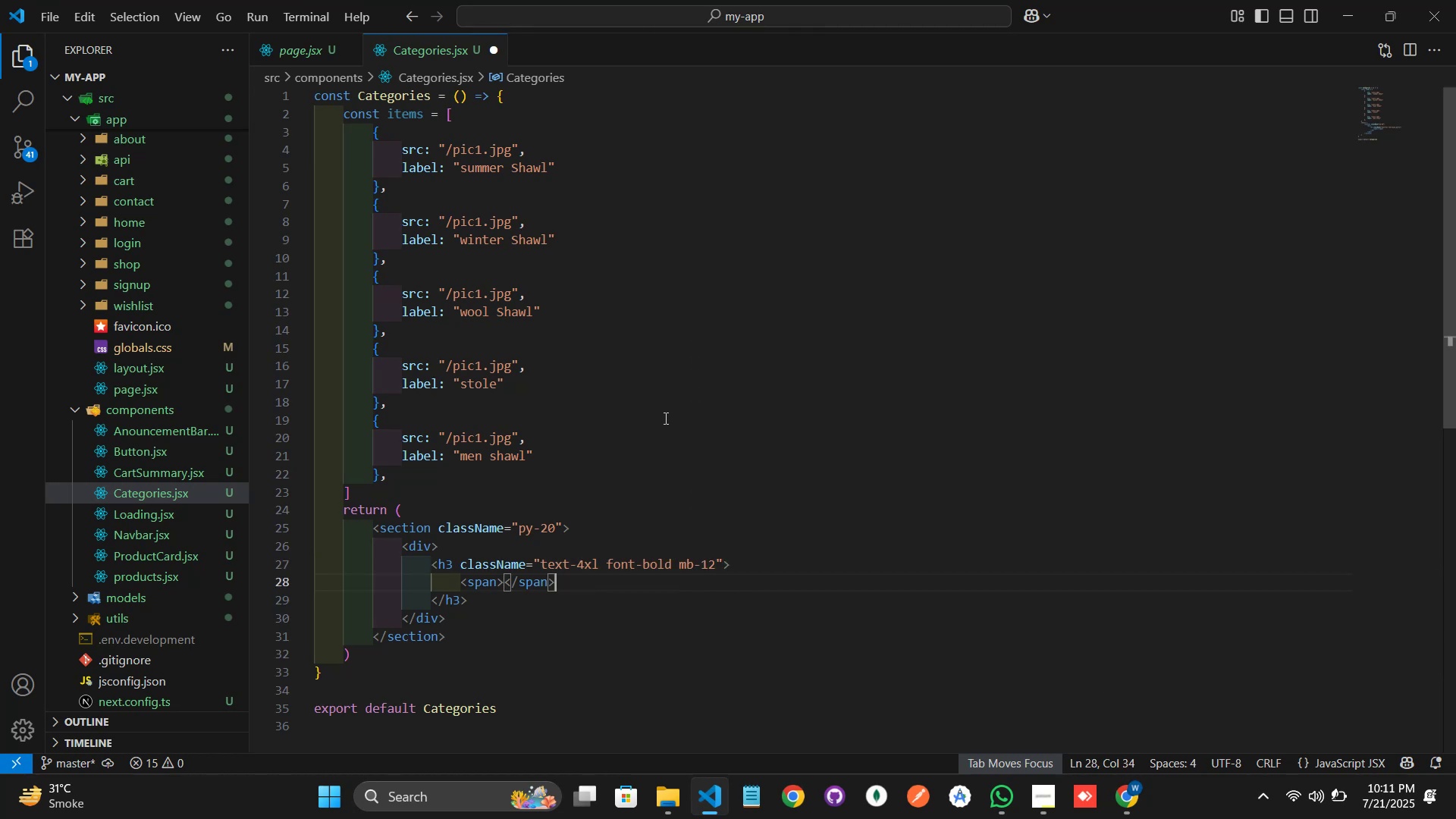 
hold_key(key=ArrowLeft, duration=0.72)
 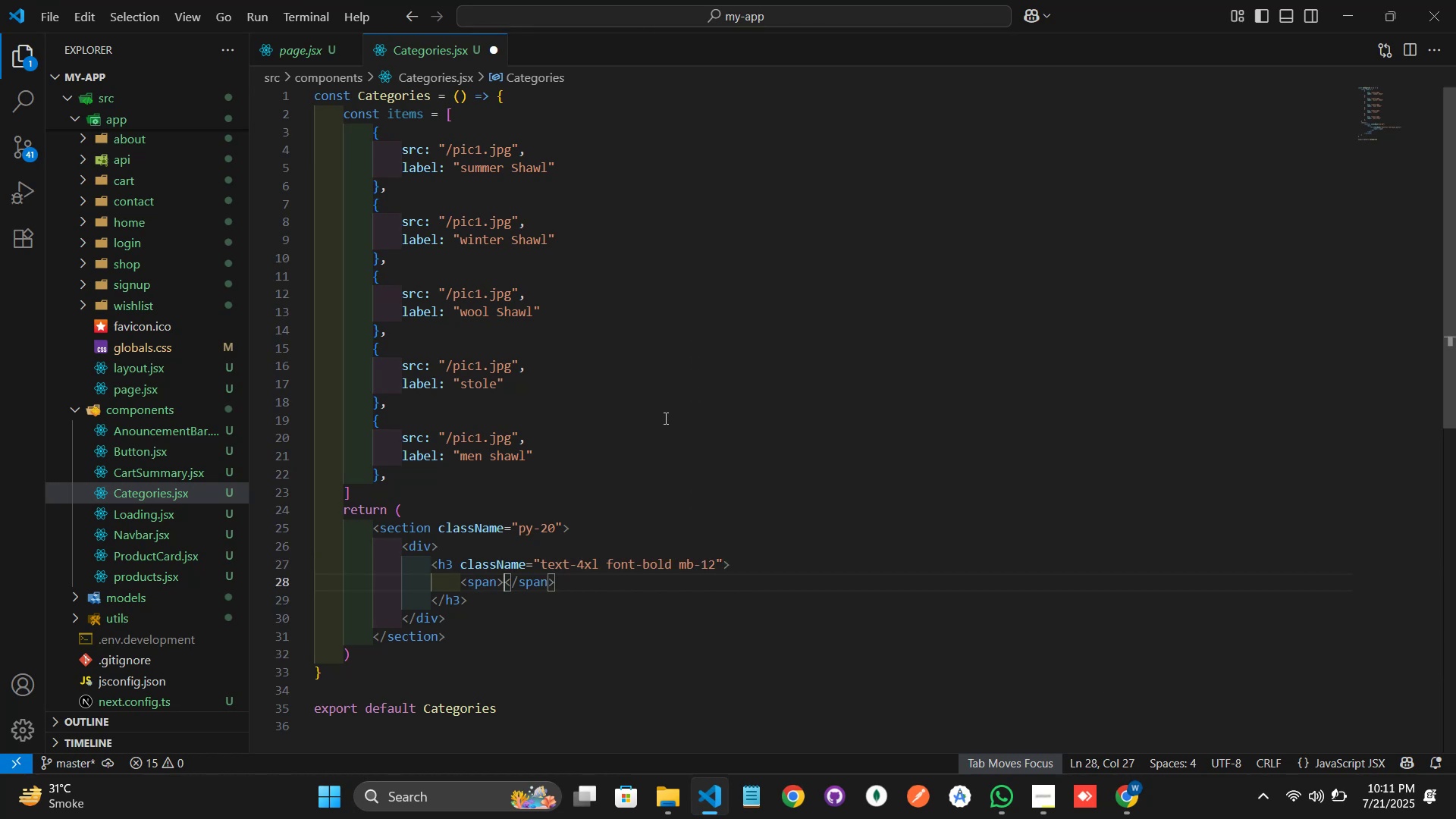 
key(ArrowLeft)
 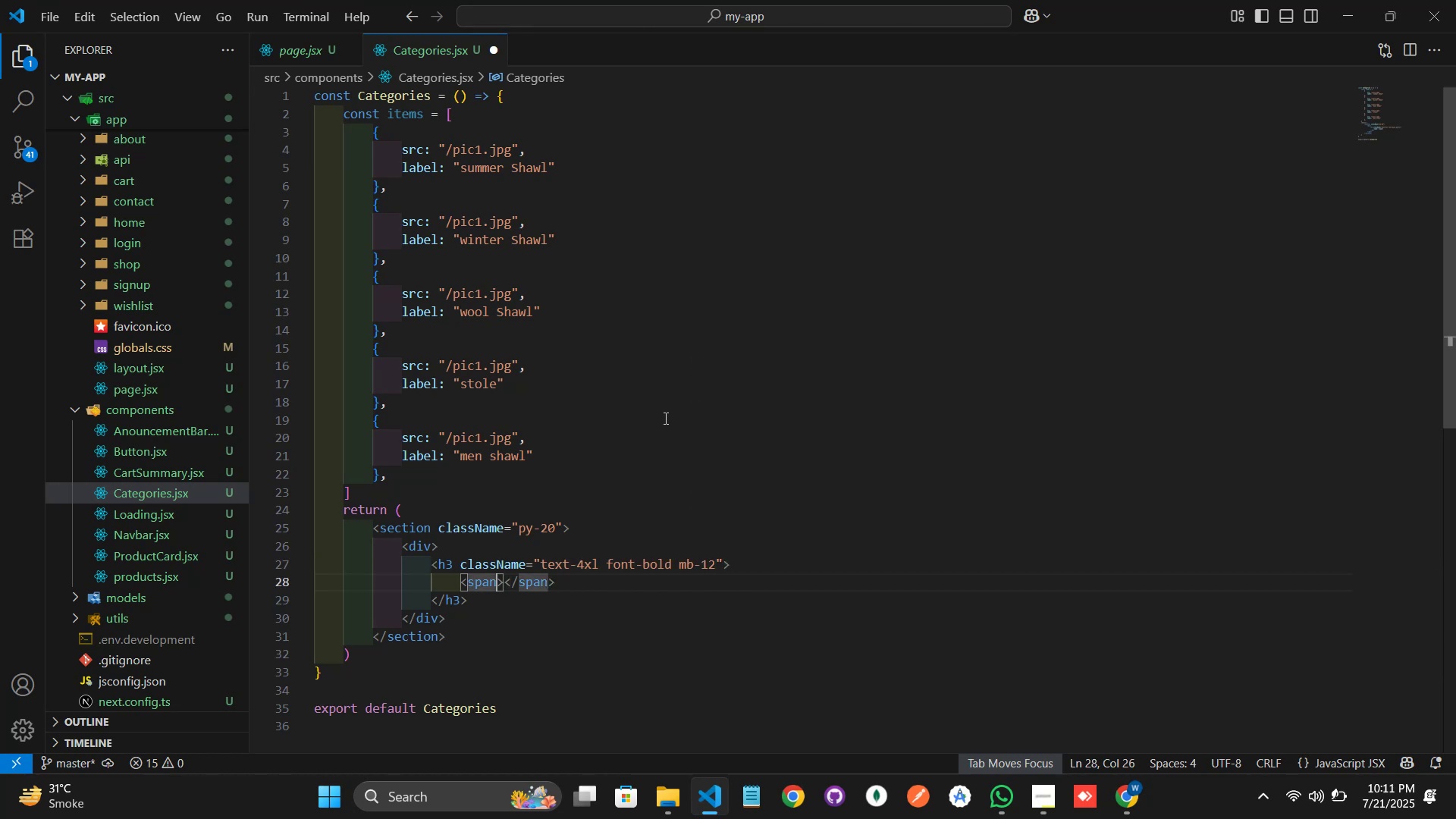 
type( clas)
 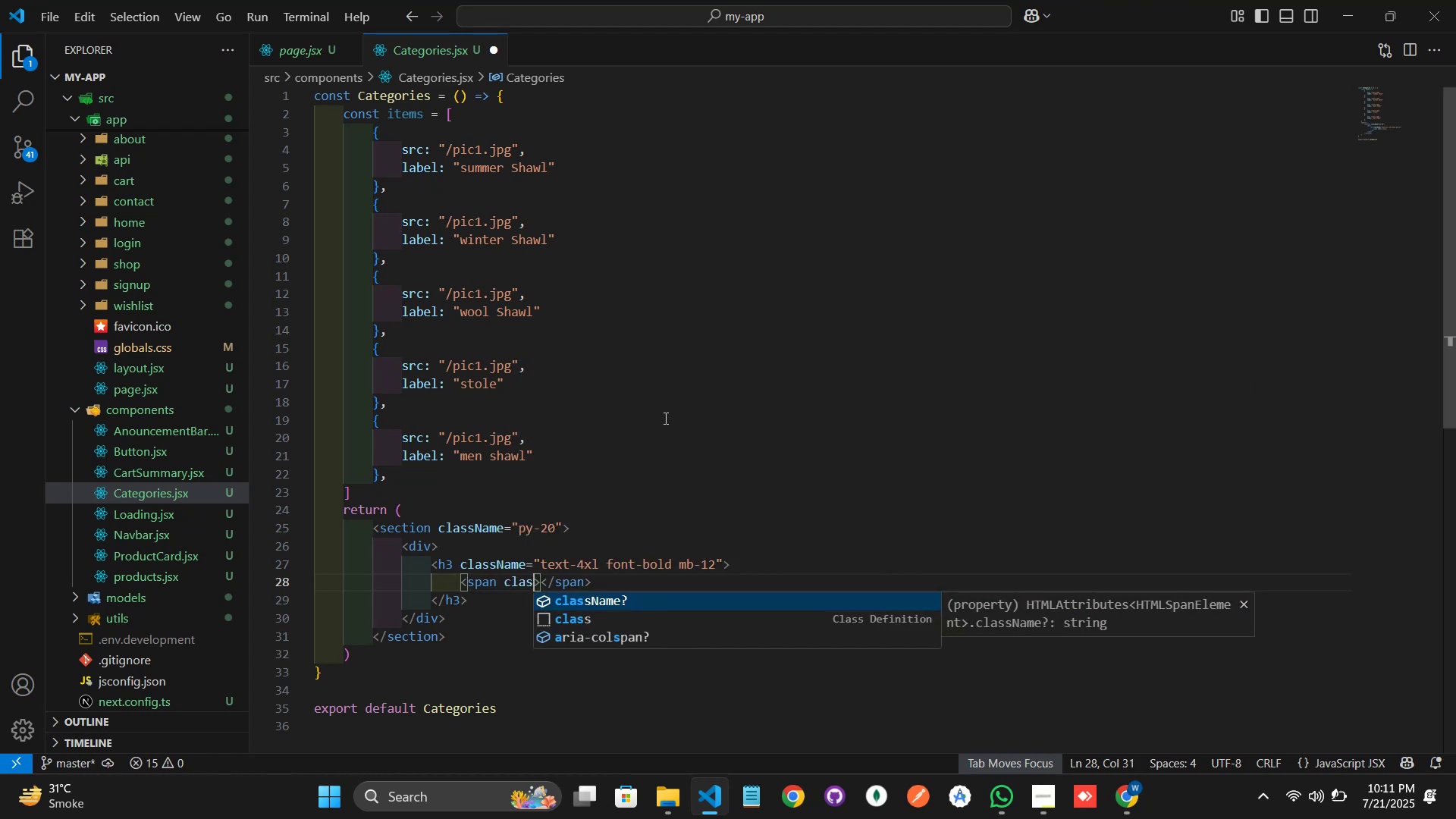 
key(Enter)
 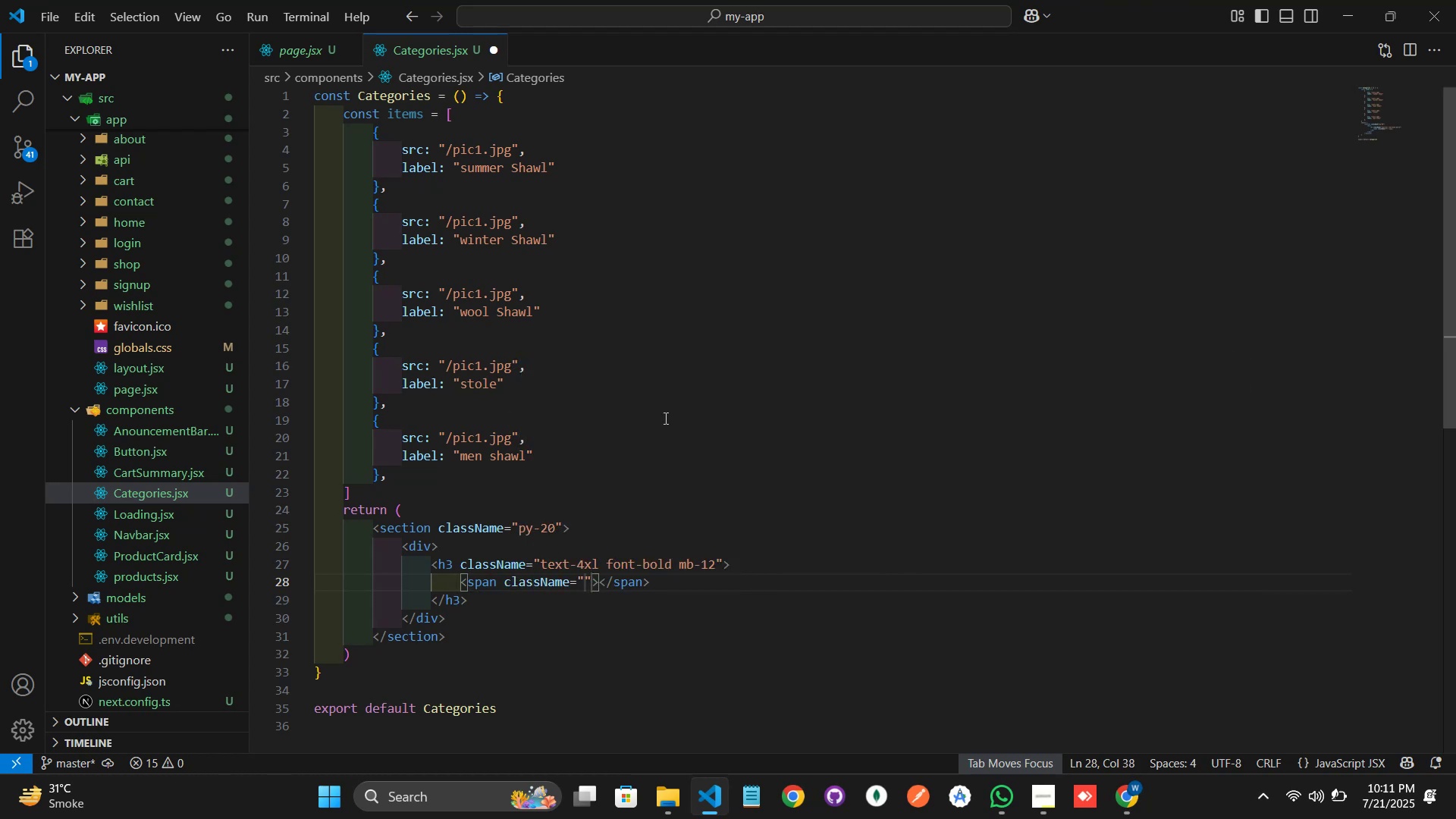 
wait(6.17)
 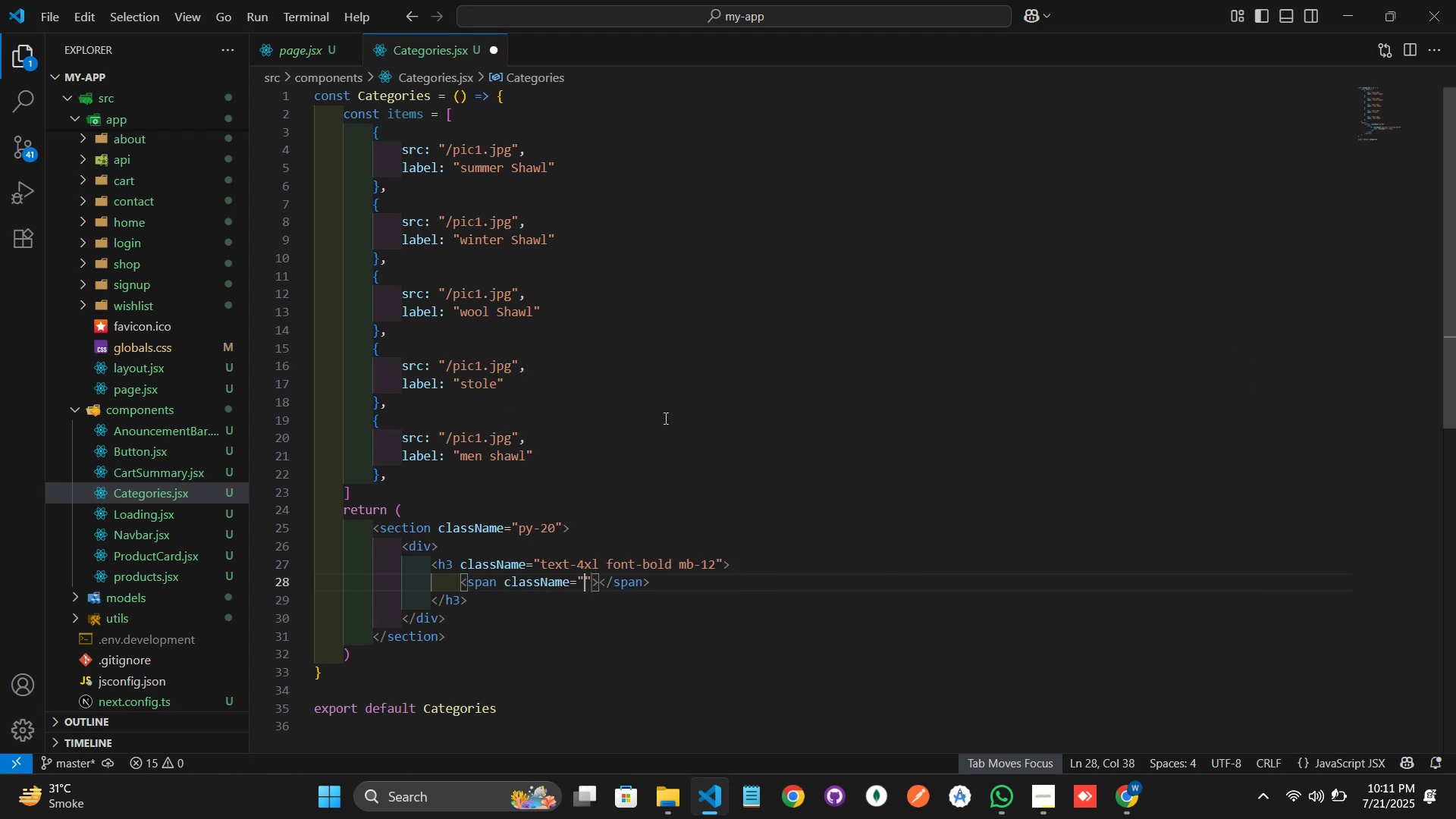 
type(text-pr)
 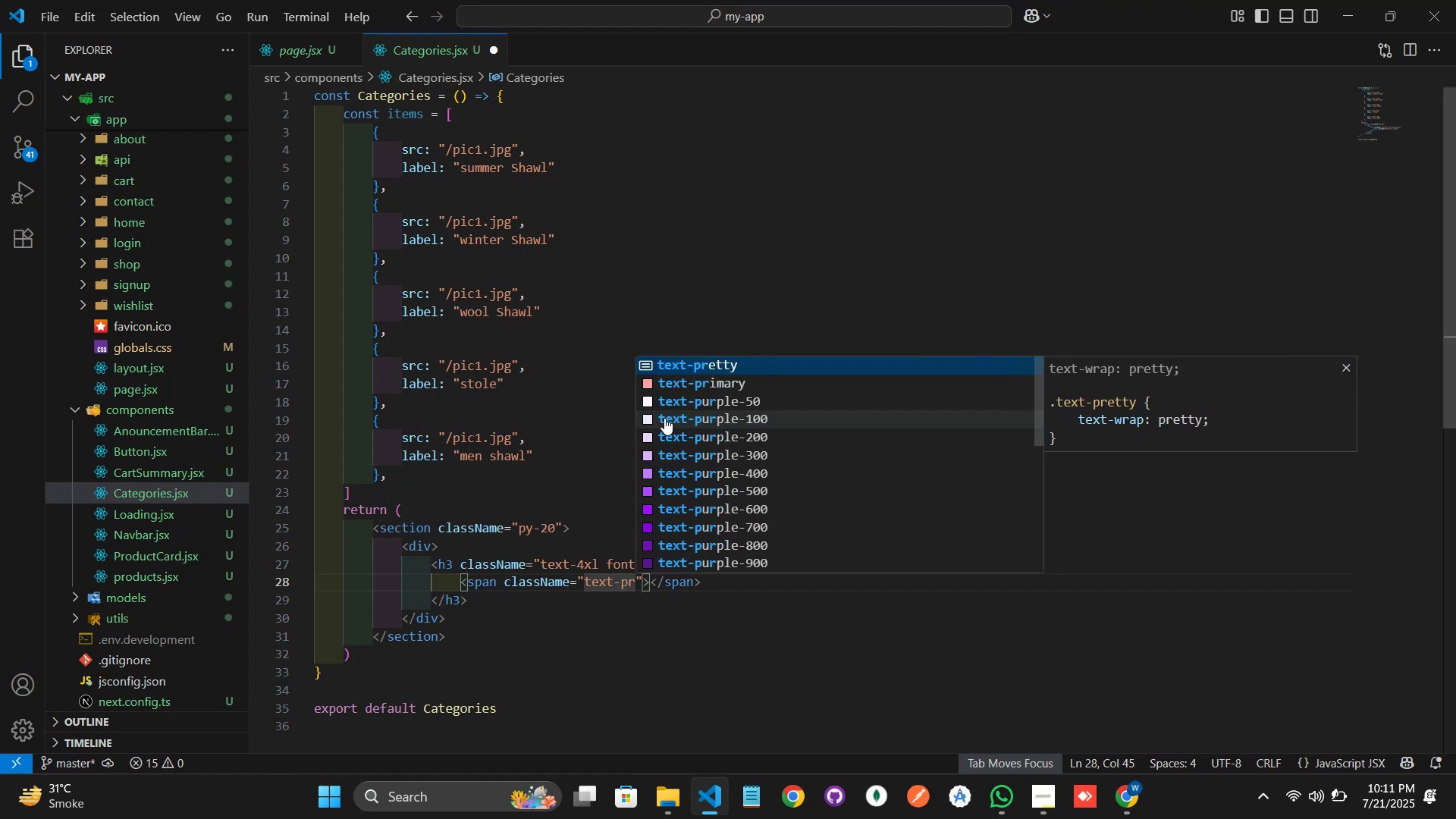 
key(ArrowDown)
 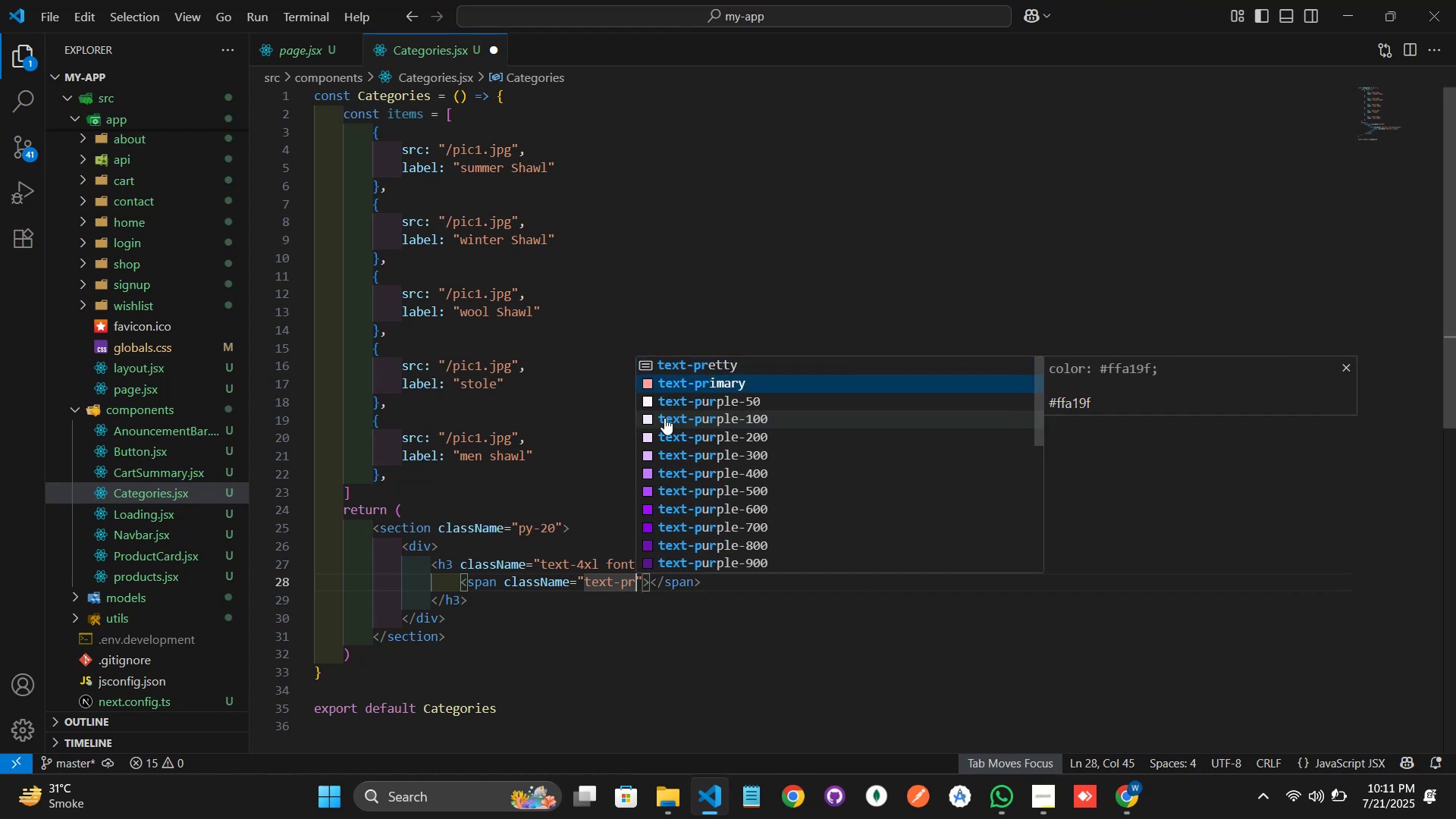 
key(Enter)
 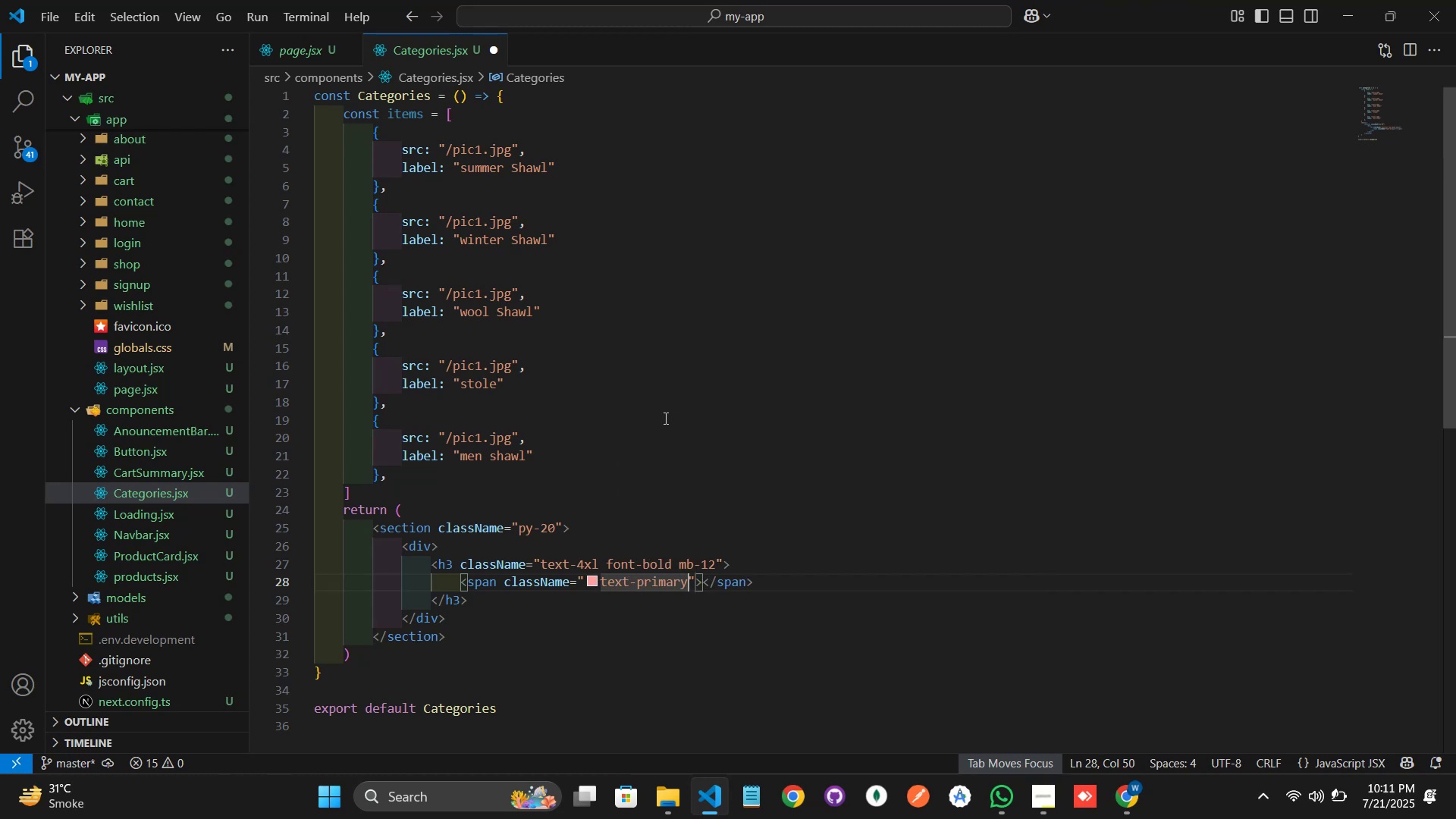 
key(ArrowRight)
 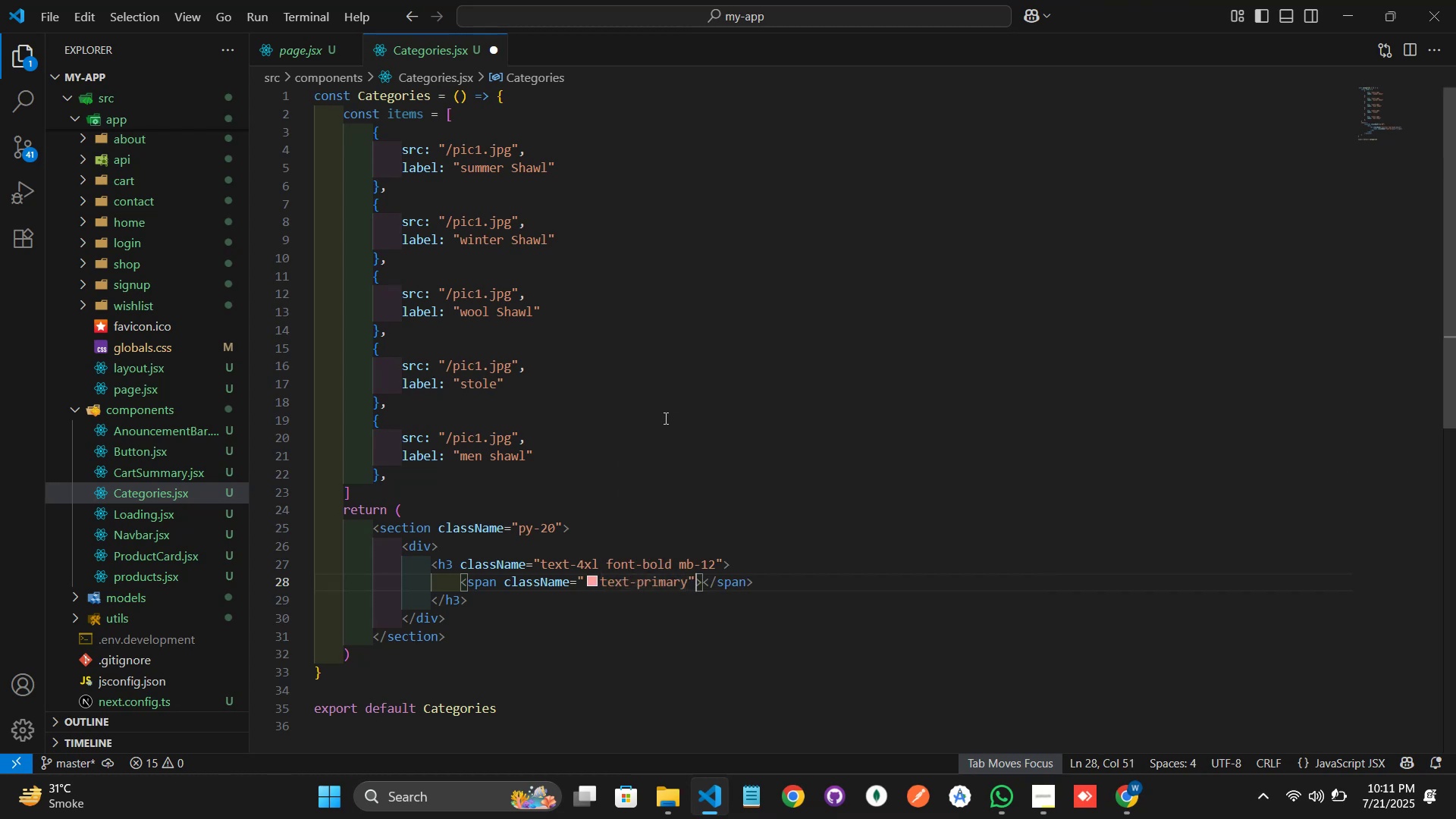 
key(ArrowRight)
 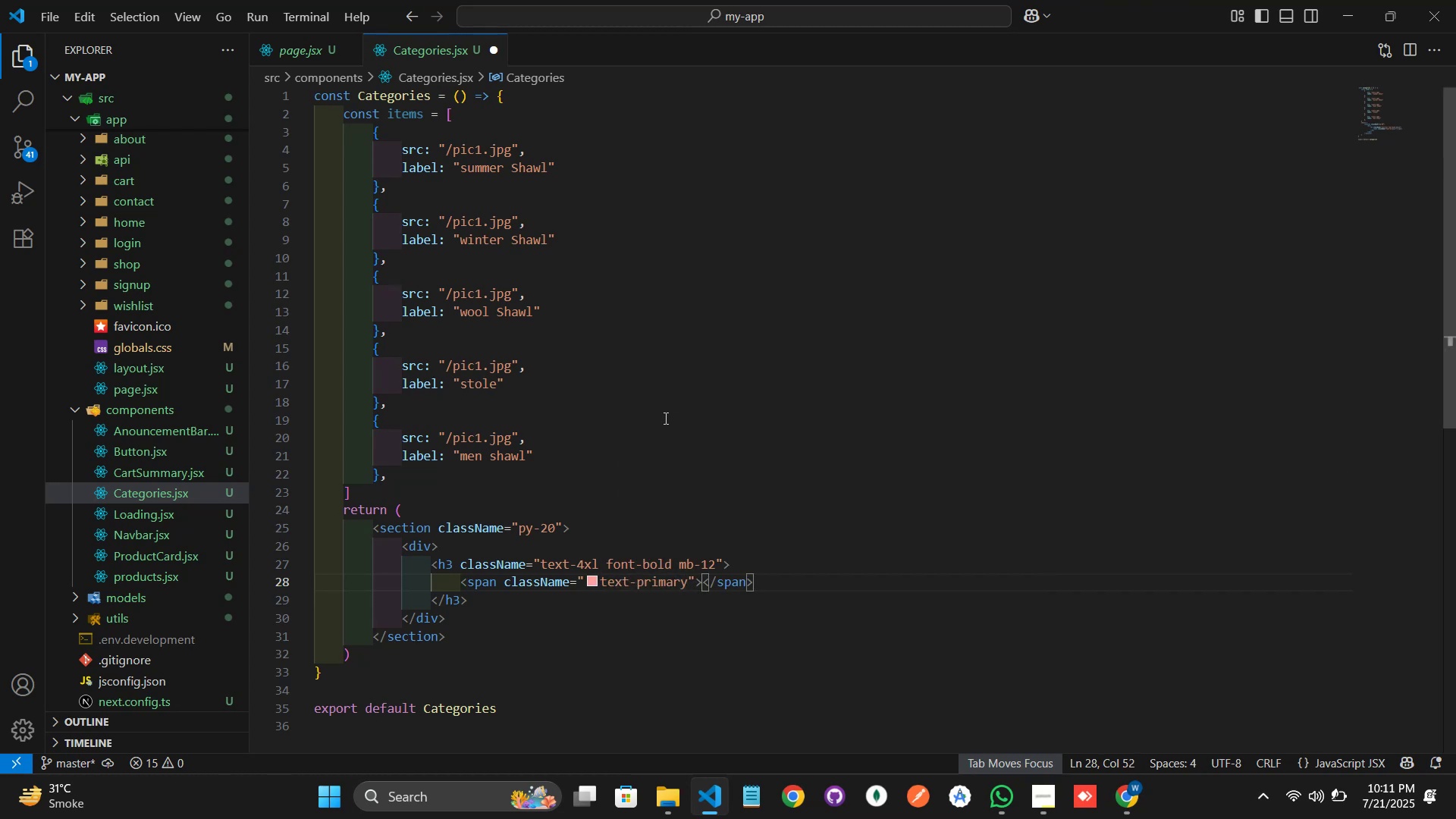 
type(Popular)
 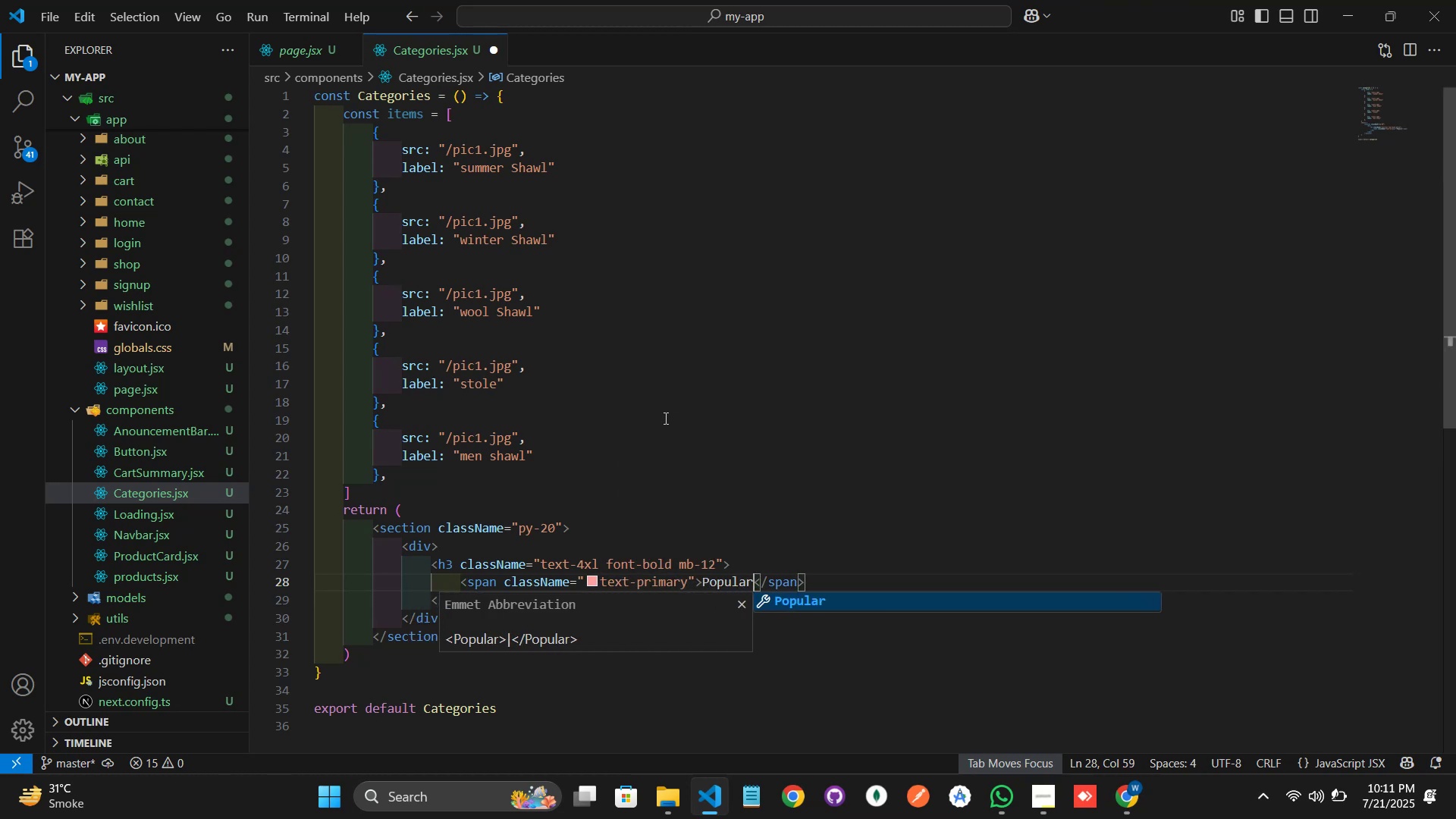 
hold_key(key=ArrowRight, duration=0.74)
 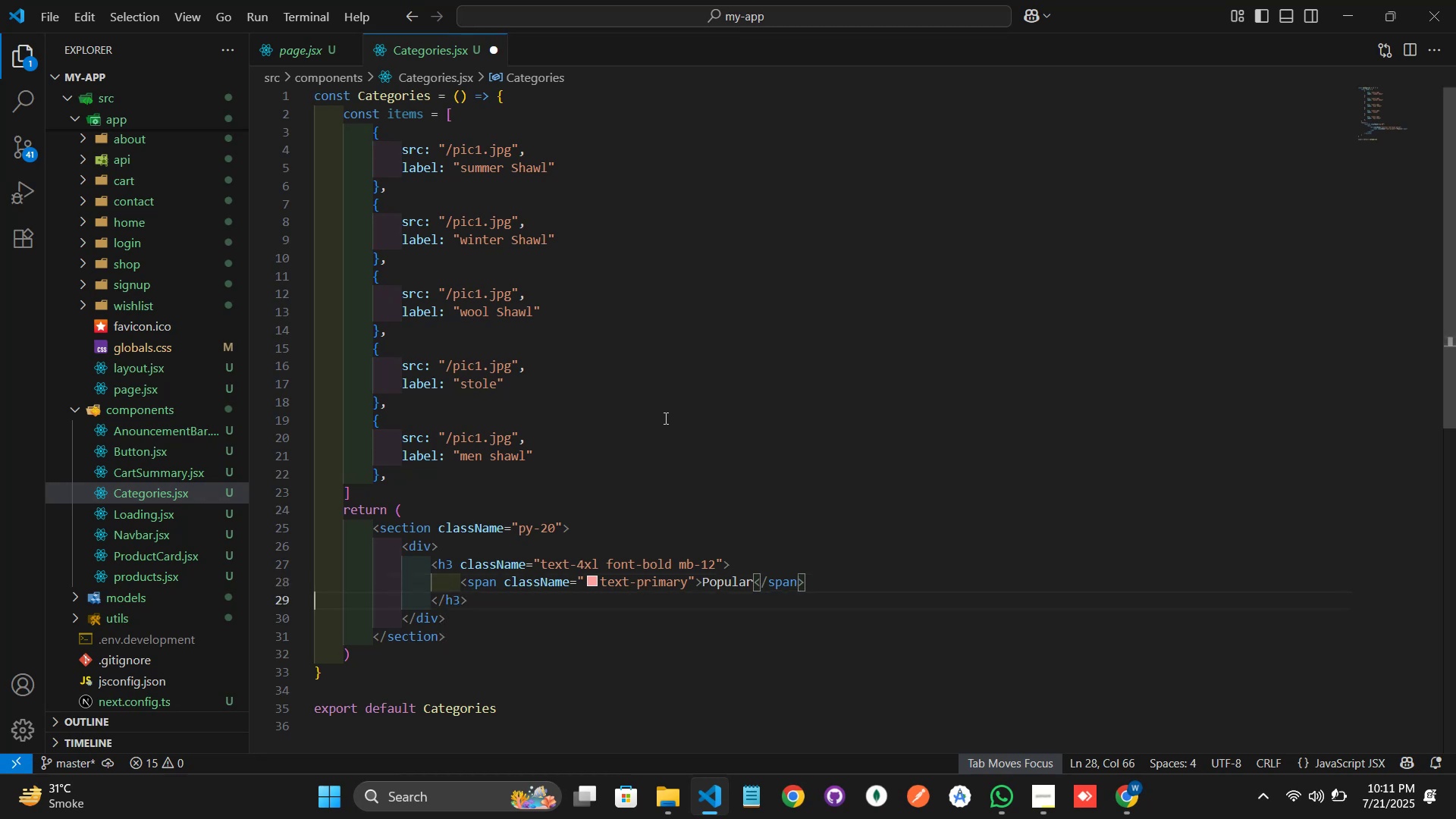 
key(ArrowRight)
 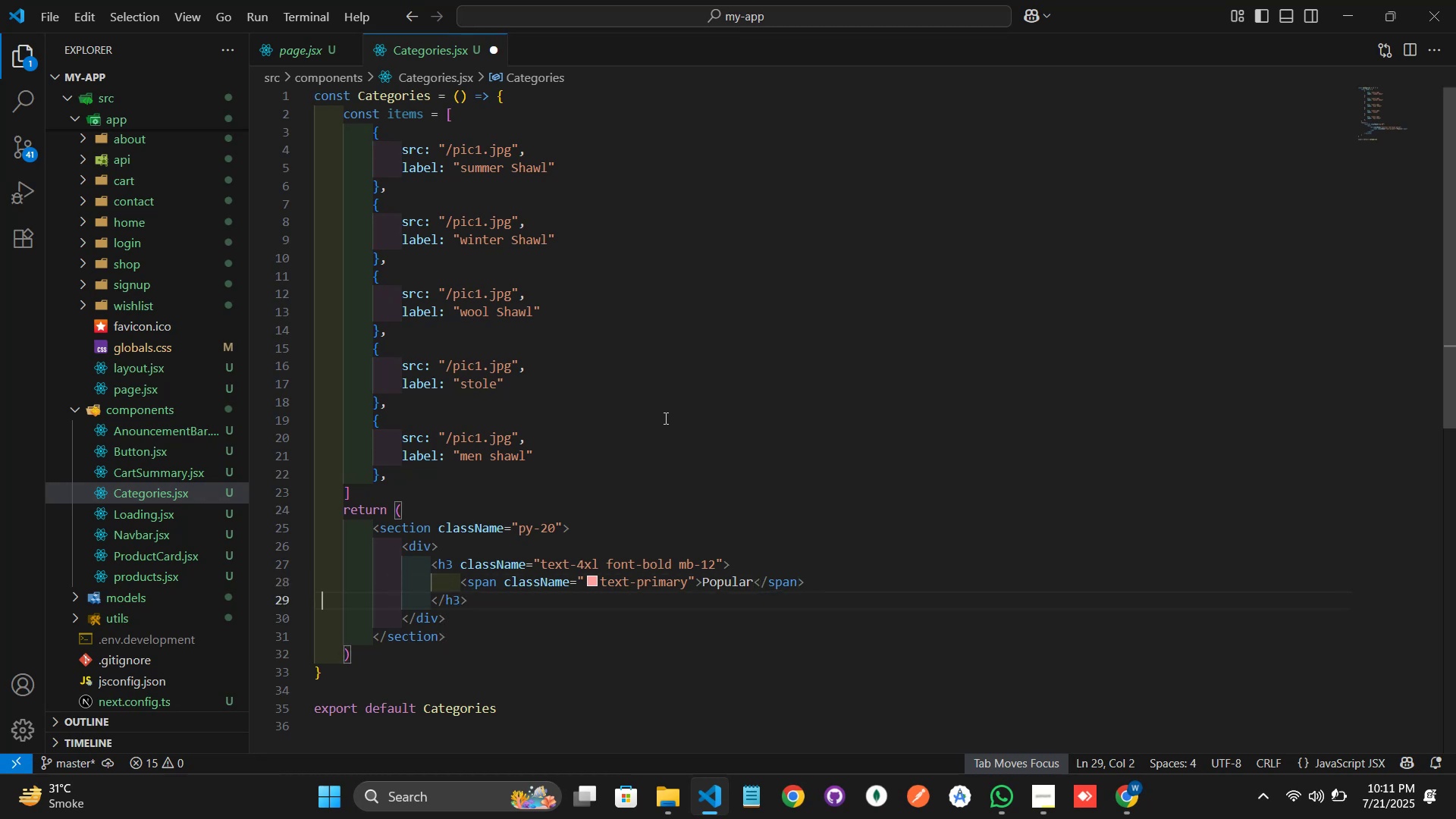 
key(ArrowLeft)
 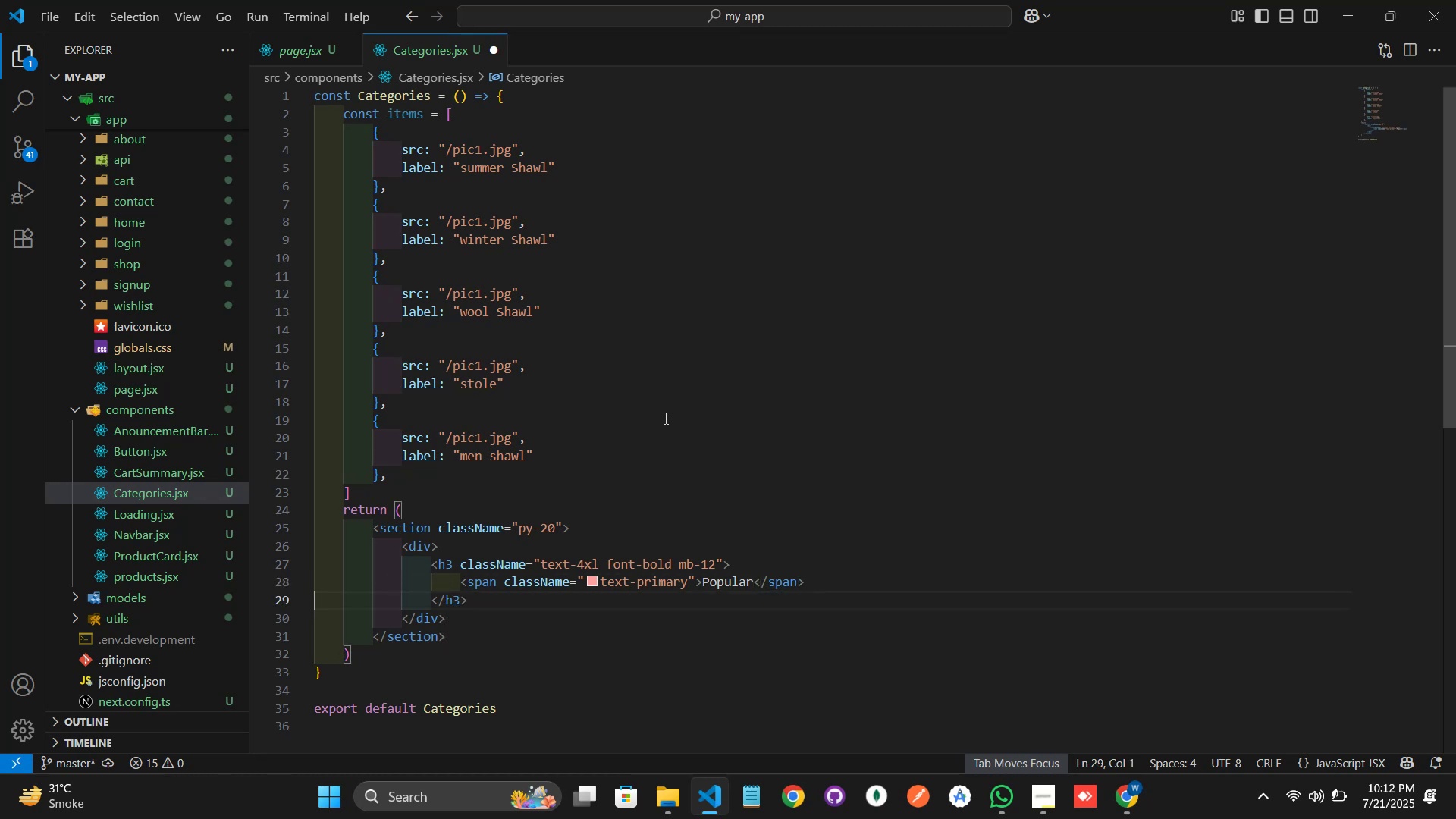 
key(ArrowLeft)
 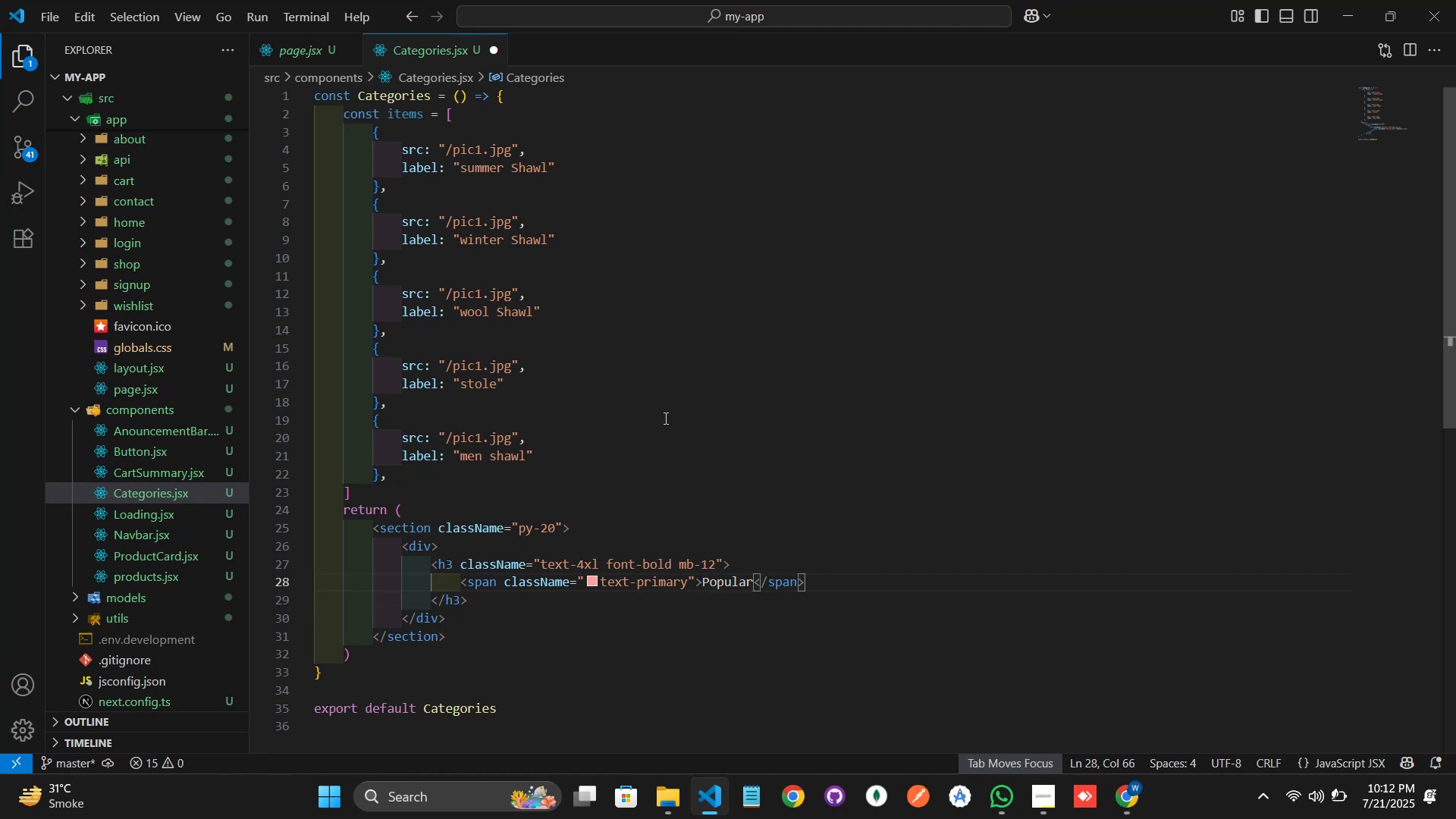 
hold_key(key=ShiftLeft, duration=0.36)
 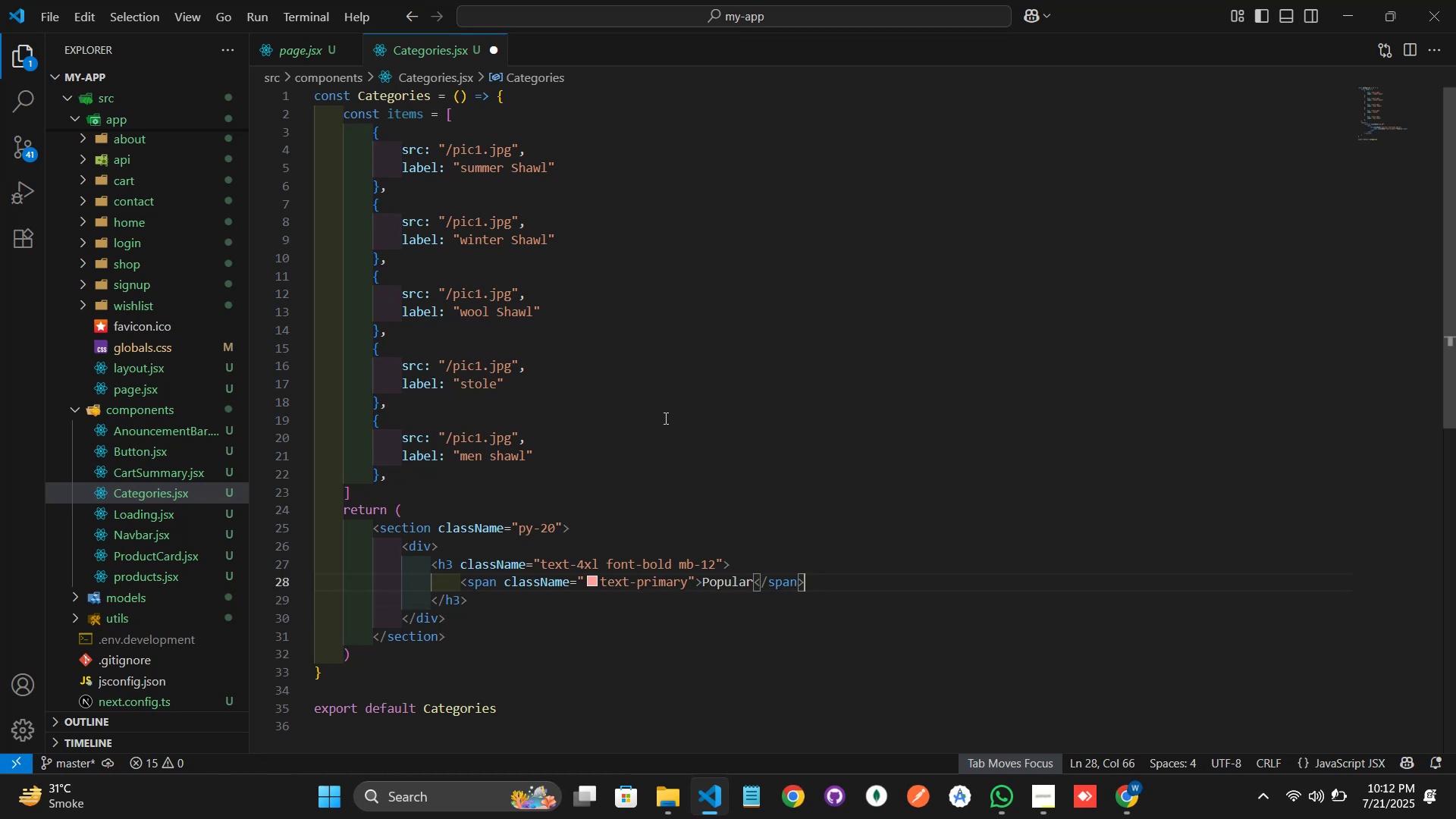 
type(Catego)
 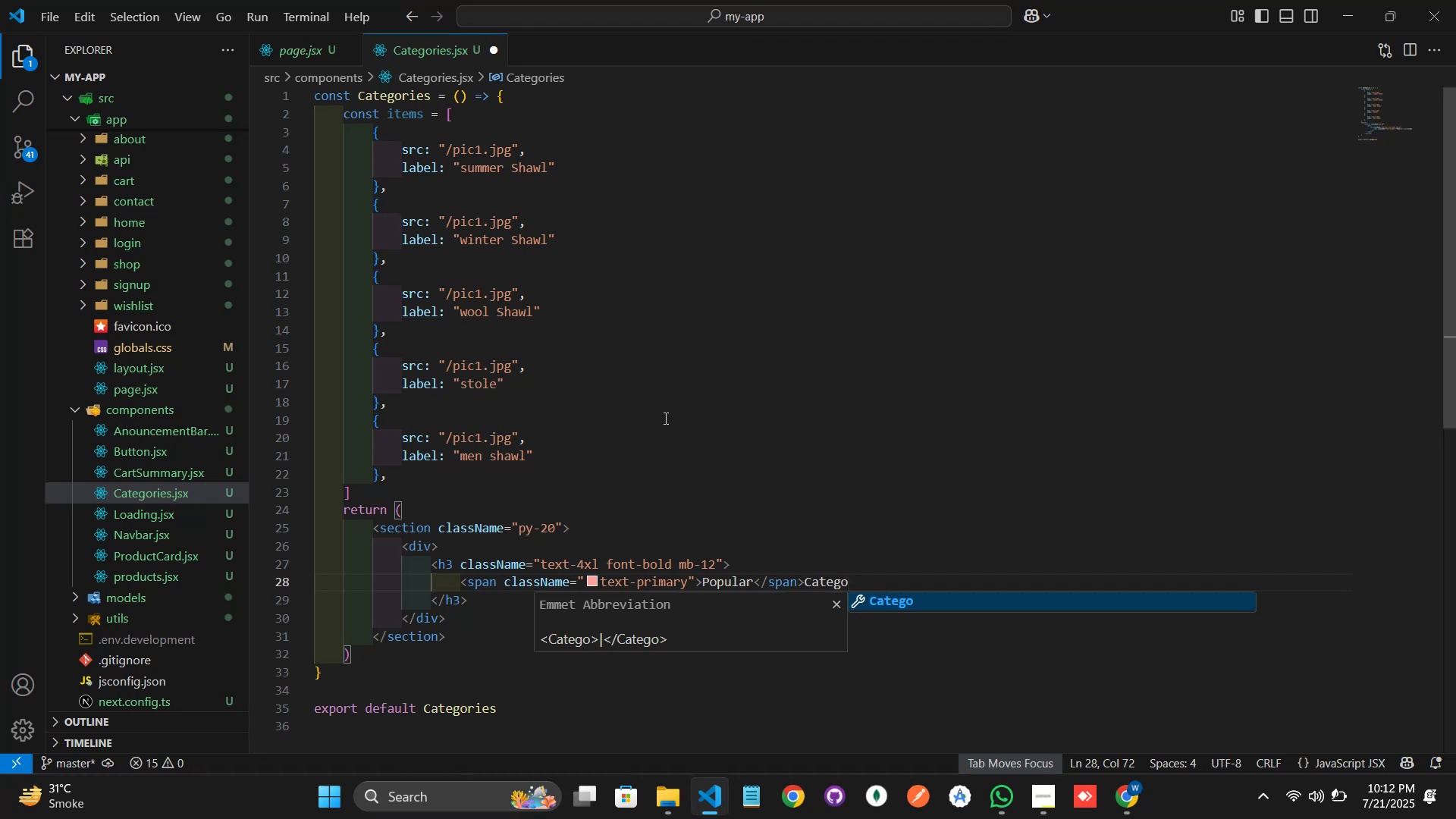 
wait(5.04)
 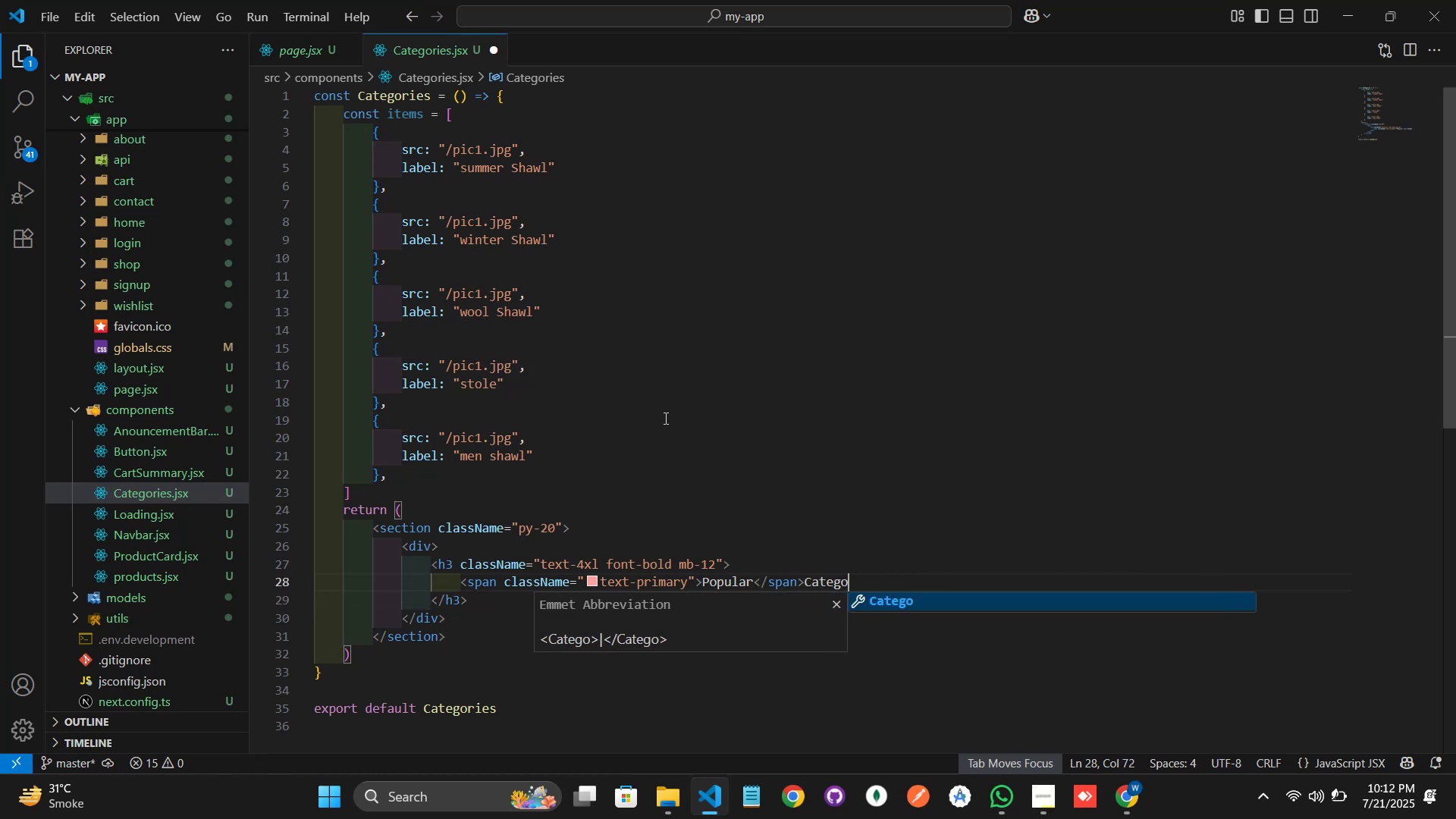 
type(ro)
key(Backspace)
type(ies)
 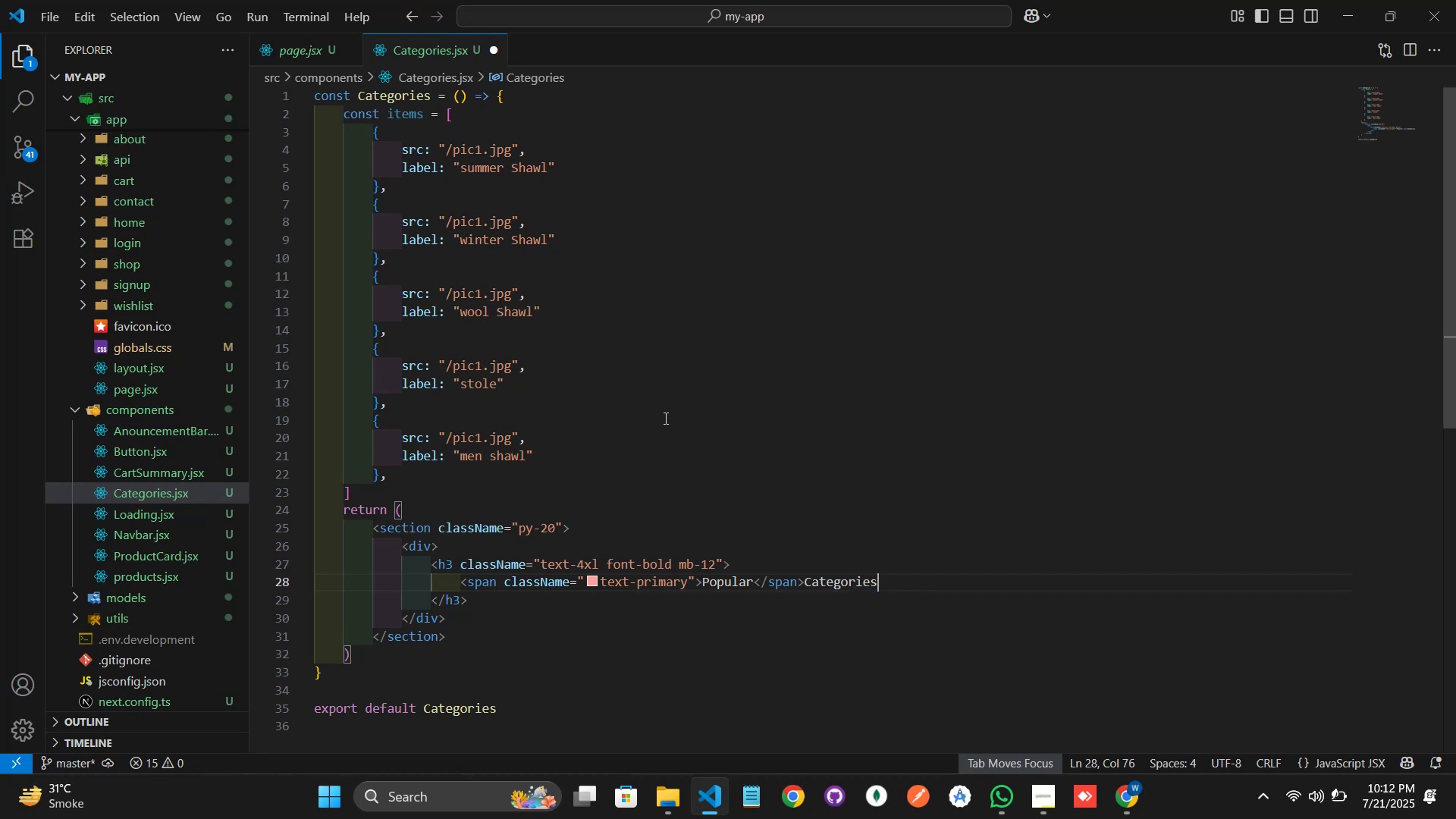 
hold_key(key=ArrowLeft, duration=0.99)
 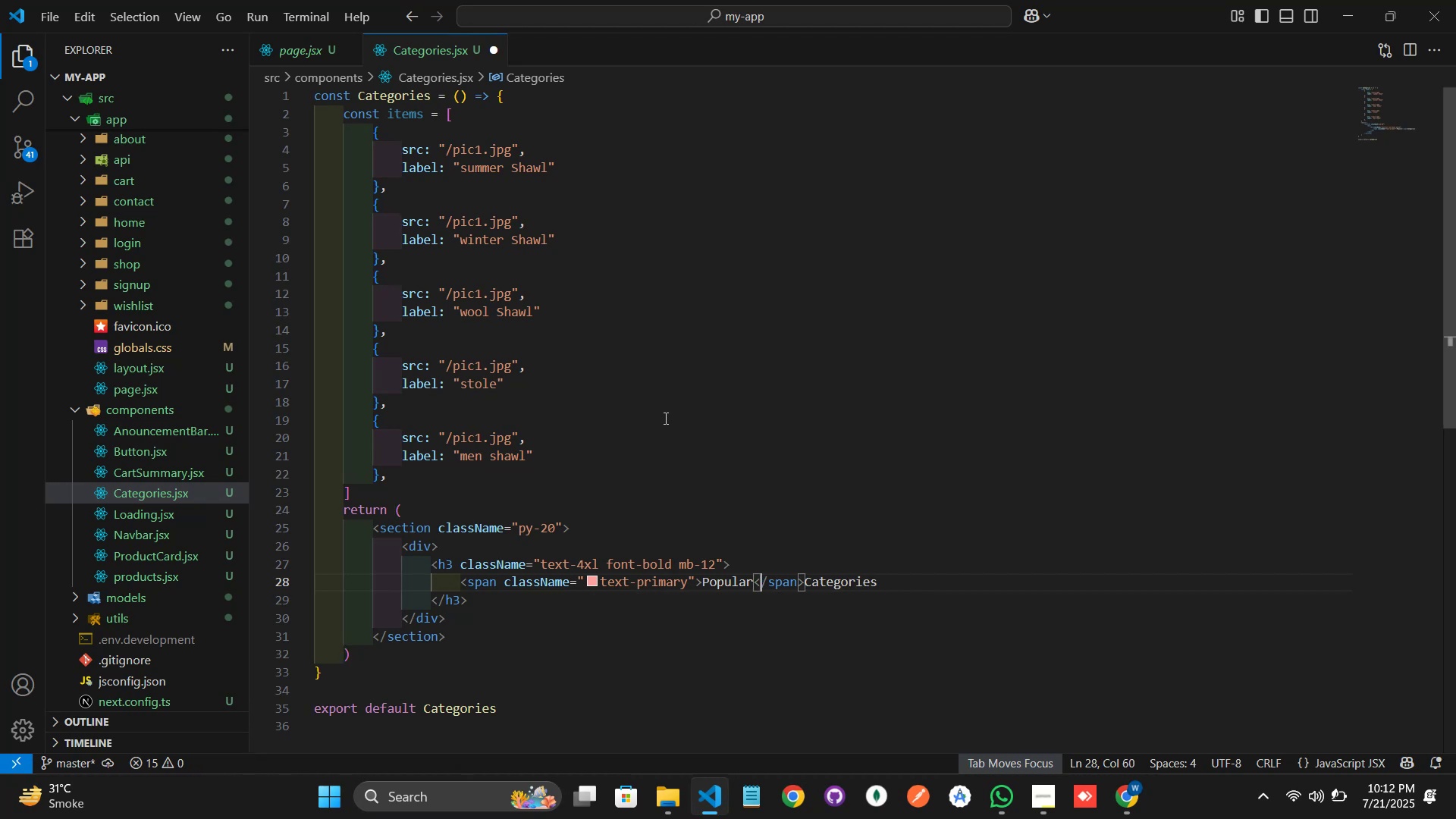 
key(ArrowLeft)
 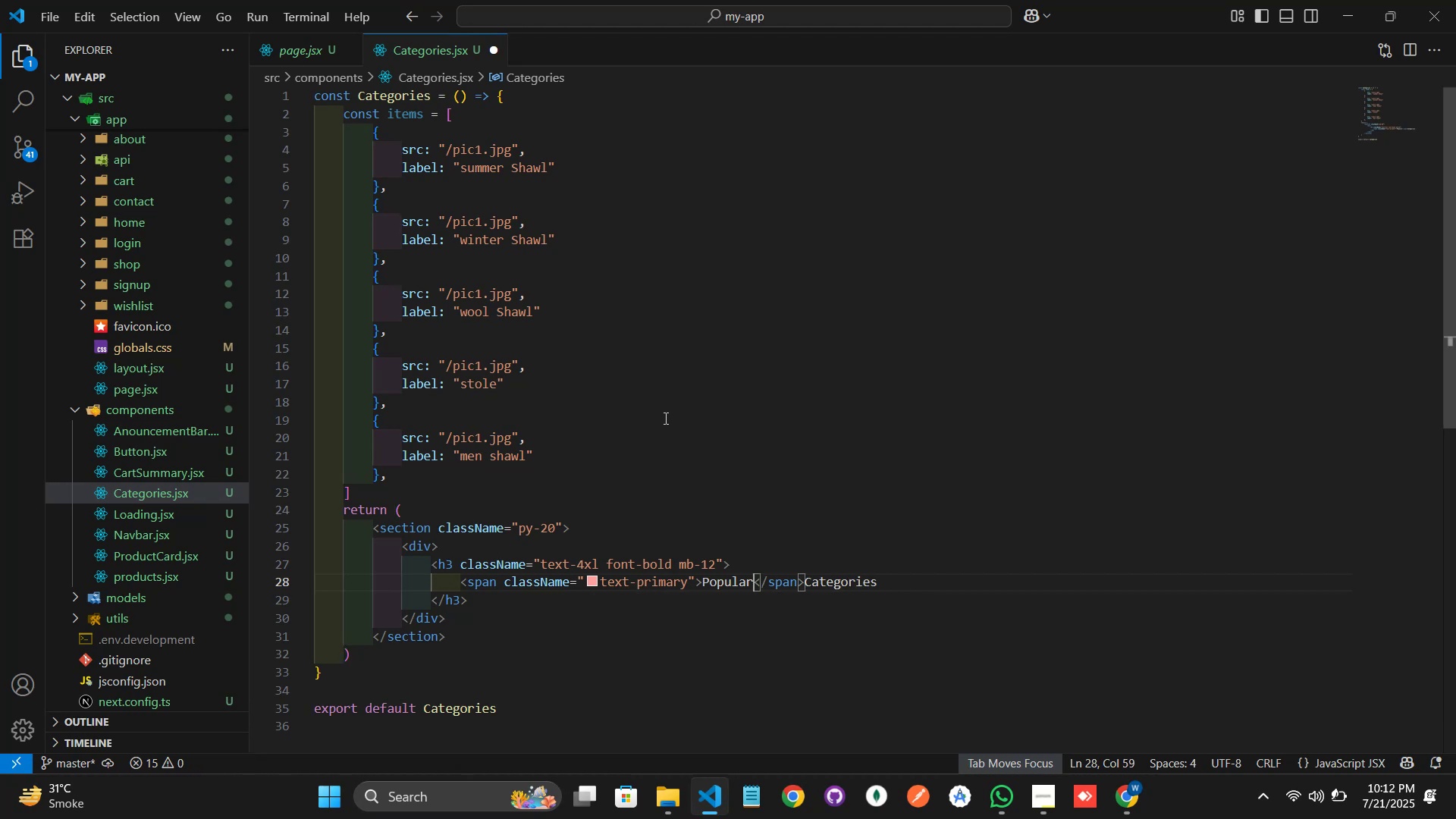 
key(Space)
 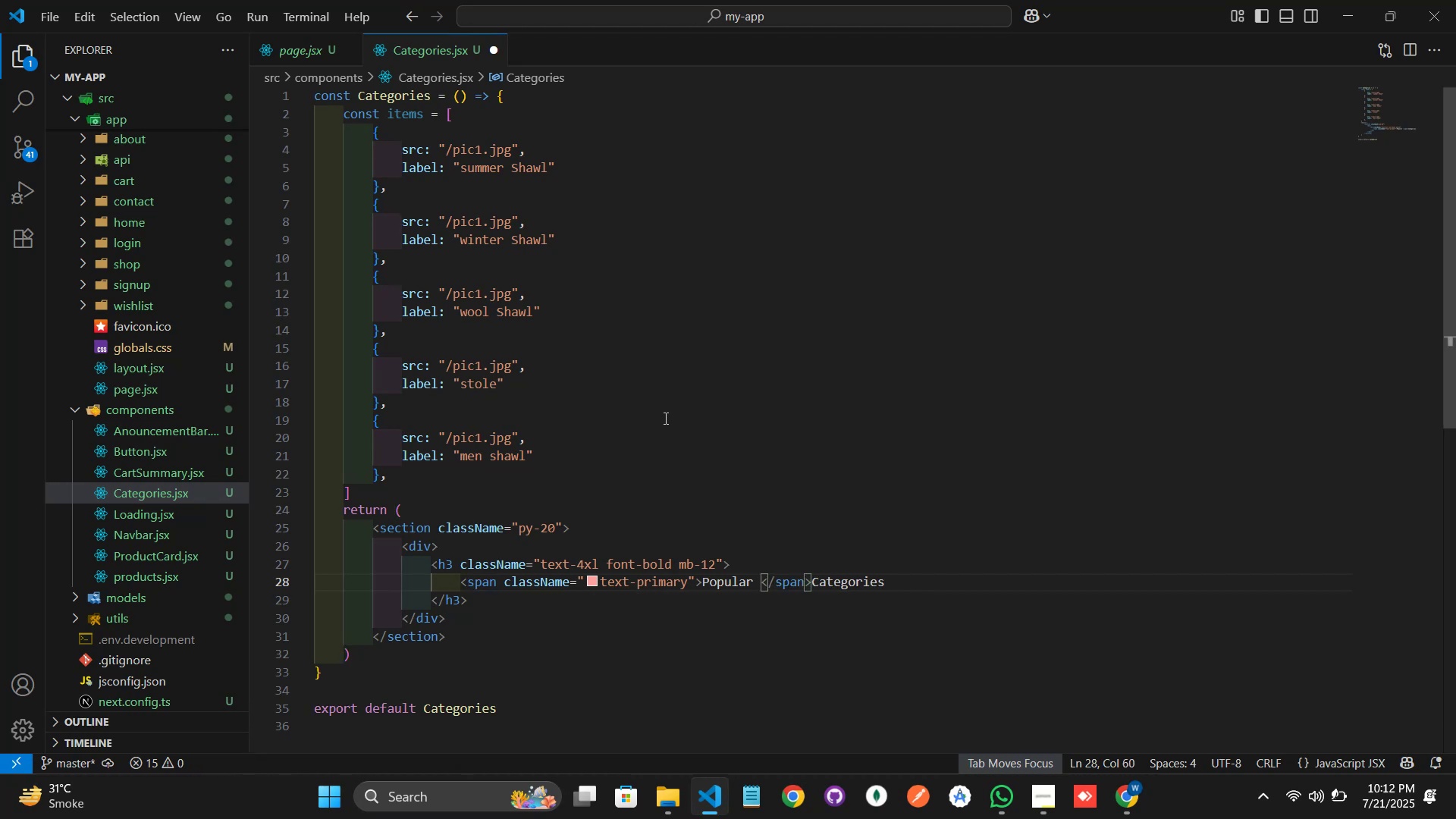 
key(Alt+Shift+F)
 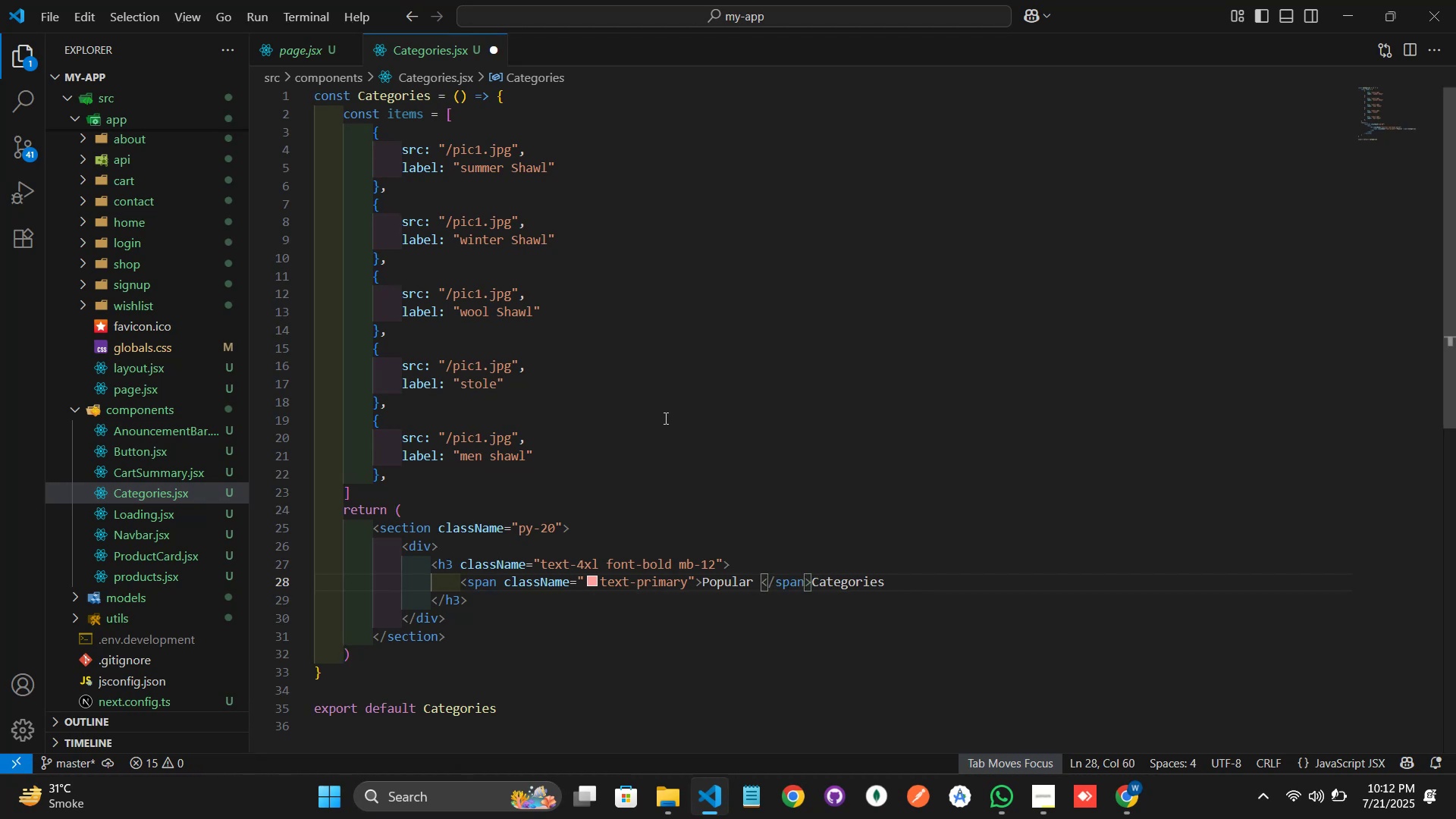 
key(Control+S)
 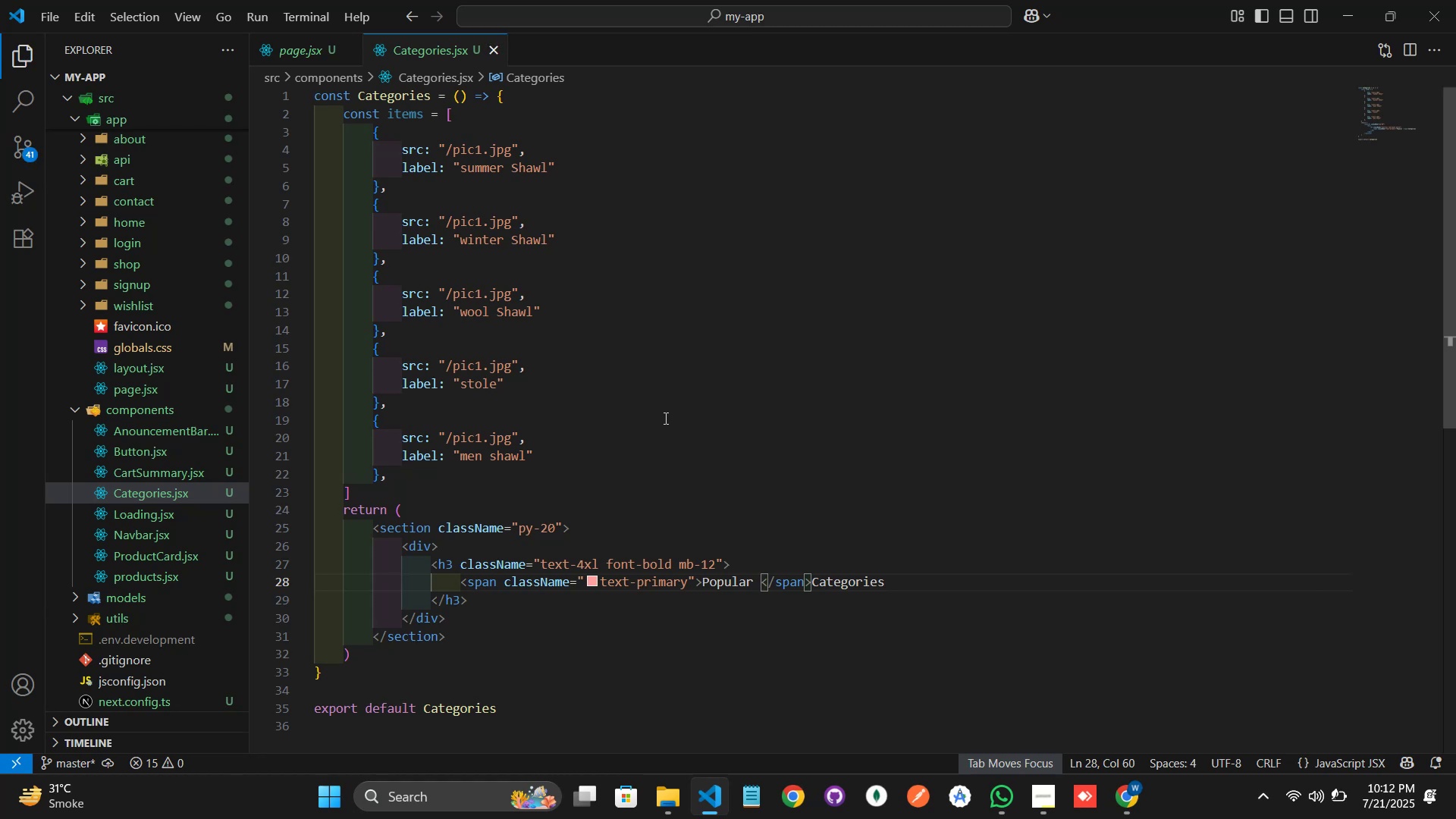 
wait(6.59)
 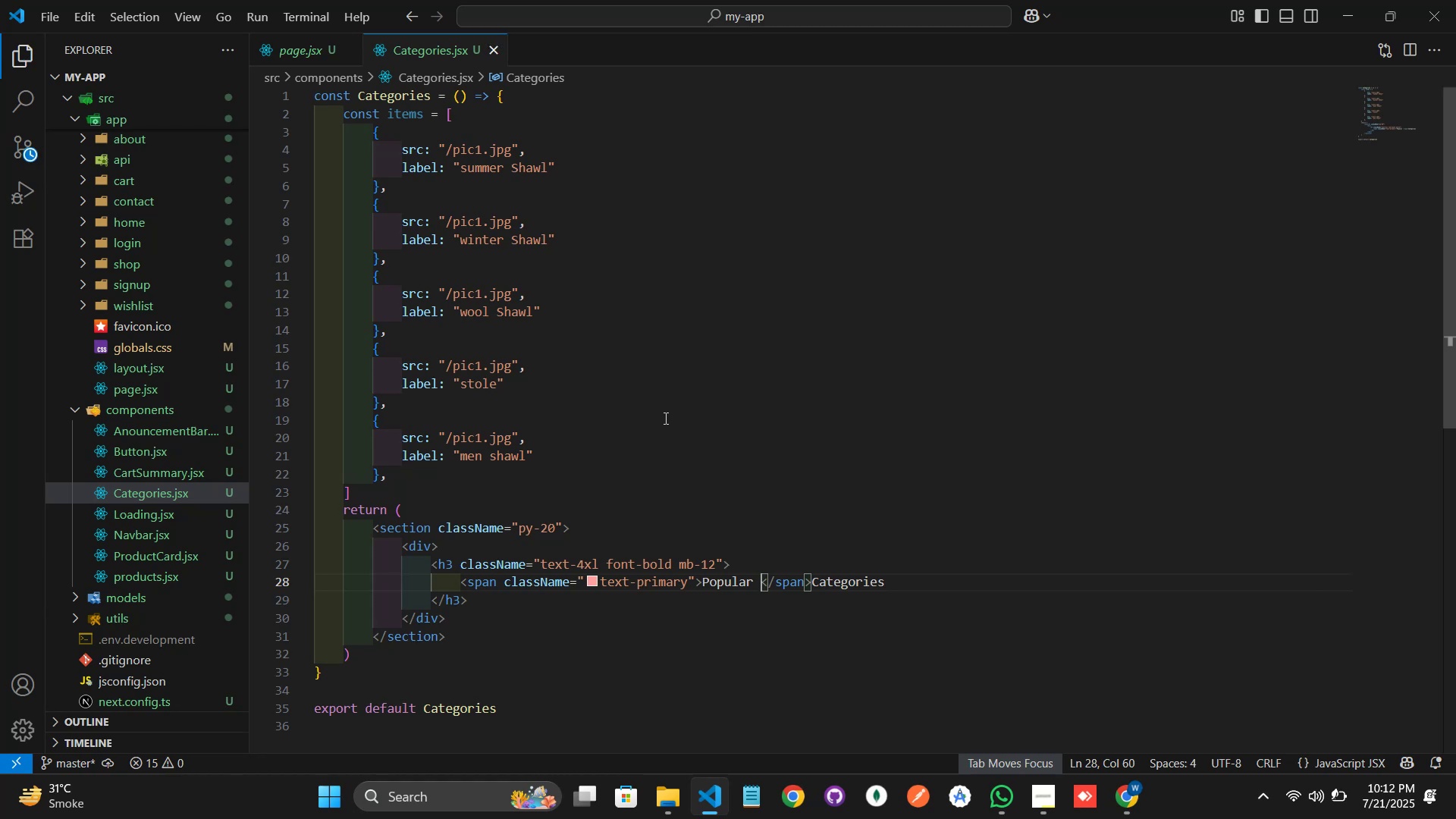 
key(ArrowRight)
 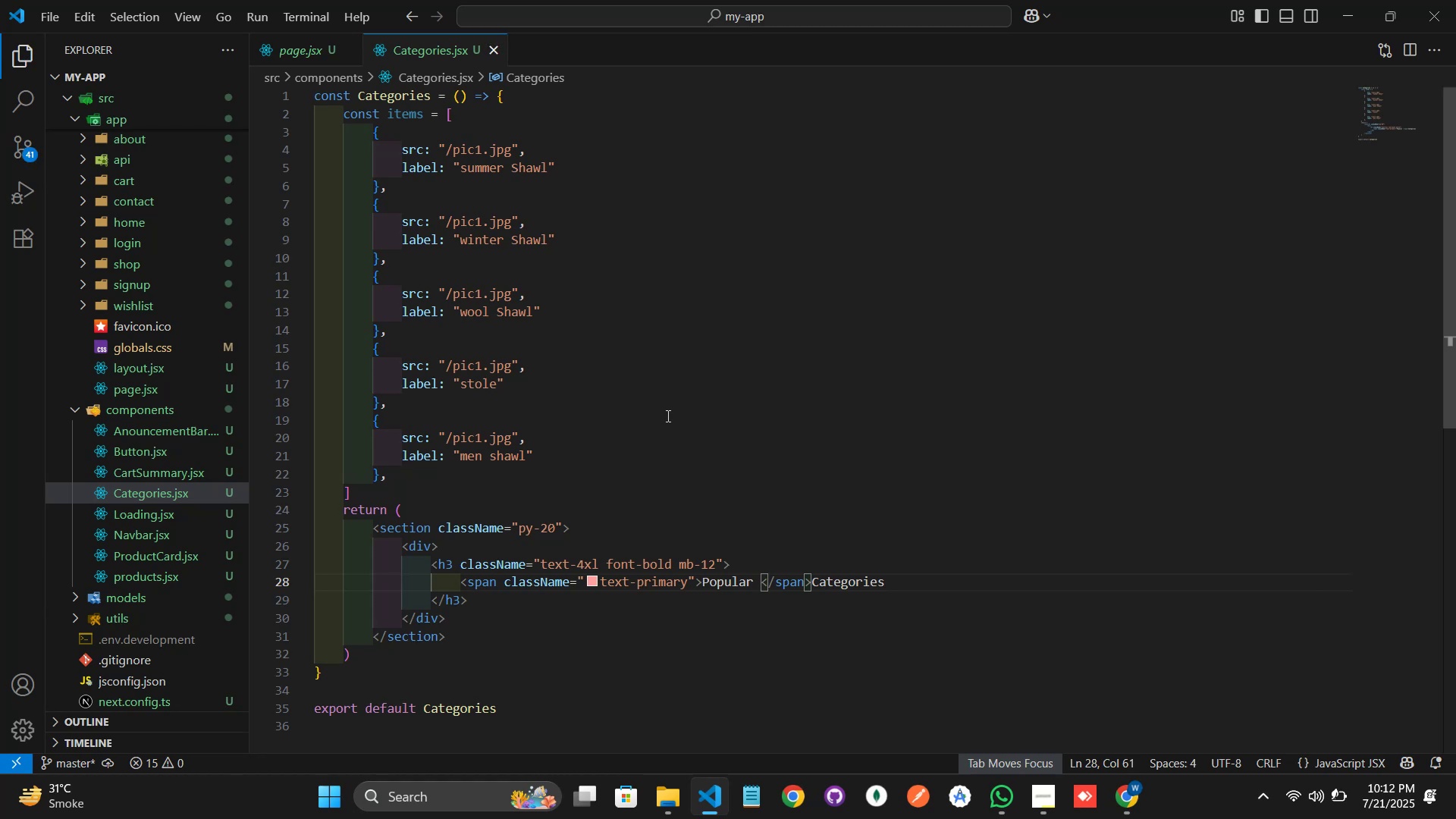 
scroll: coordinate [145, 350], scroll_direction: up, amount: 17.0
 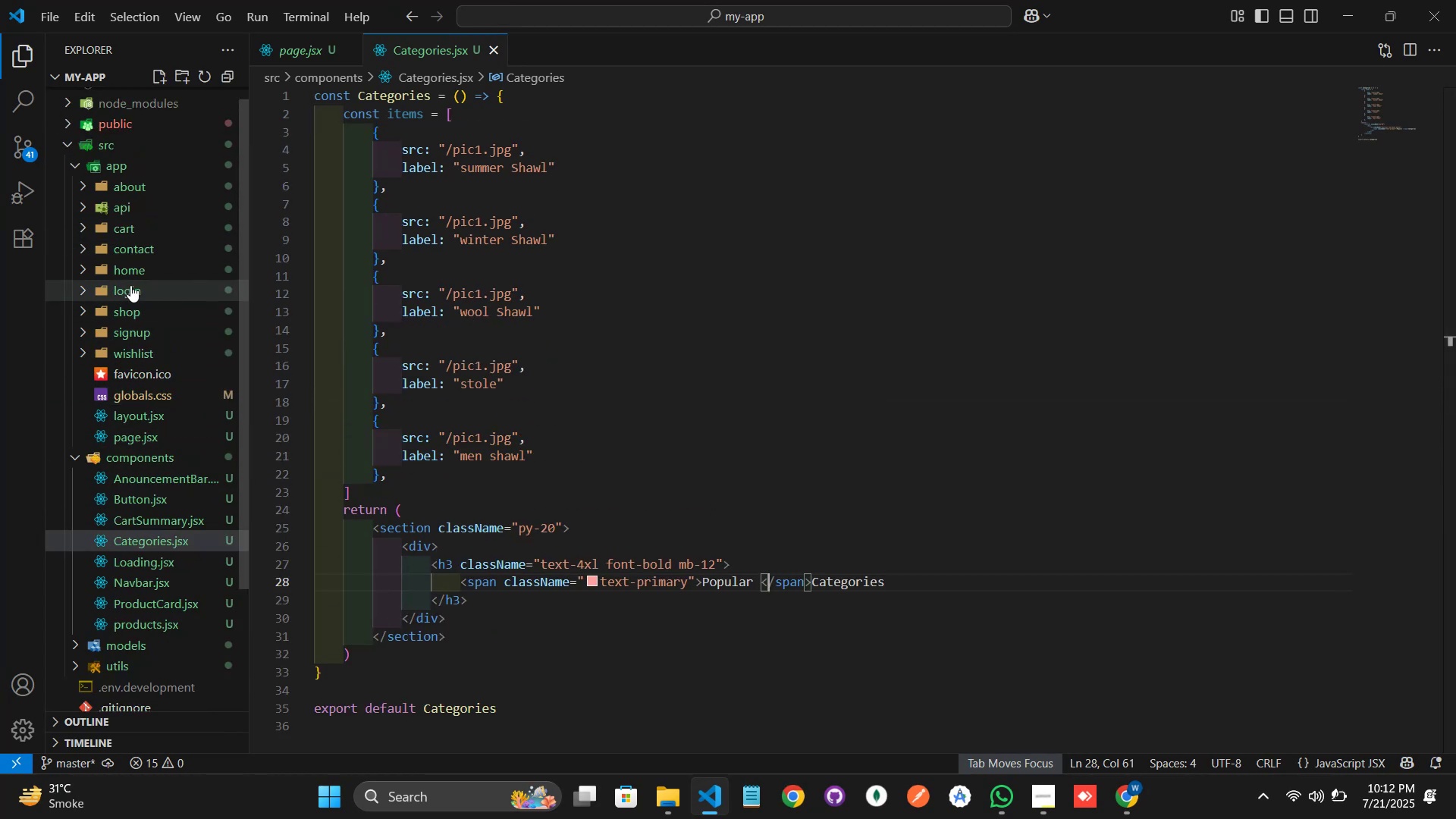 
left_click([140, 272])
 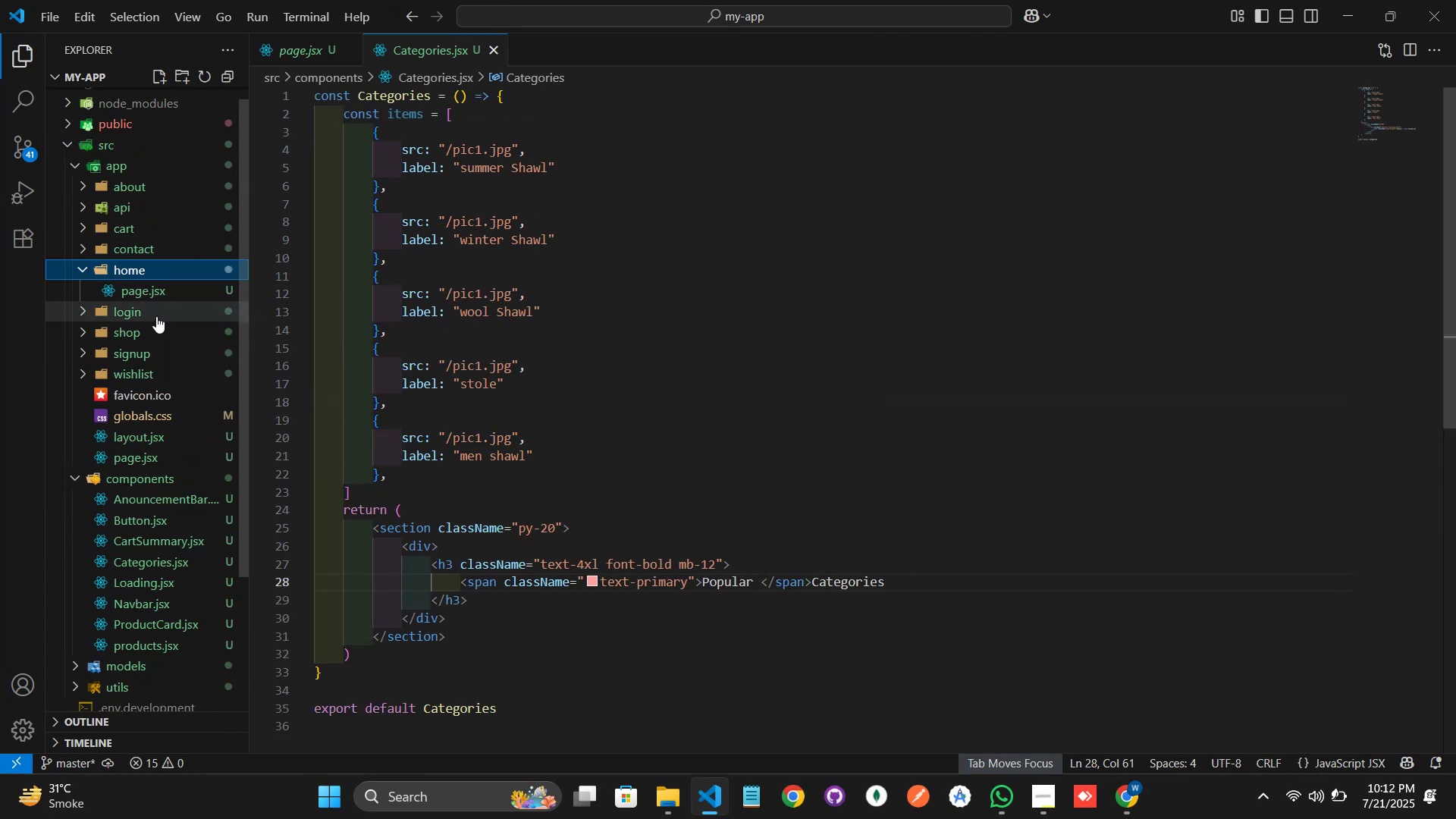 
left_click([155, 293])
 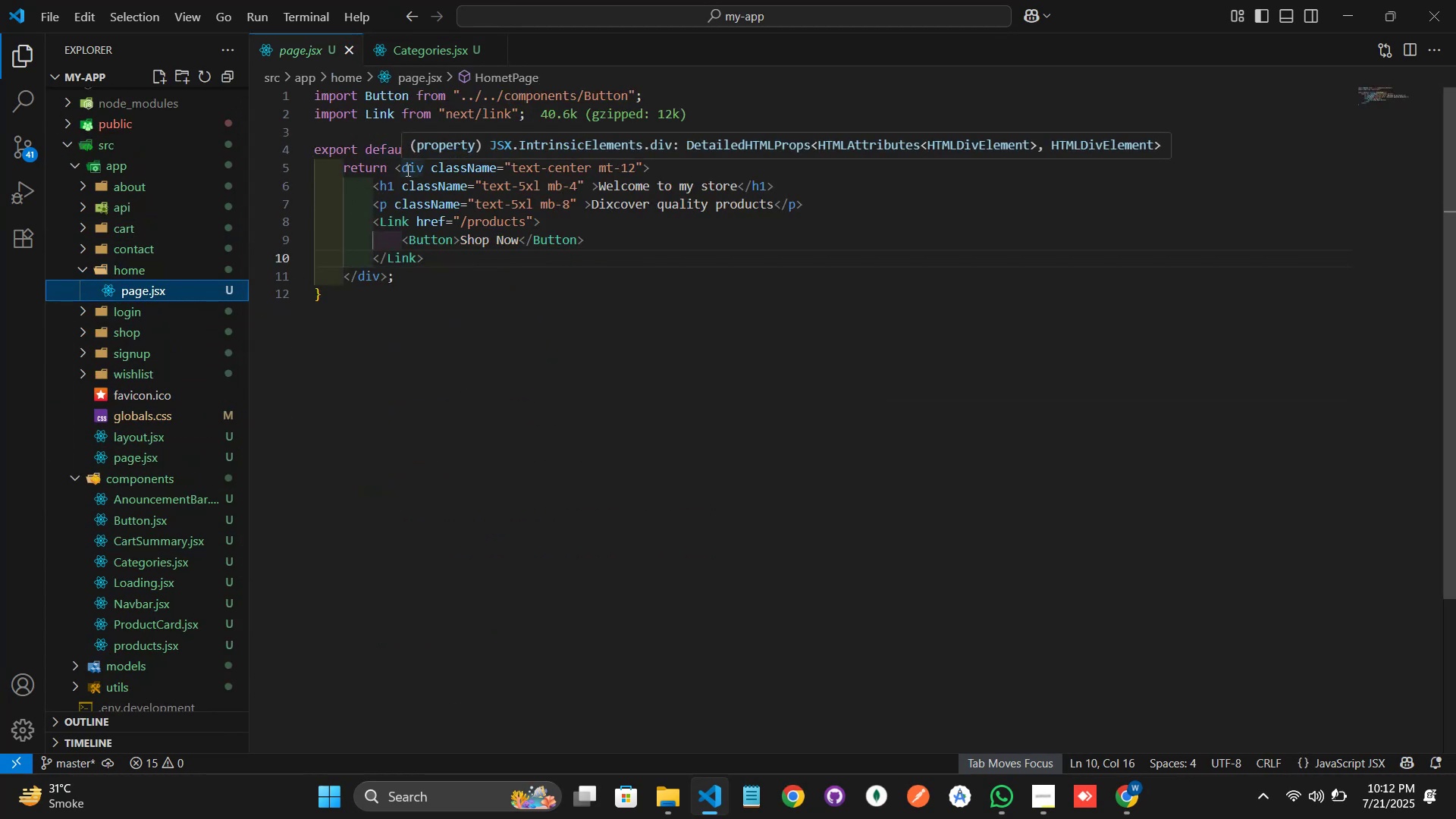 
wait(5.98)
 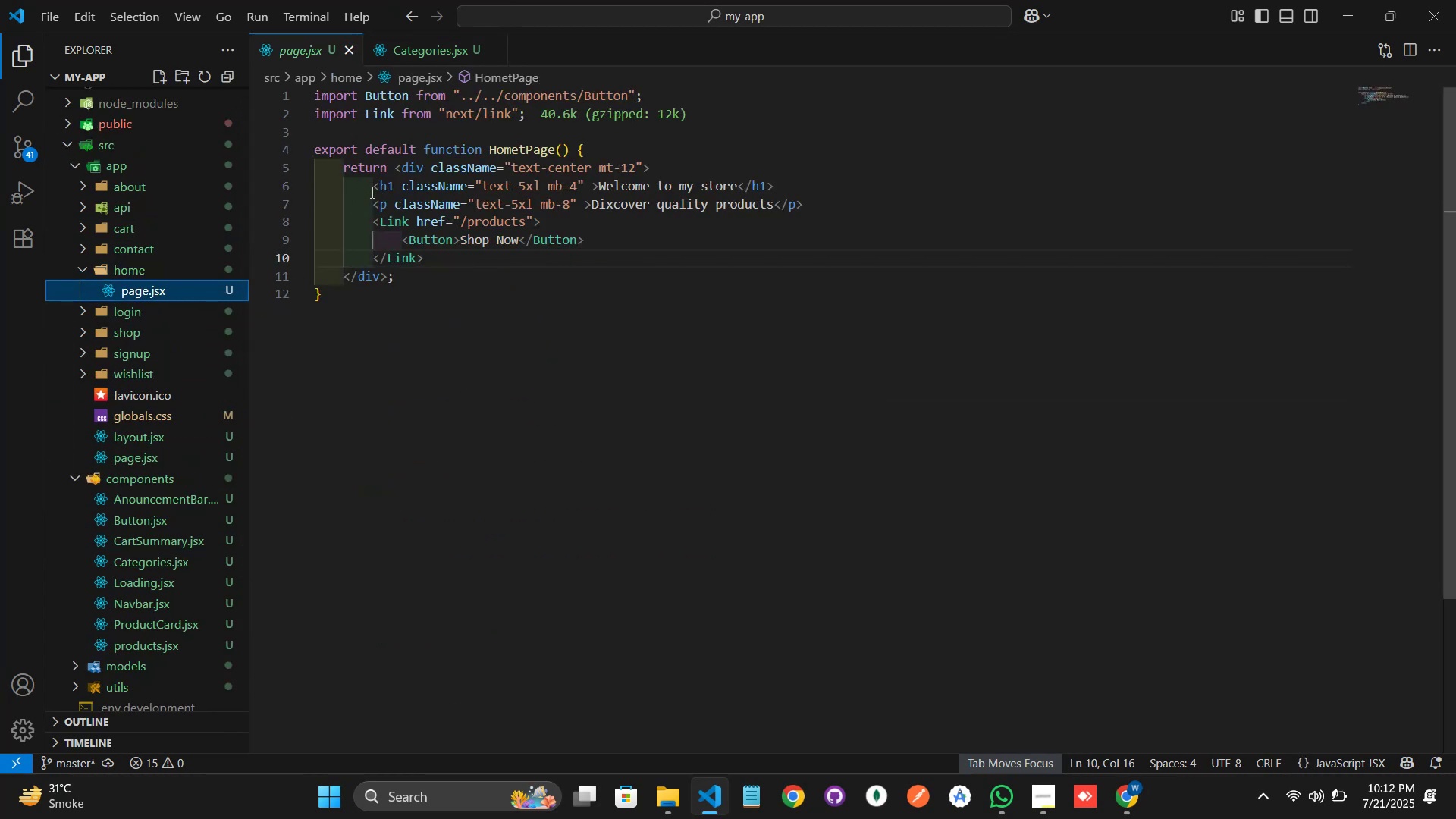 
left_click_drag(start_coordinate=[402, 170], to_coordinate=[640, 168])
 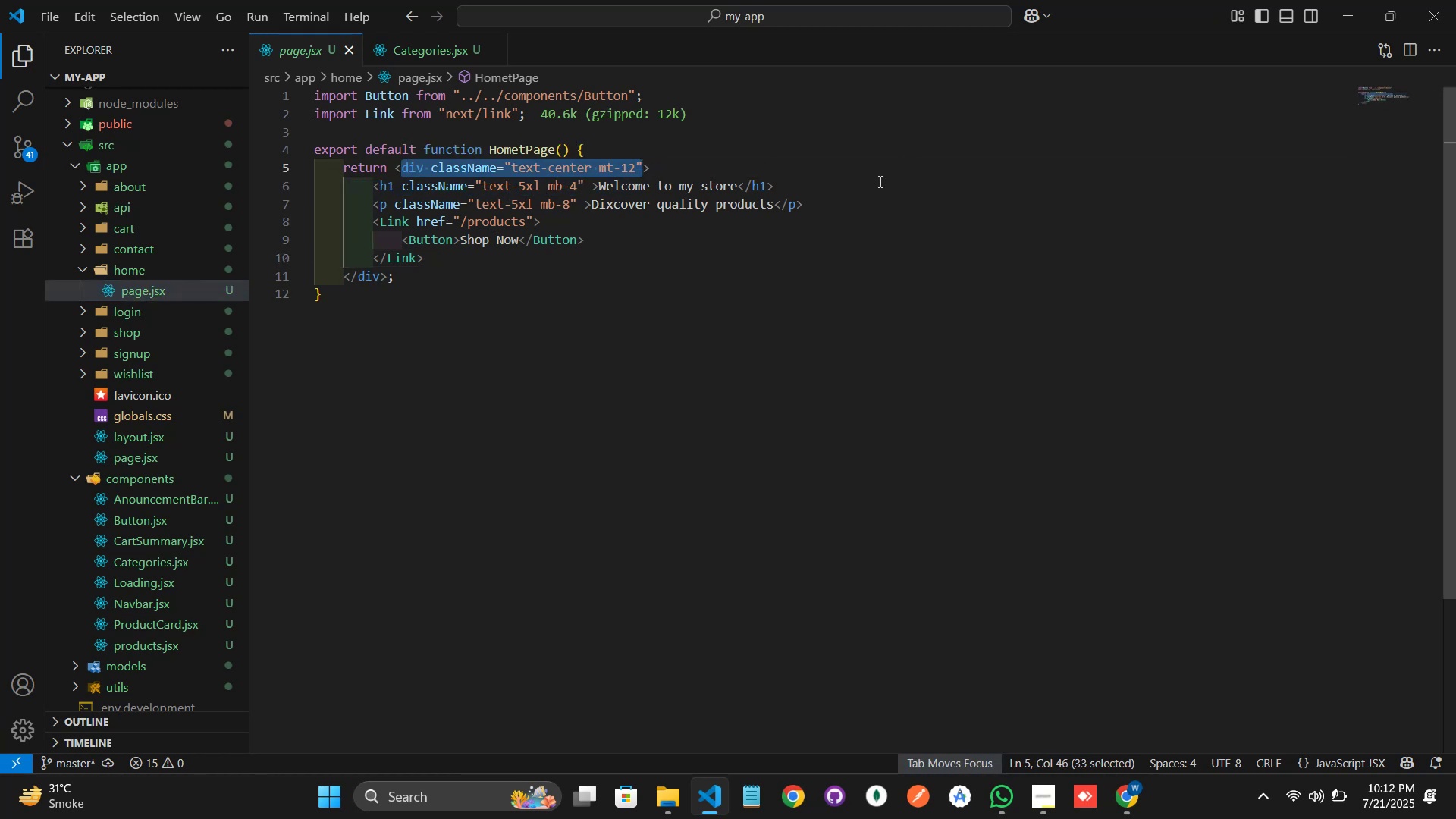 
key(BracketRight)
 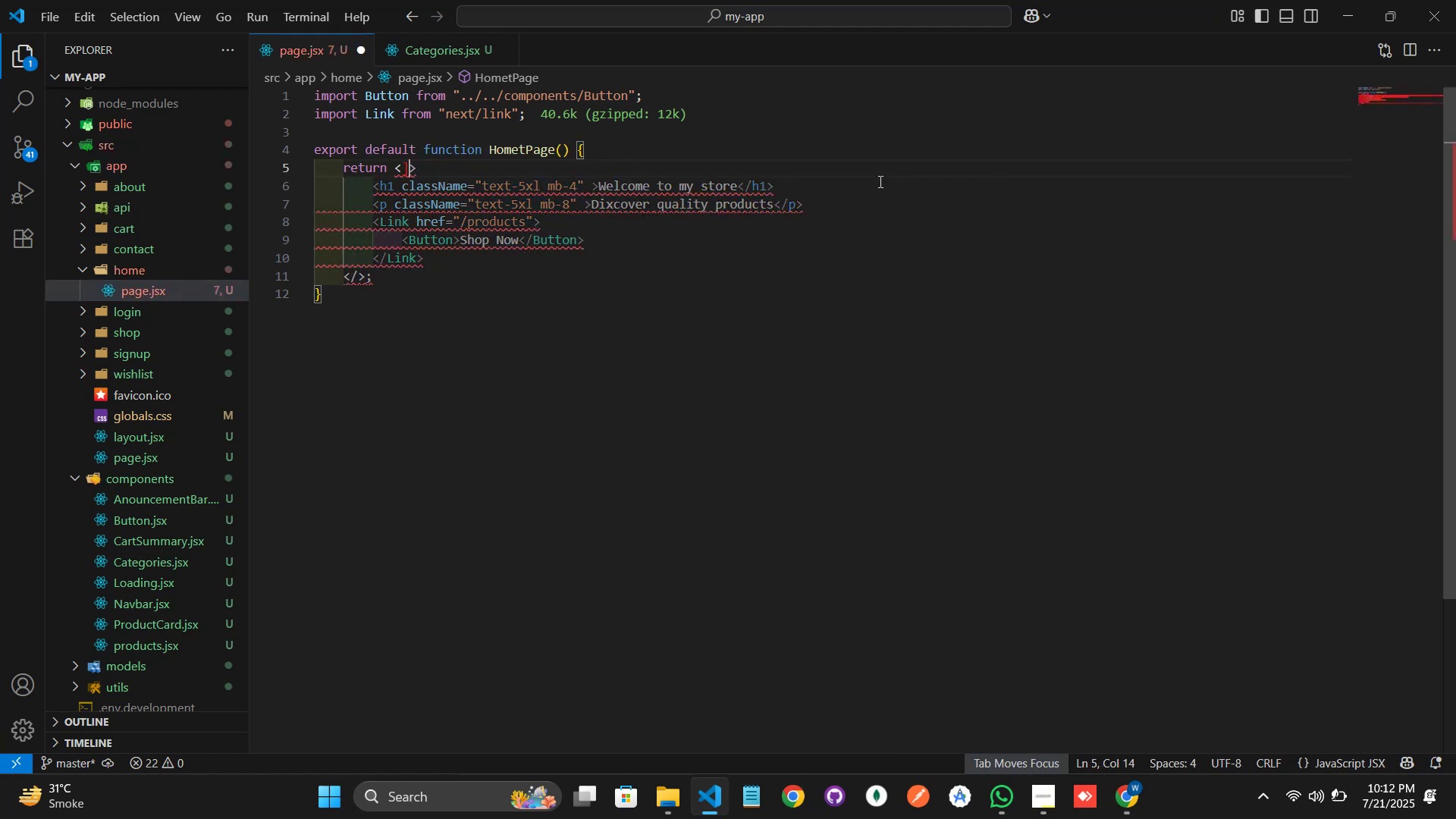 
key(Backspace)
 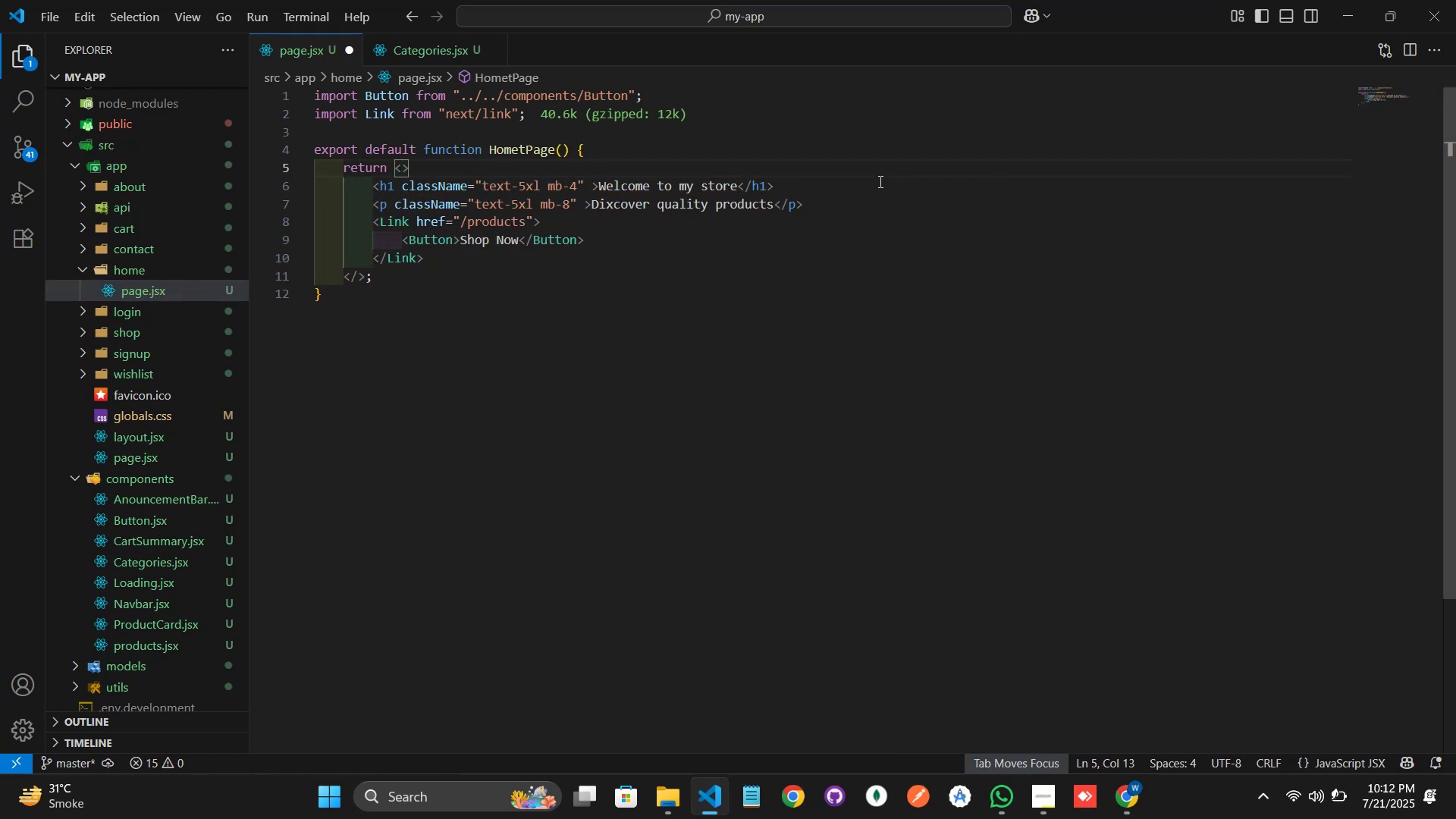 
key(ArrowDown)
 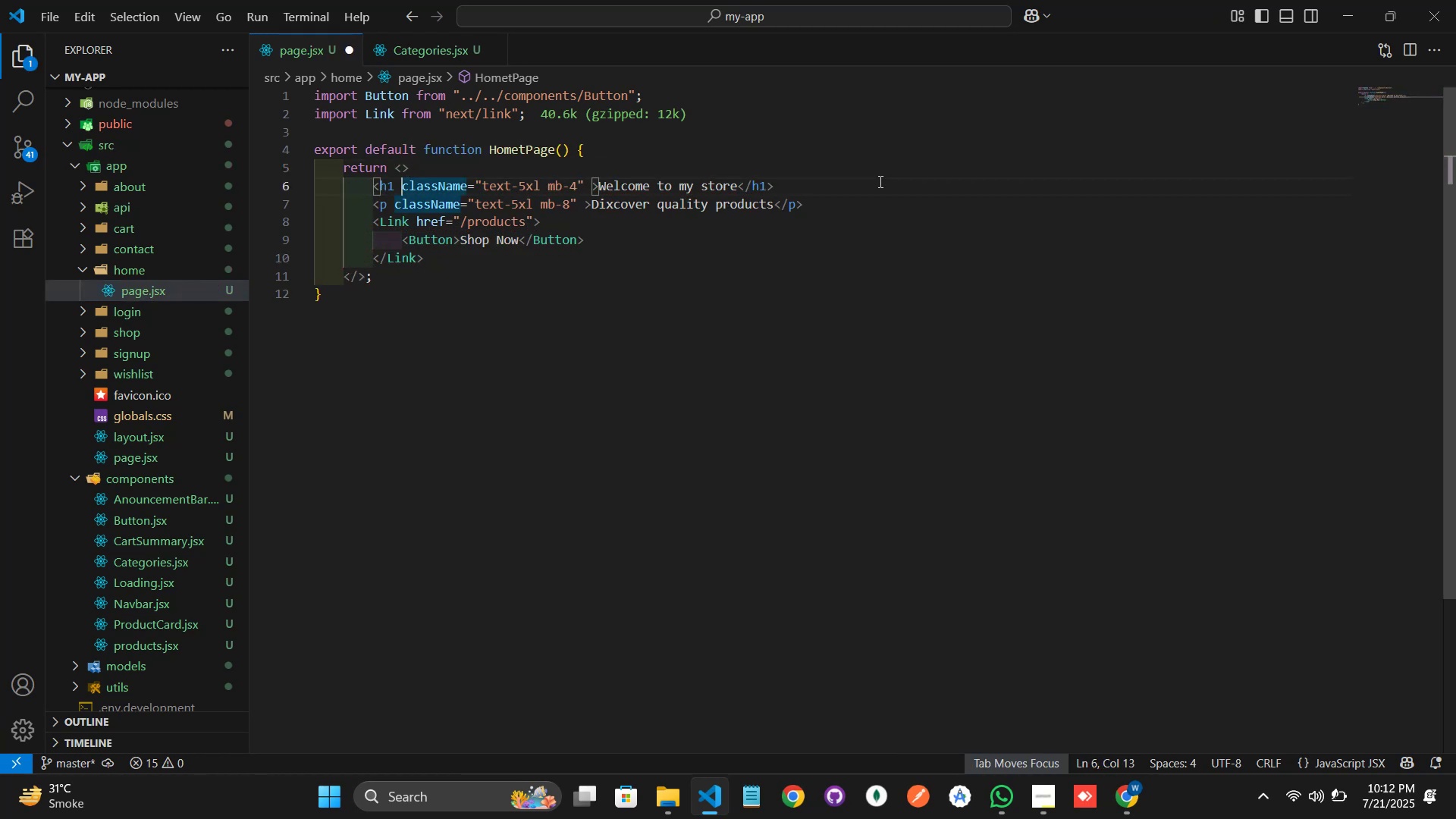 
key(ArrowLeft)
 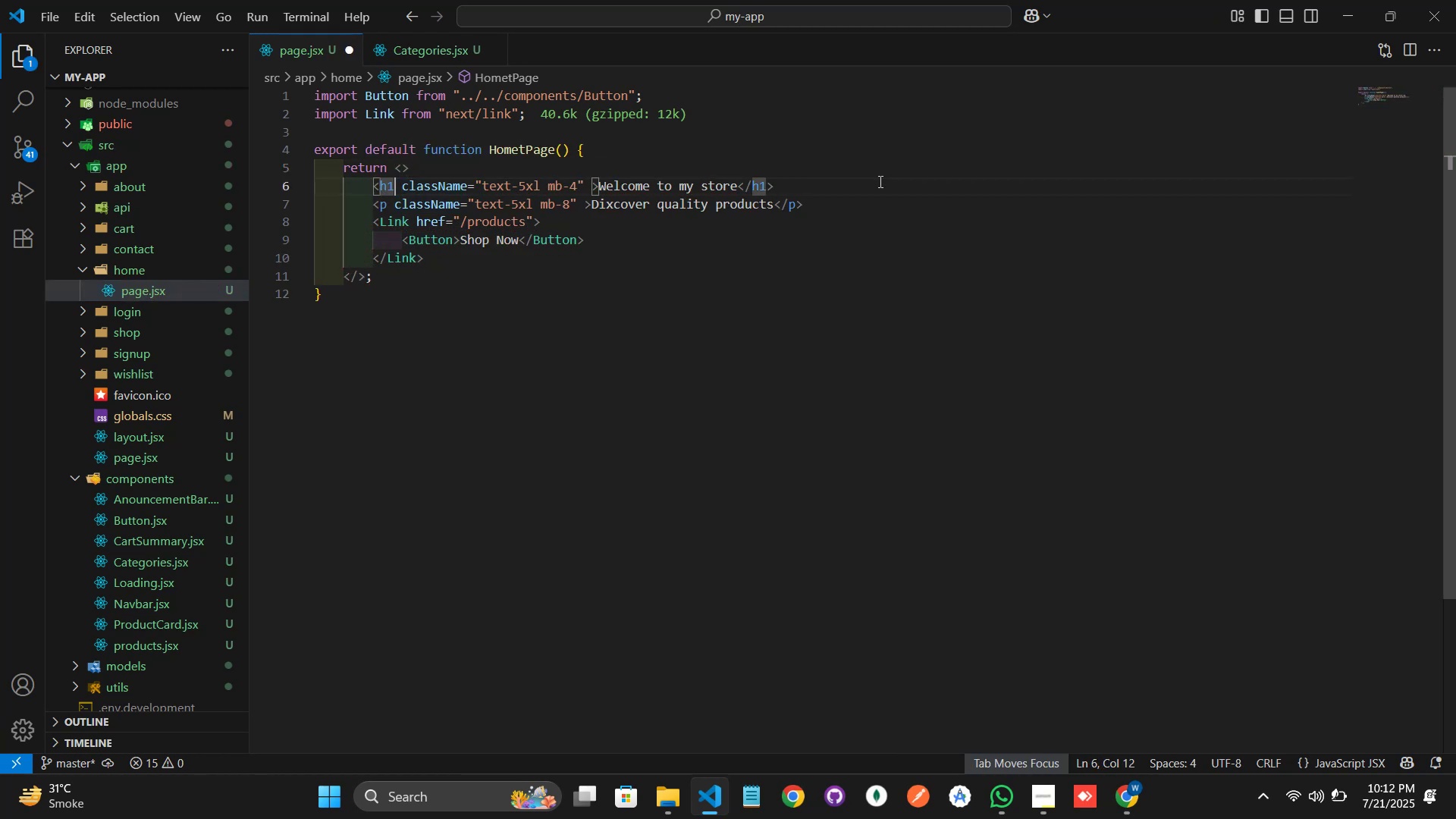 
key(ArrowLeft)
 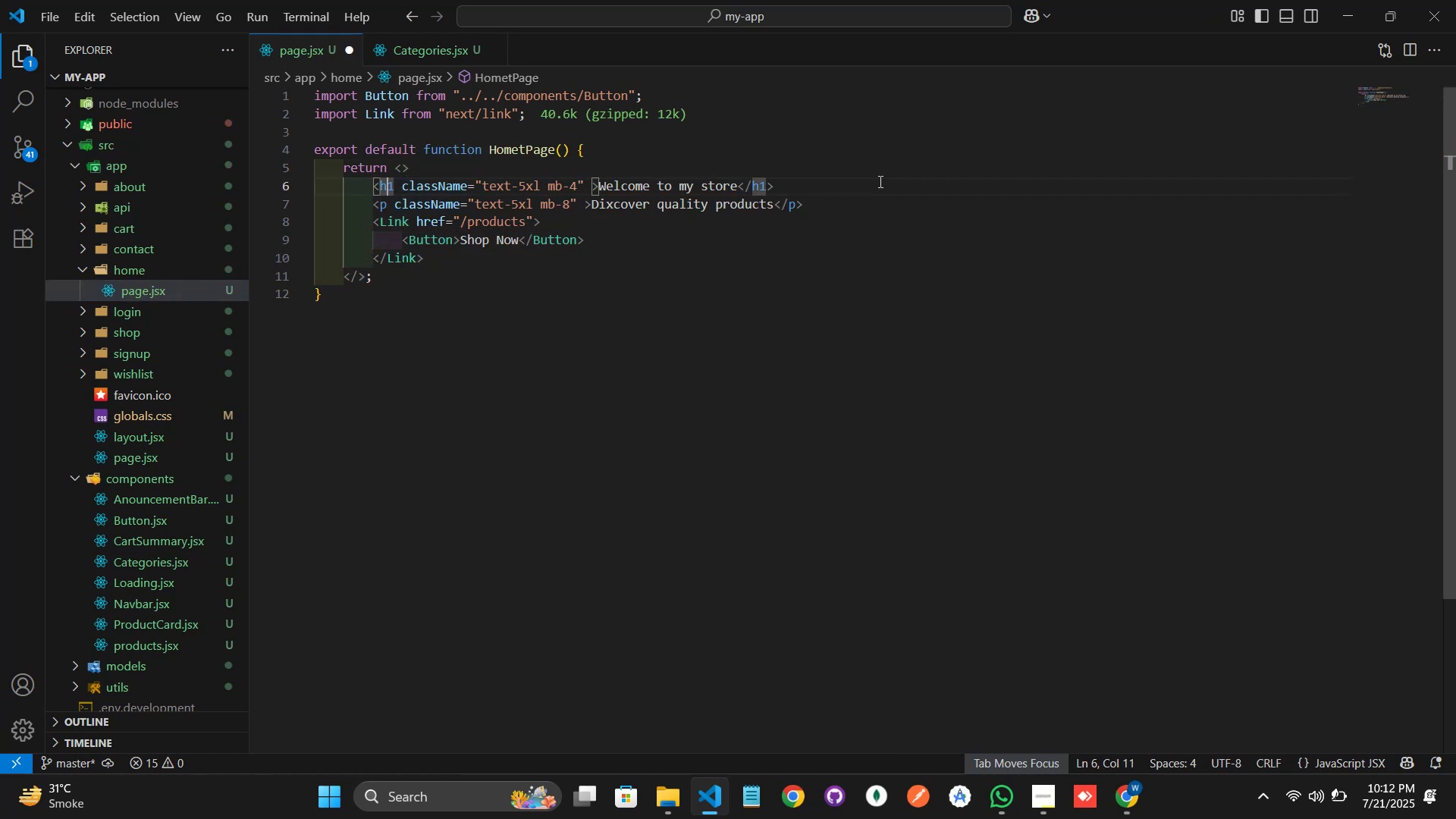 
key(ArrowLeft)
 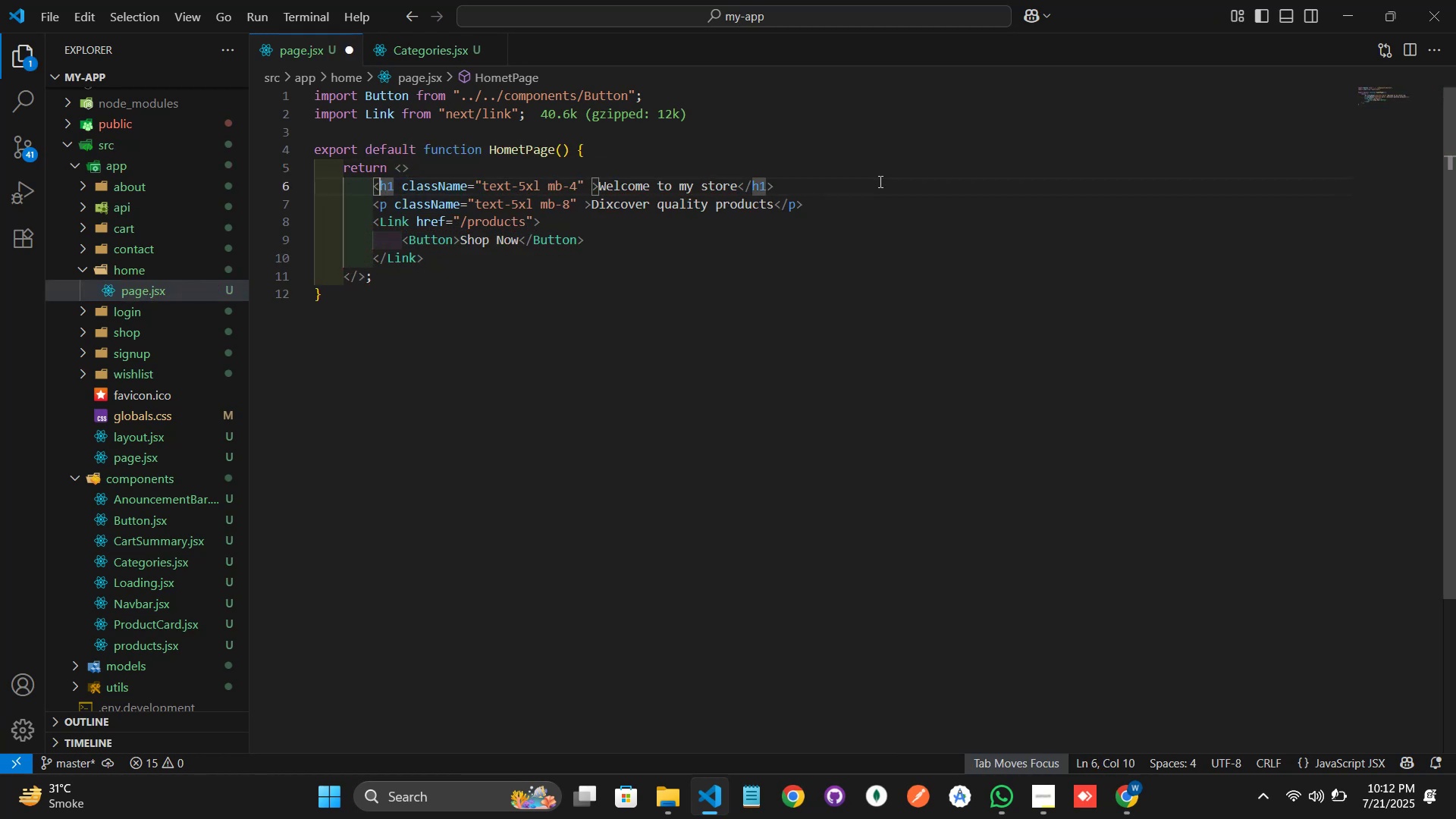 
key(ArrowLeft)
 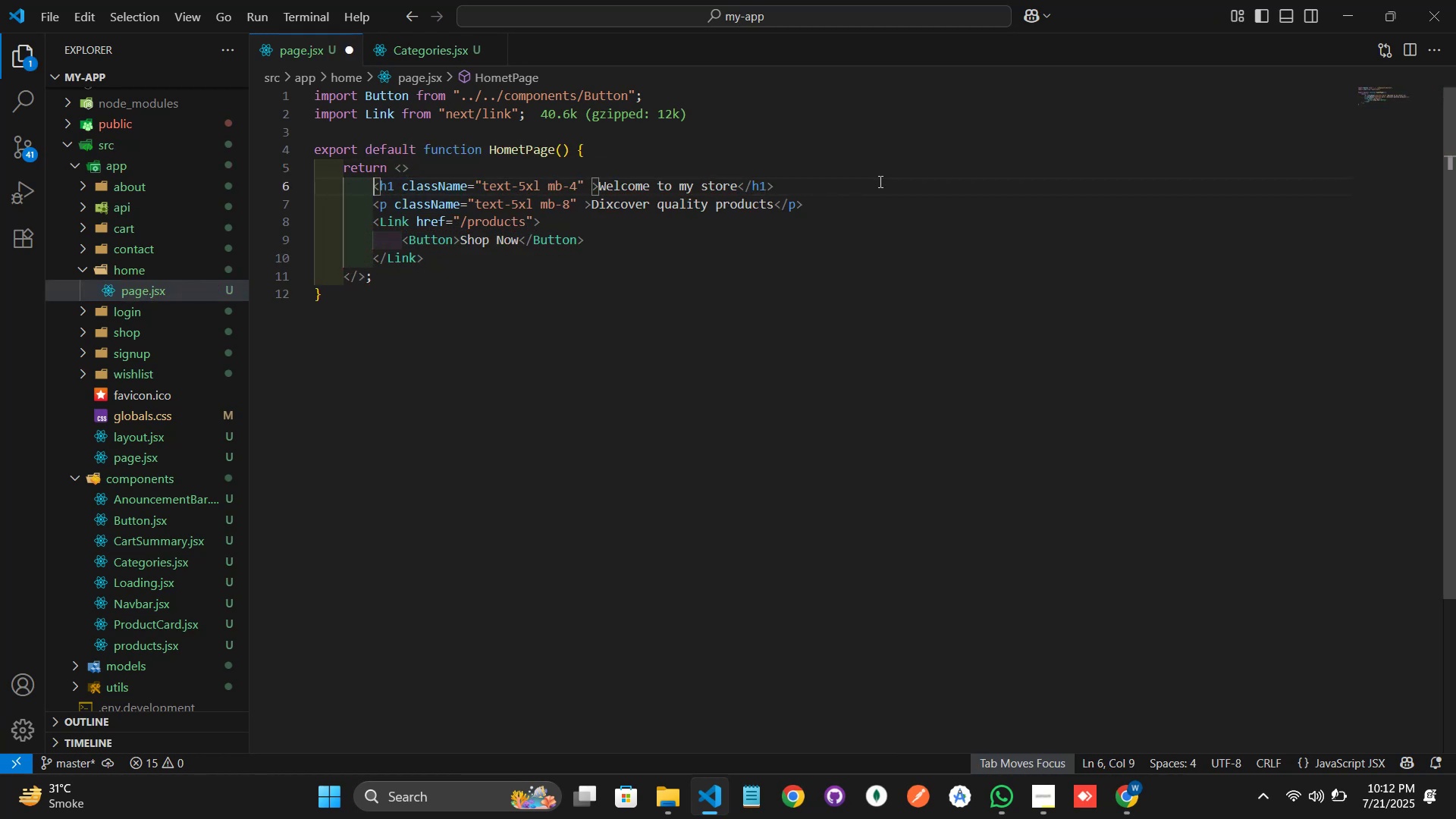 
key(Shift+ArrowDown)
 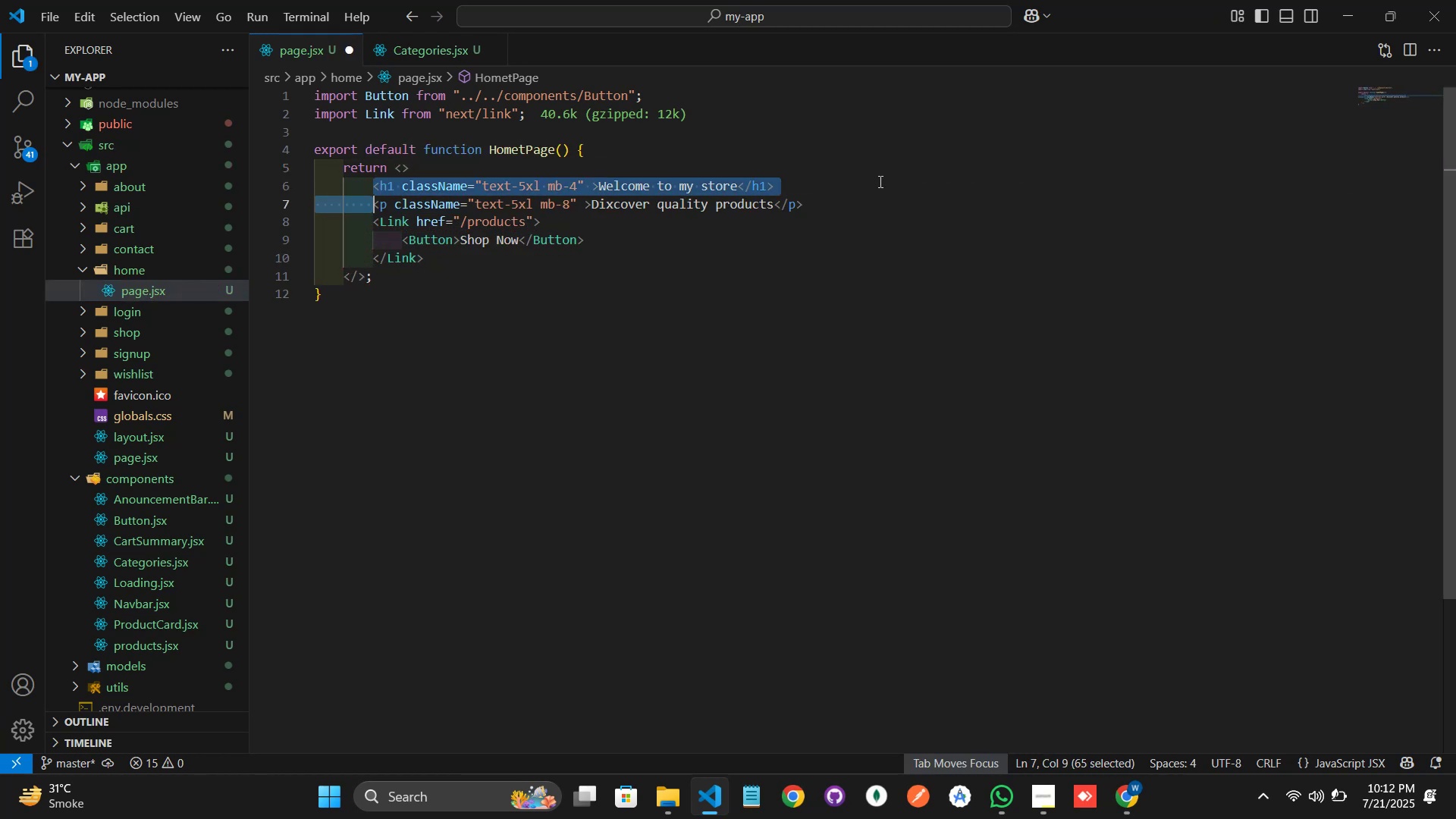 
key(Shift+ArrowDown)
 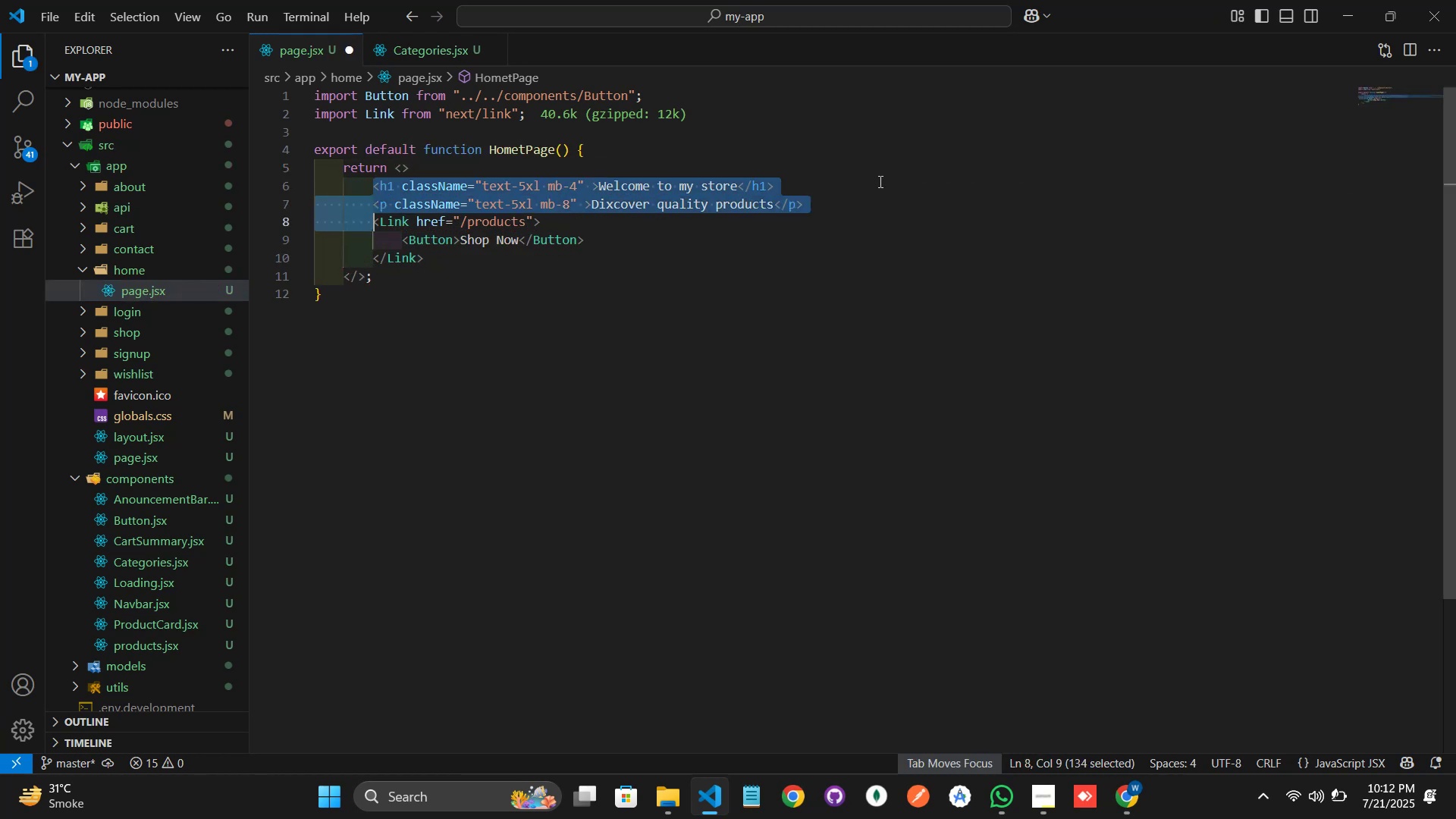 
key(Shift+ArrowDown)
 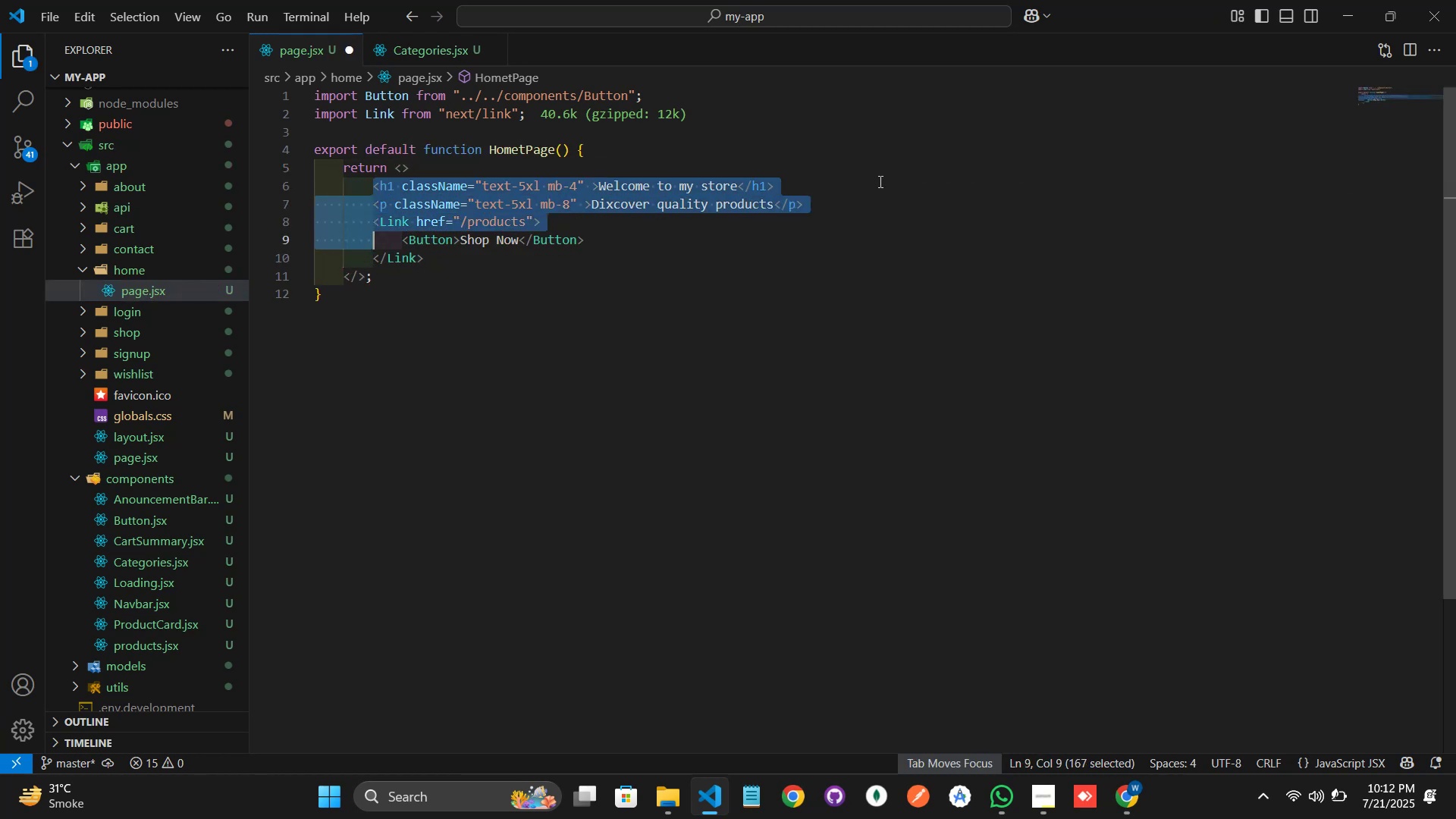 
key(Shift+ArrowDown)
 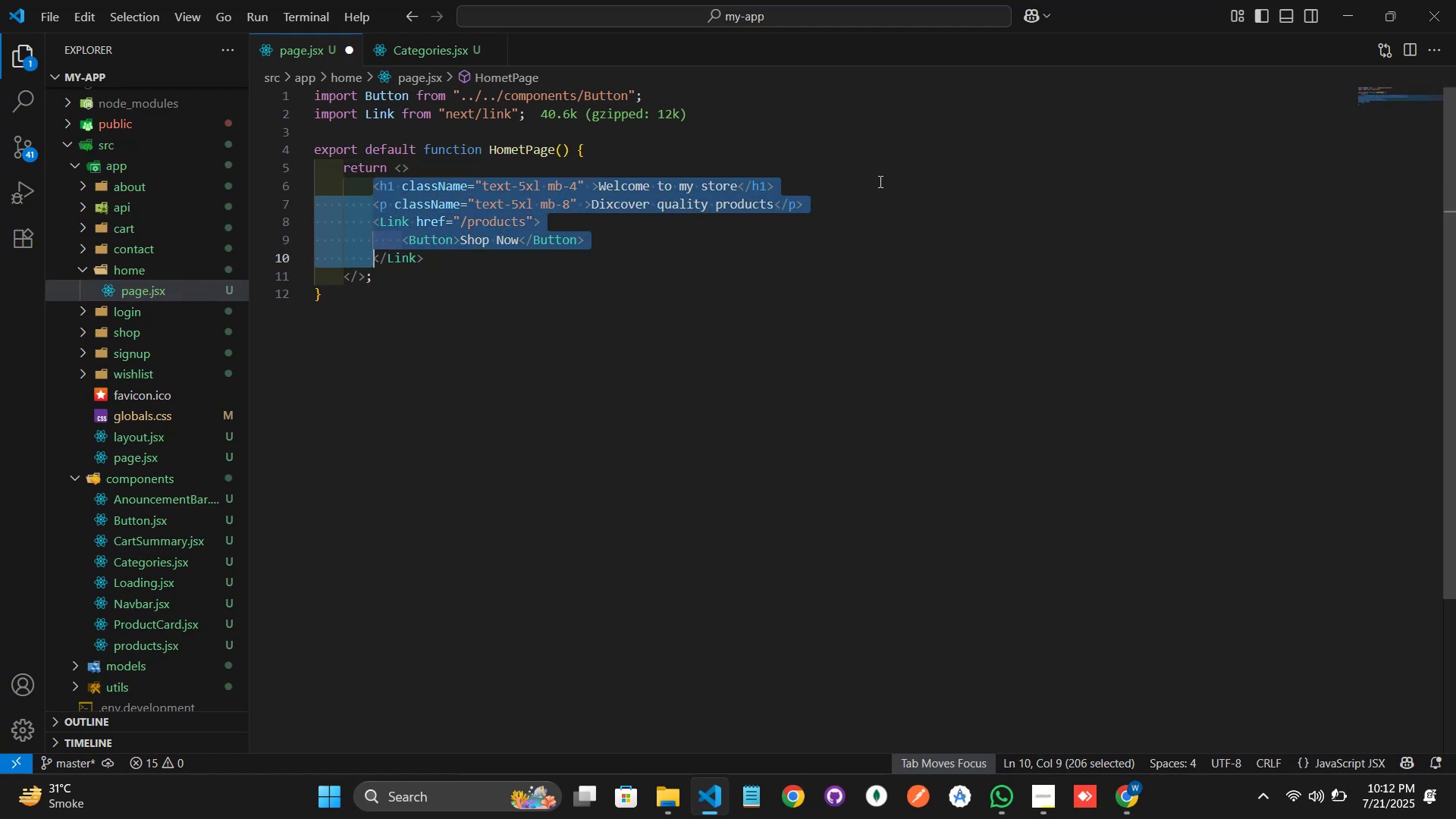 
hold_key(key=ArrowRight, duration=0.7)
 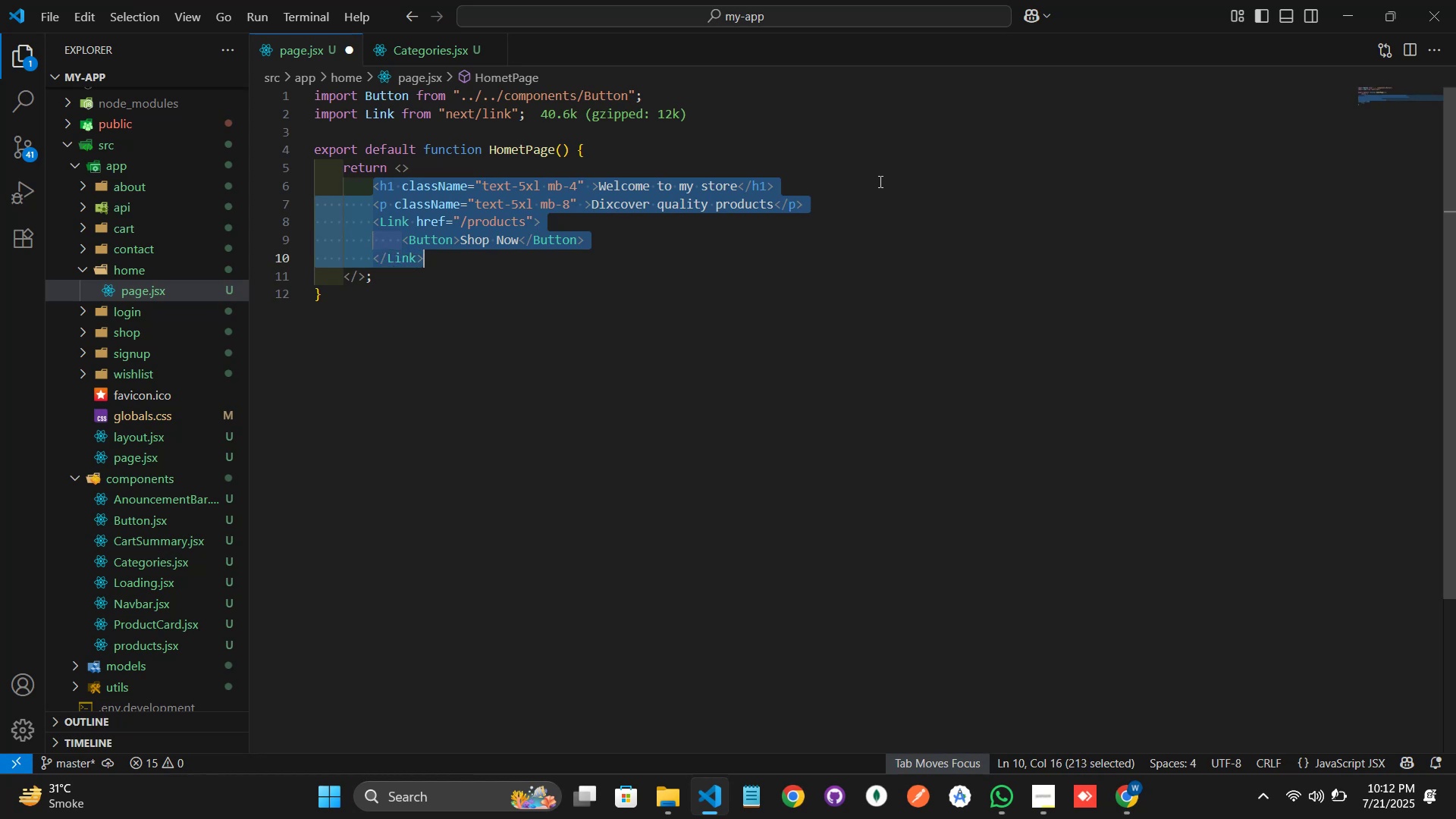 
key(Backspace)
type(Cate)
 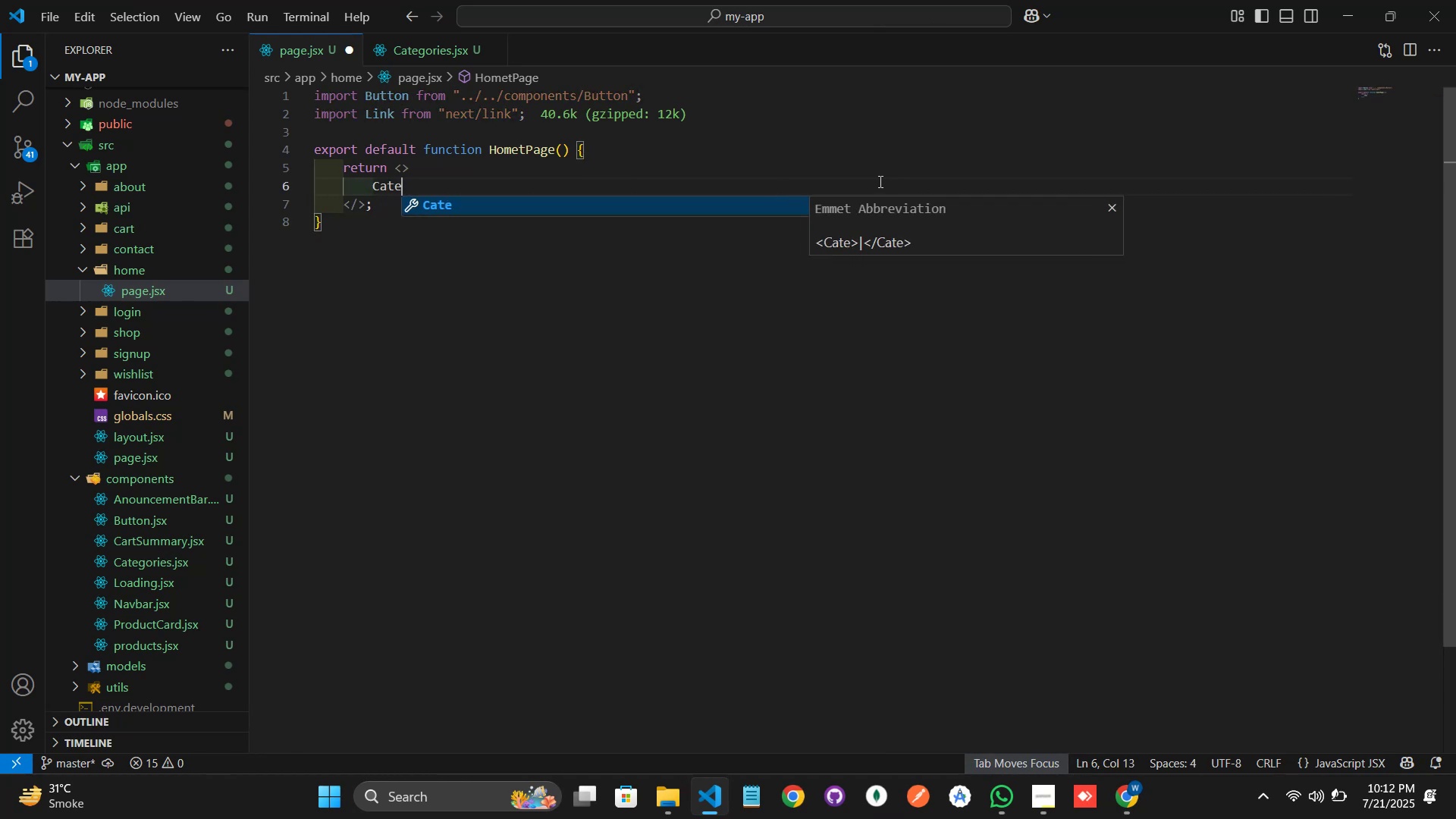 
key(ArrowLeft)
 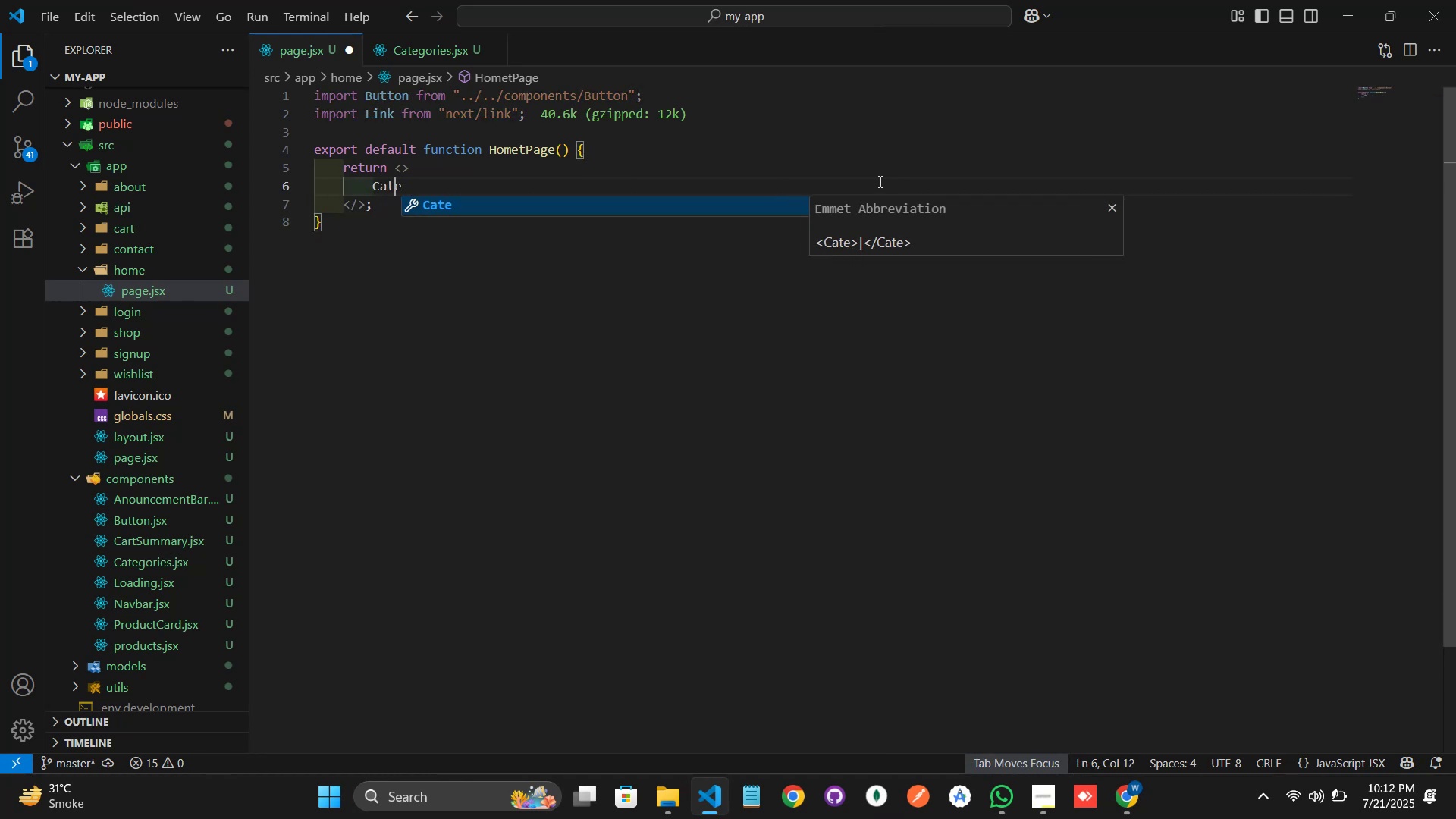 
key(ArrowLeft)
 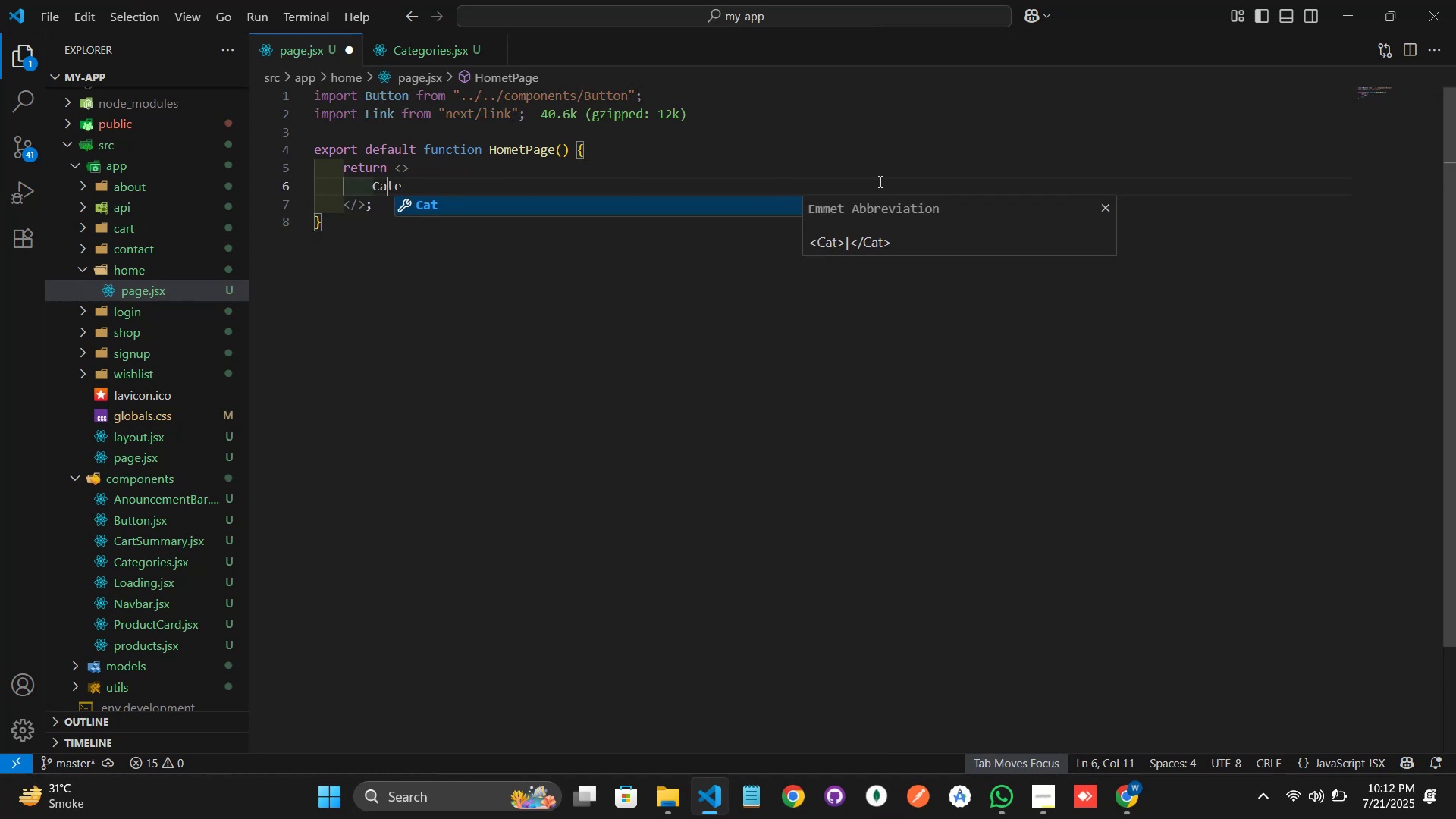 
key(ArrowLeft)
 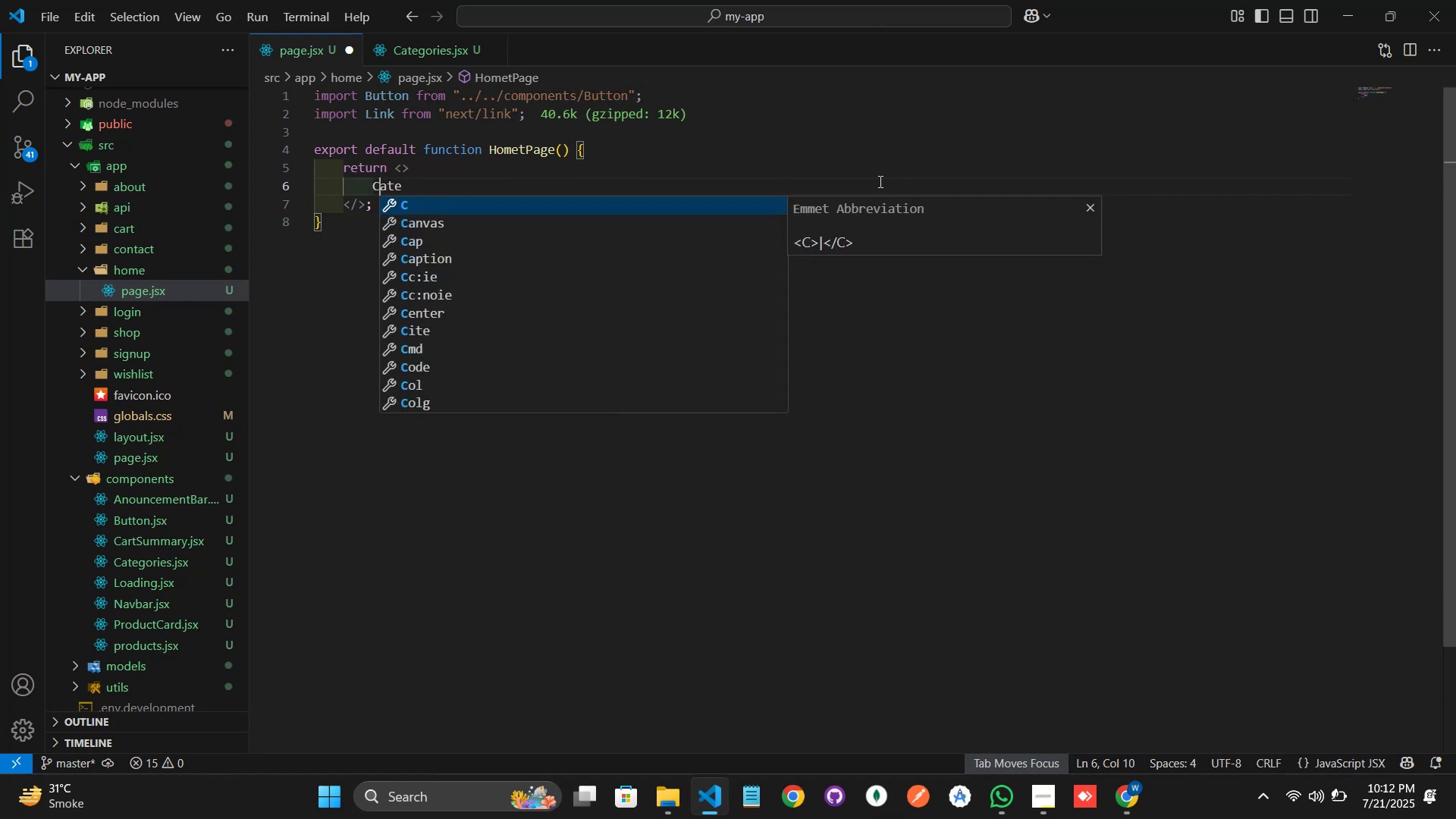 
key(ArrowLeft)
 